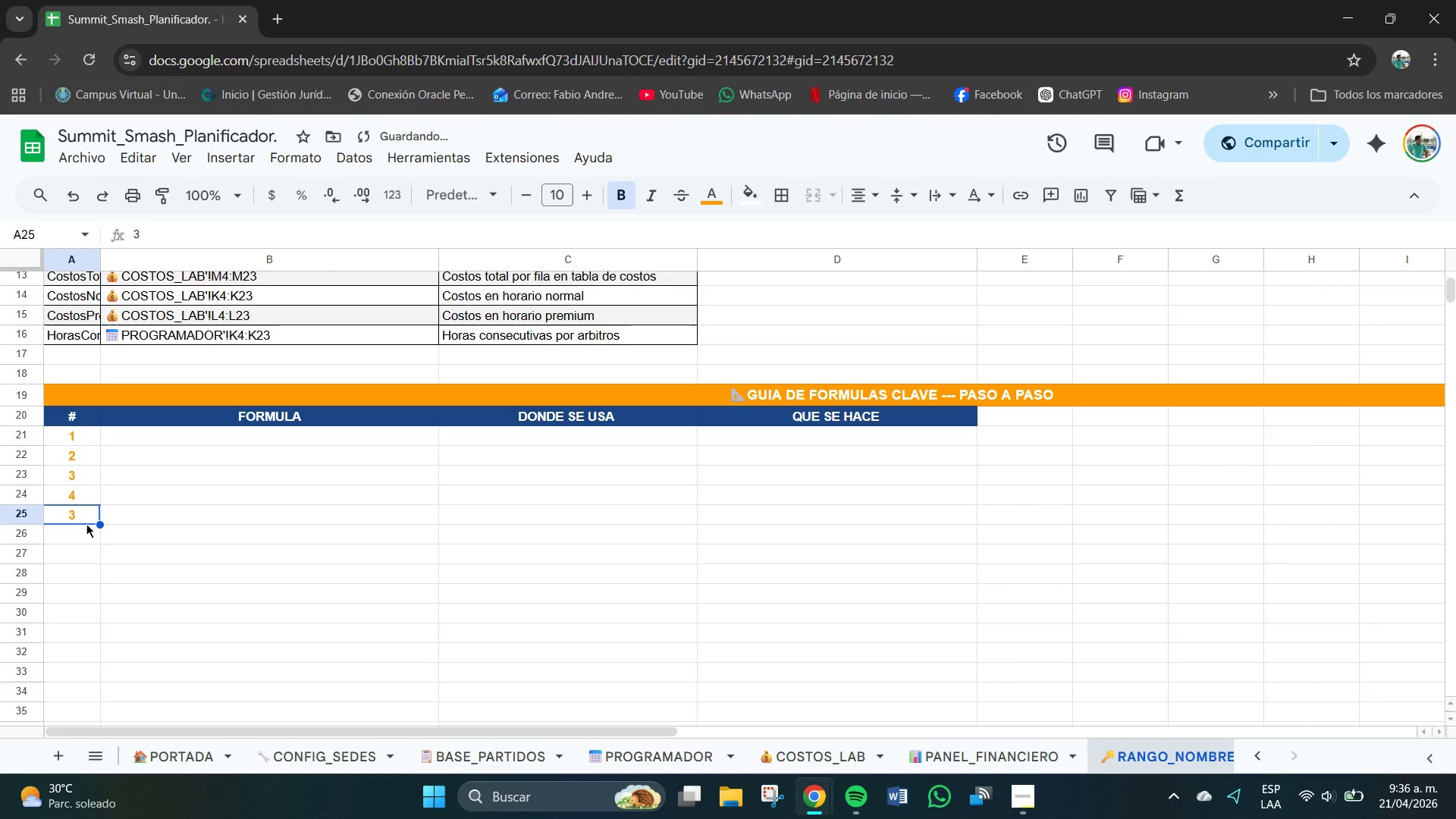 
key(Control+Z)
 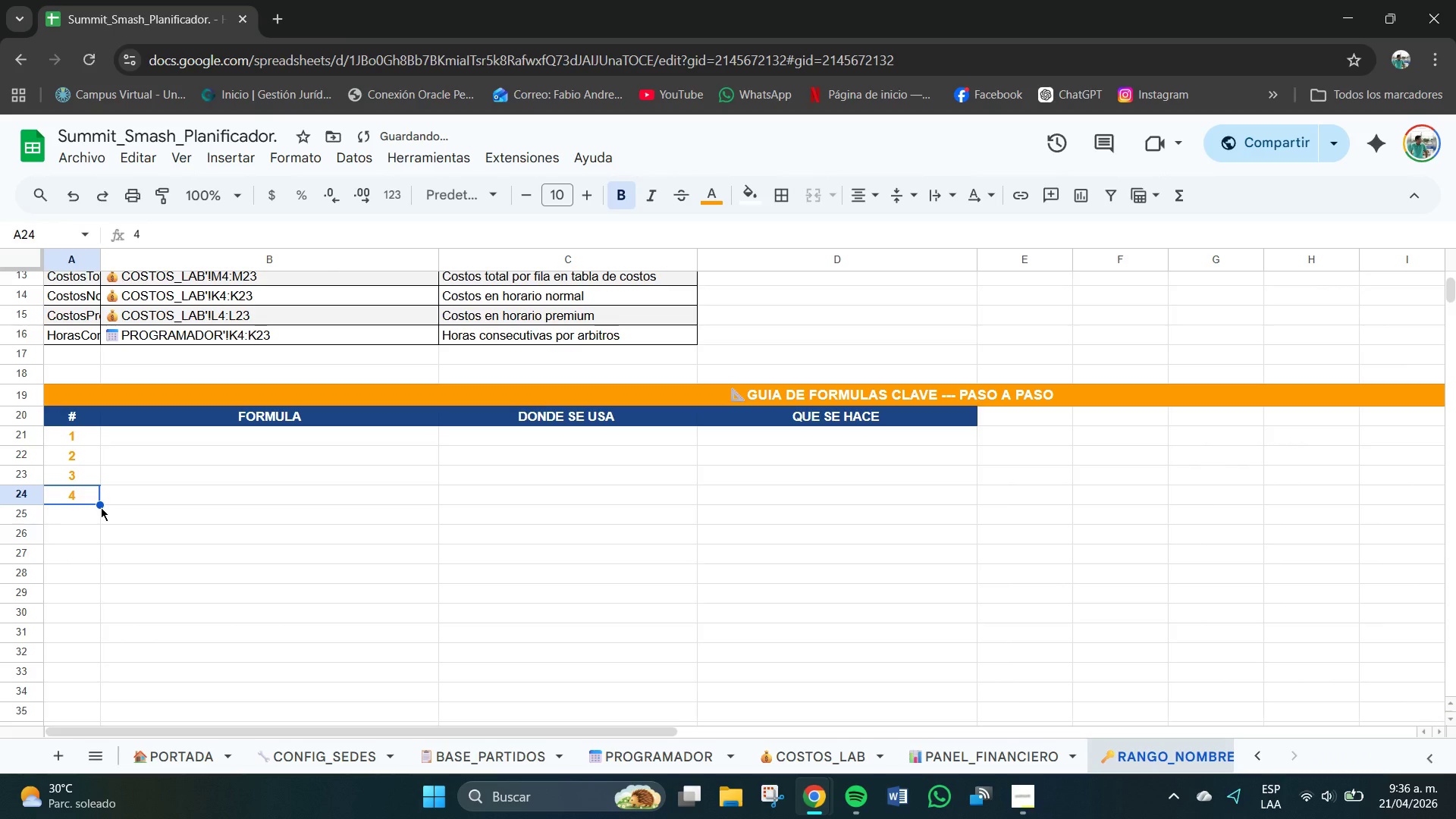 
left_click_drag(start_coordinate=[99, 504], to_coordinate=[100, 508])
 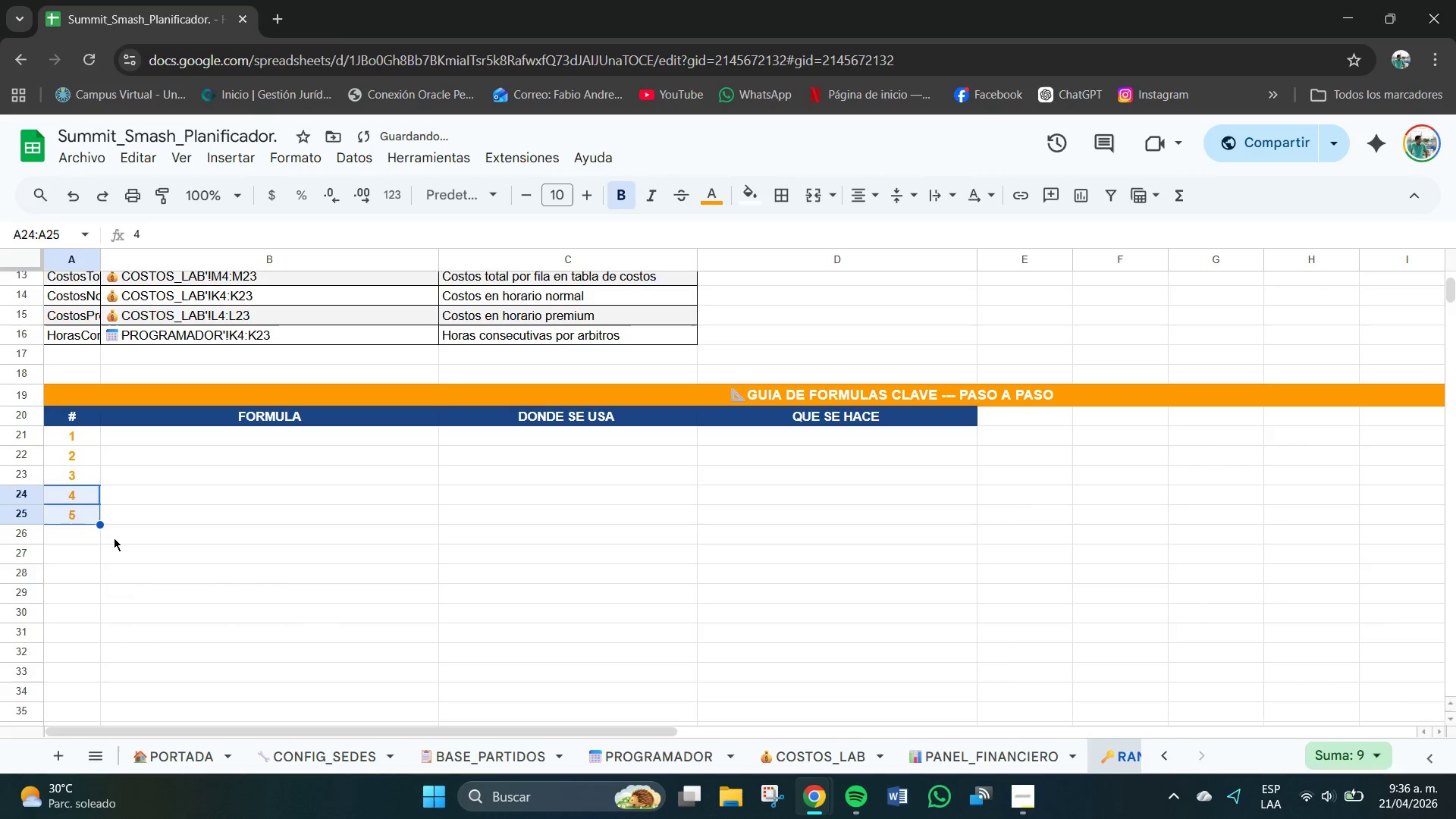 
hold_key(key=ControlLeft, duration=0.81)
 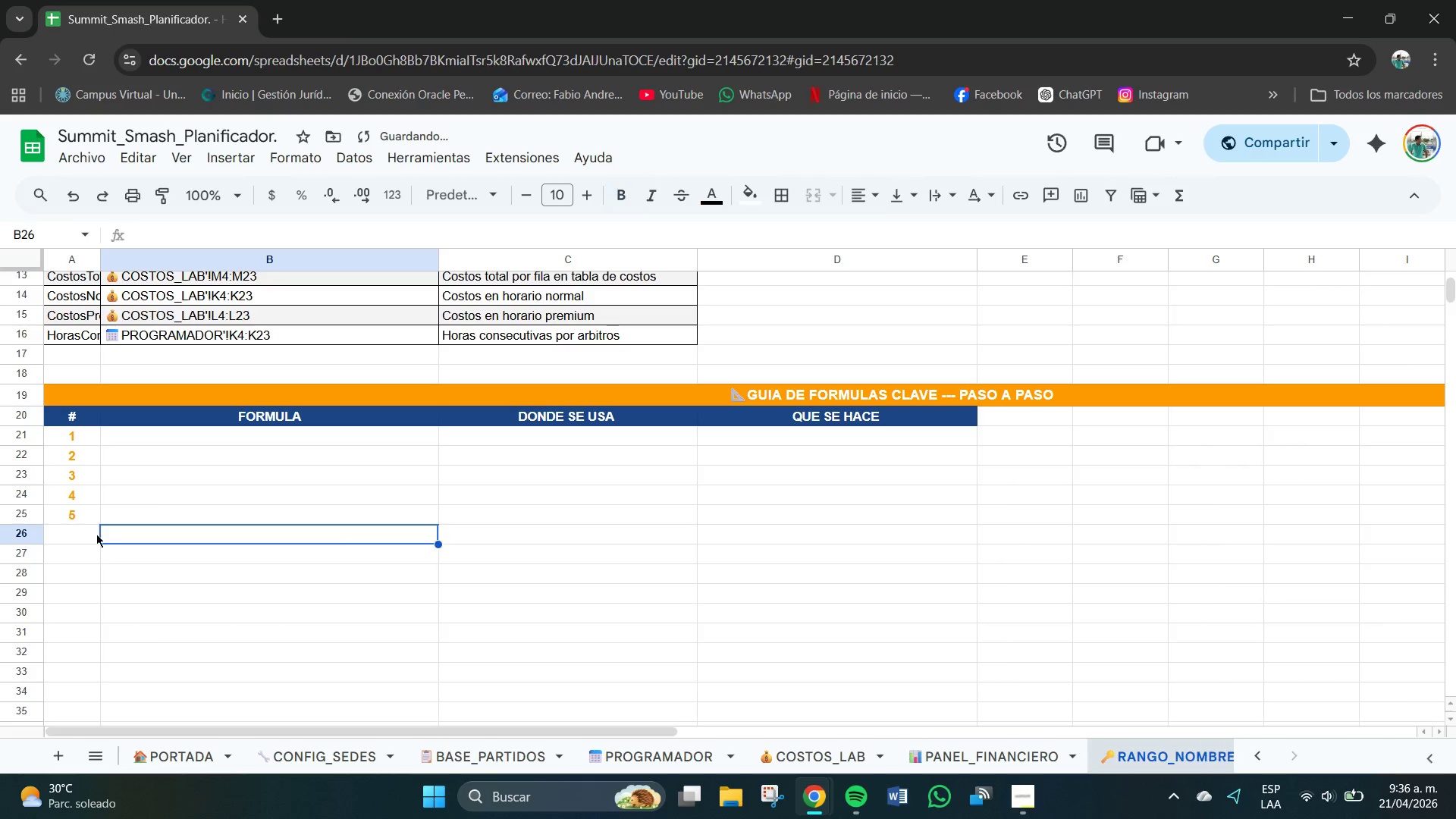 
double_click([83, 517])
 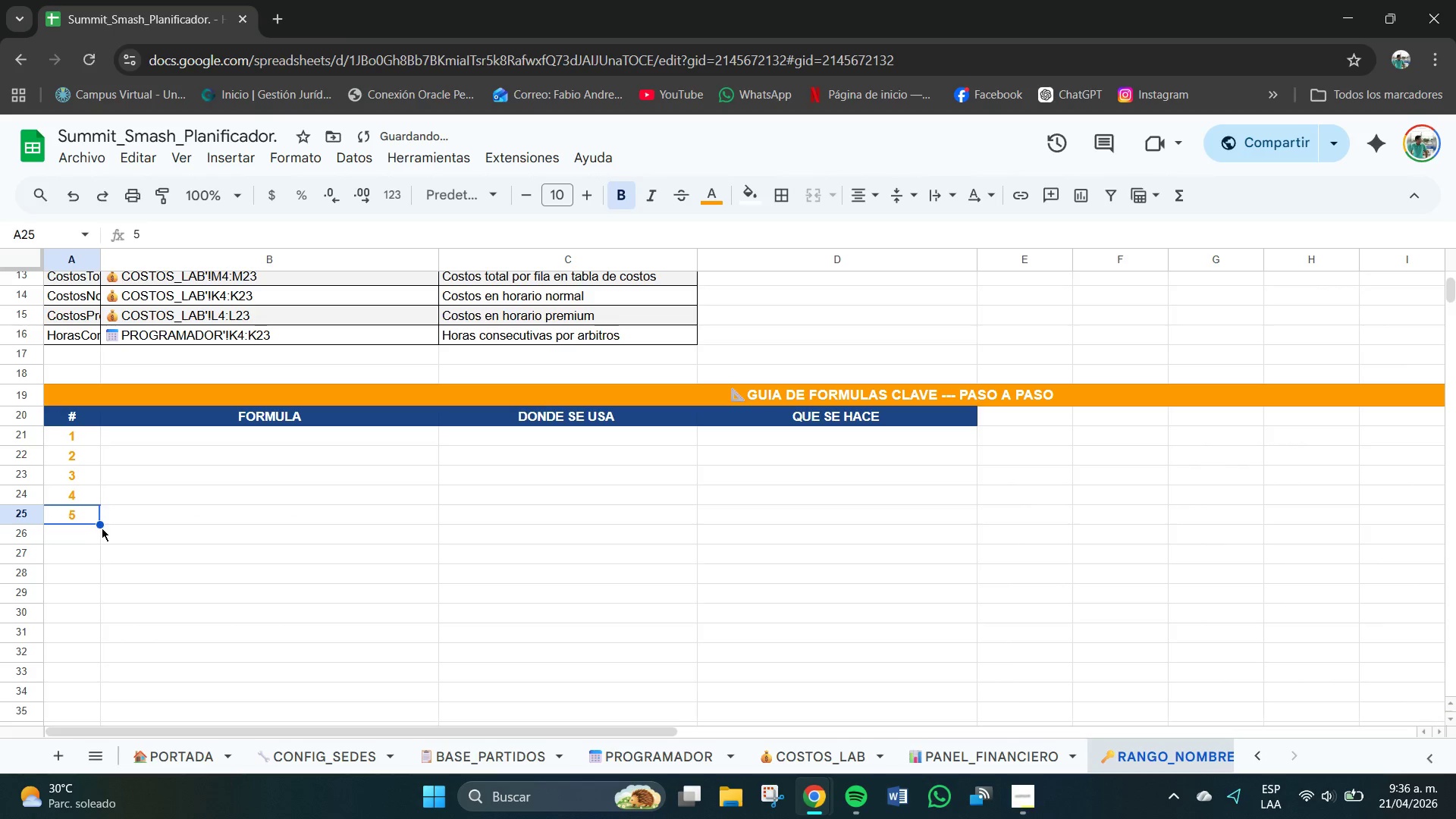 
hold_key(key=ControlLeft, duration=1.23)
left_click_drag(start_coordinate=[99, 526], to_coordinate=[101, 537])
 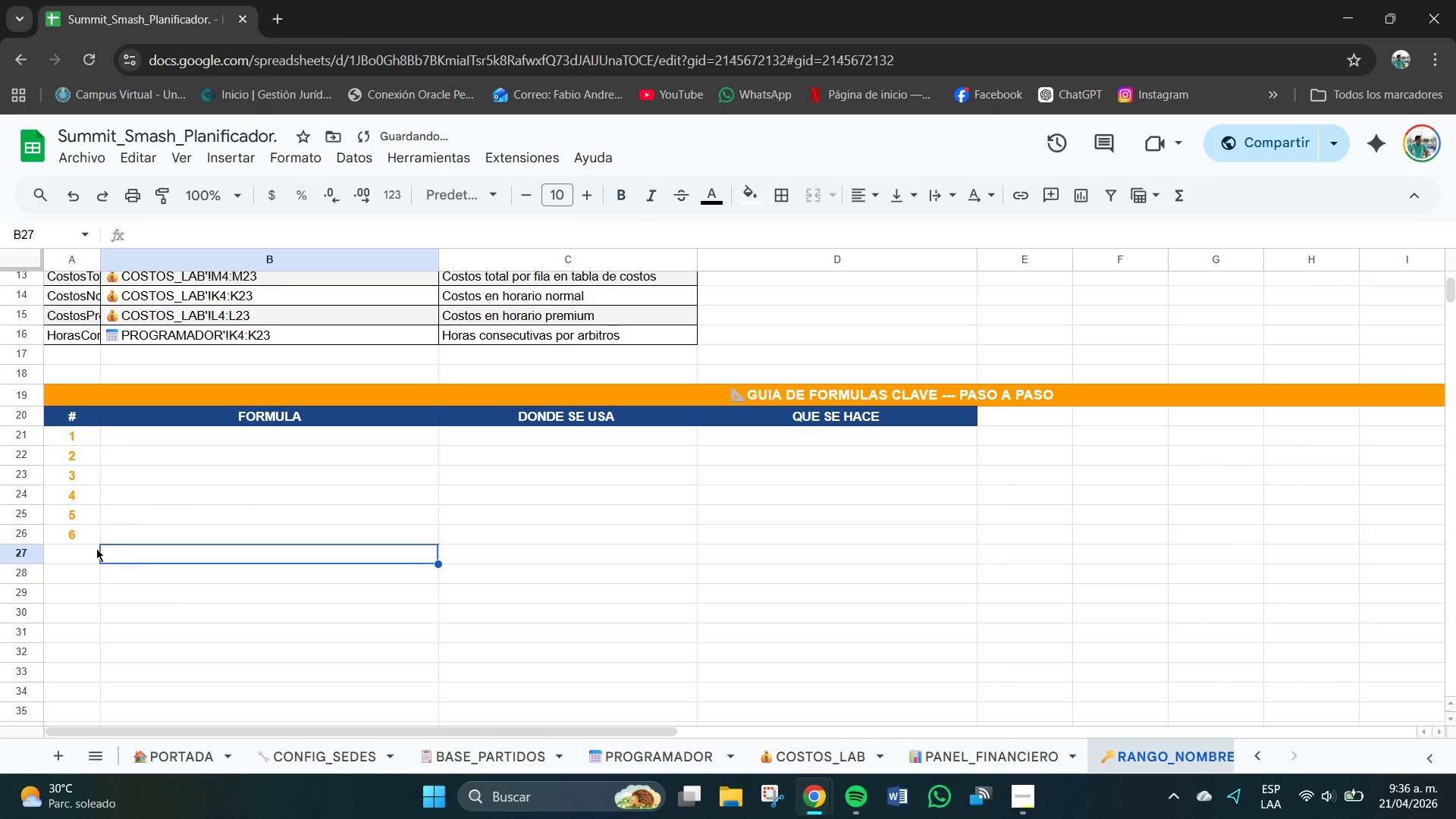 
double_click([87, 540])
 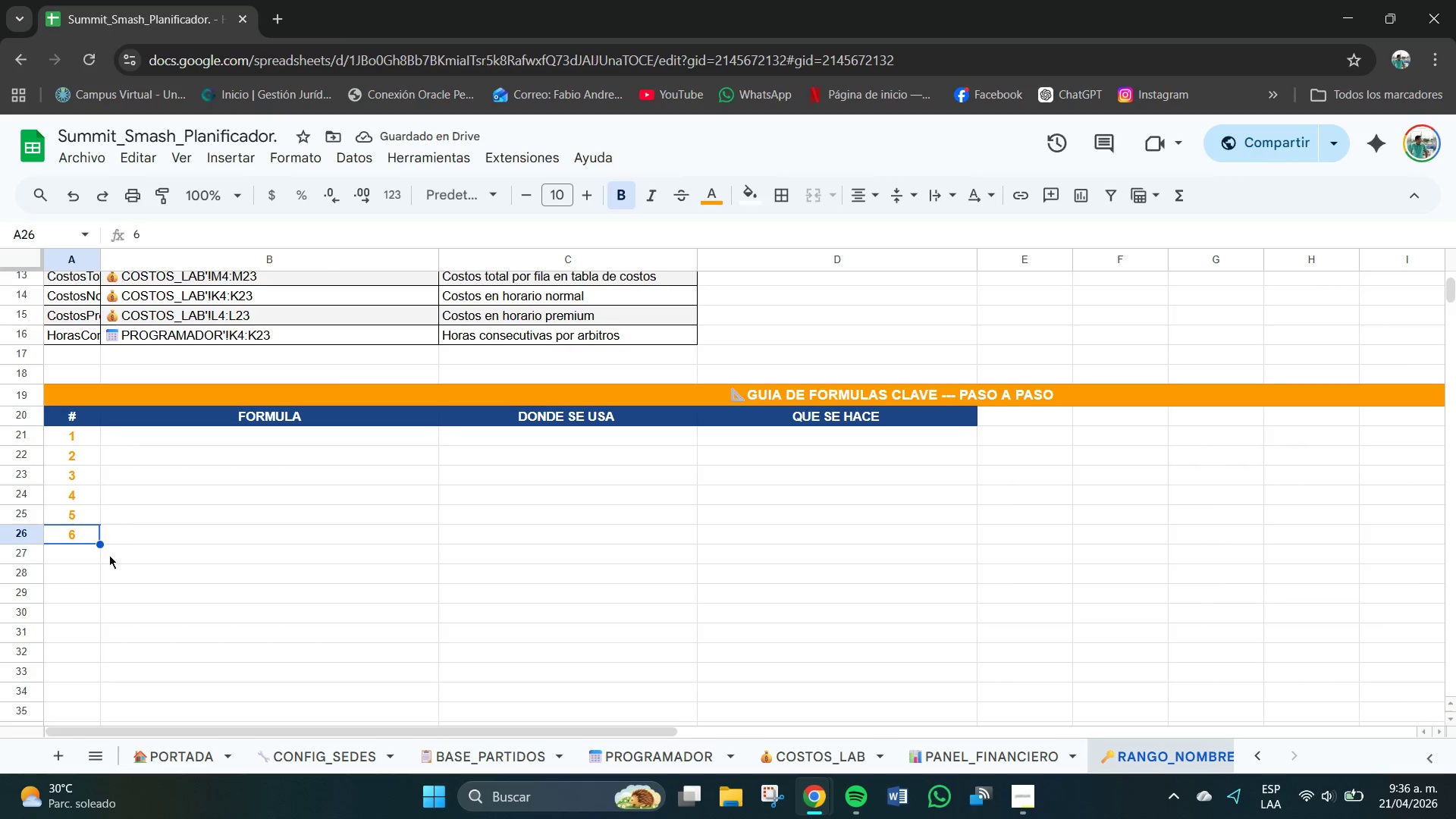 
hold_key(key=ControlLeft, duration=0.62)
left_click_drag(start_coordinate=[99, 544], to_coordinate=[102, 552])
 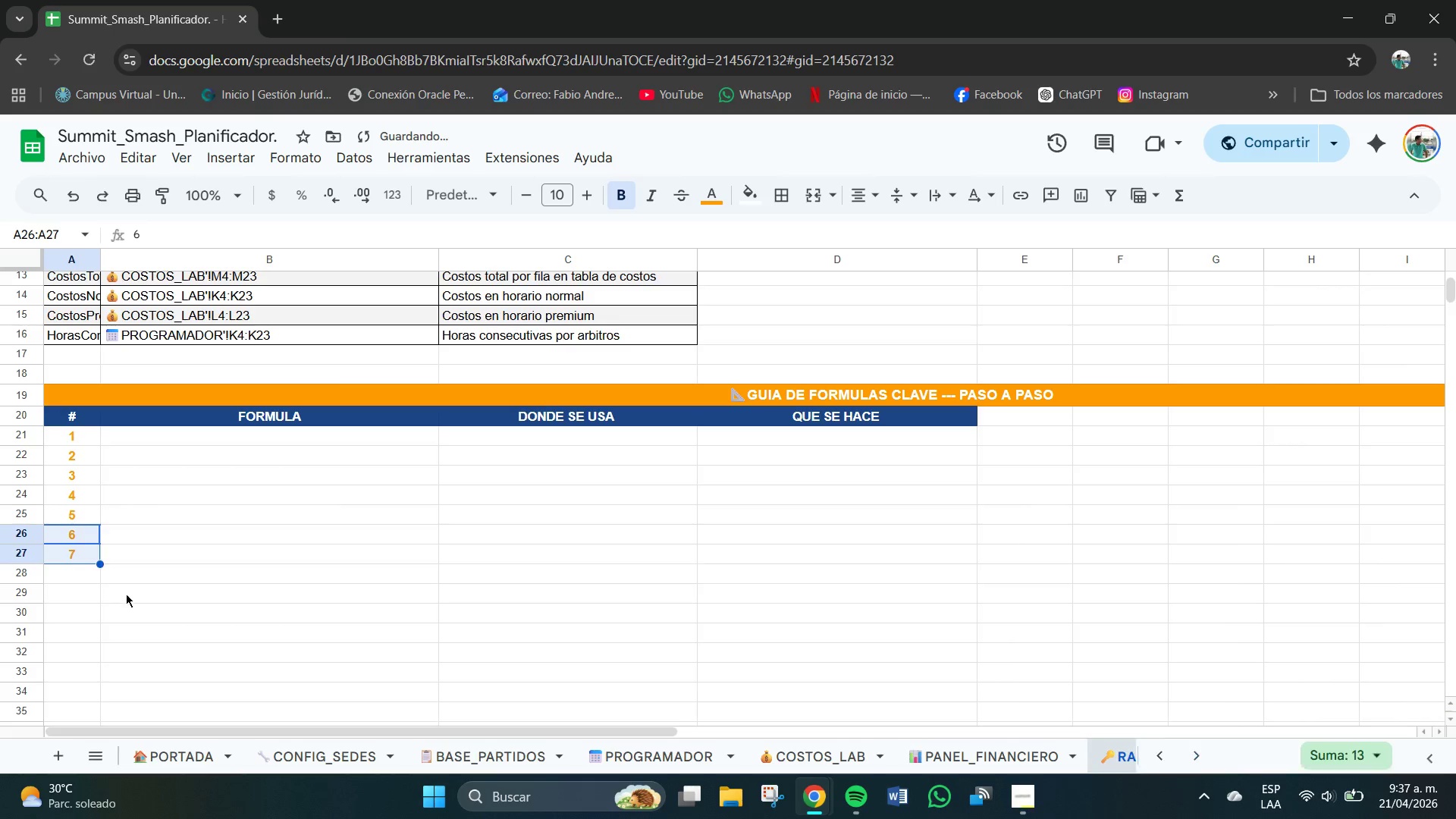 
left_click([126, 594])
 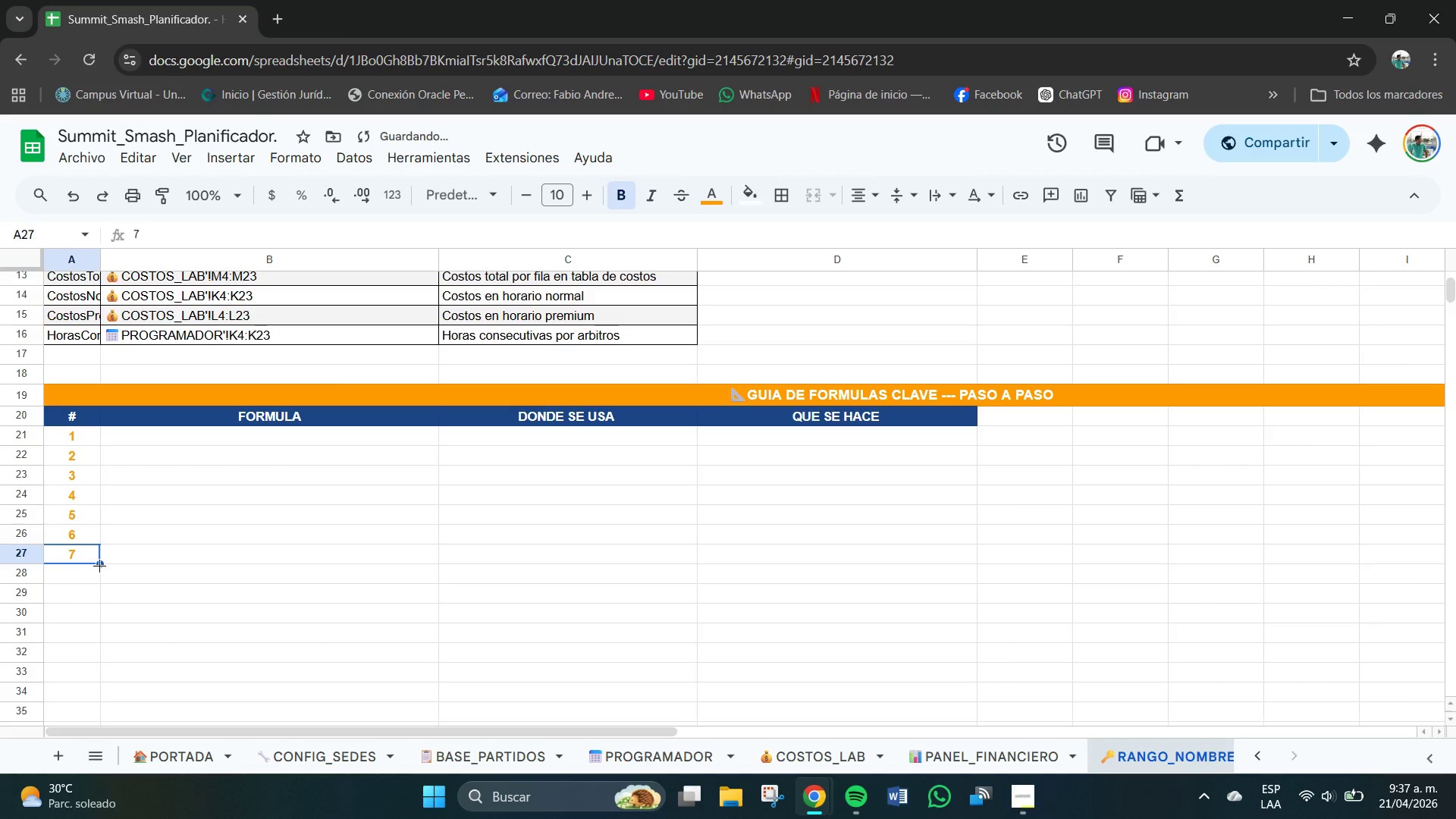 
left_click_drag(start_coordinate=[101, 566], to_coordinate=[102, 577])
 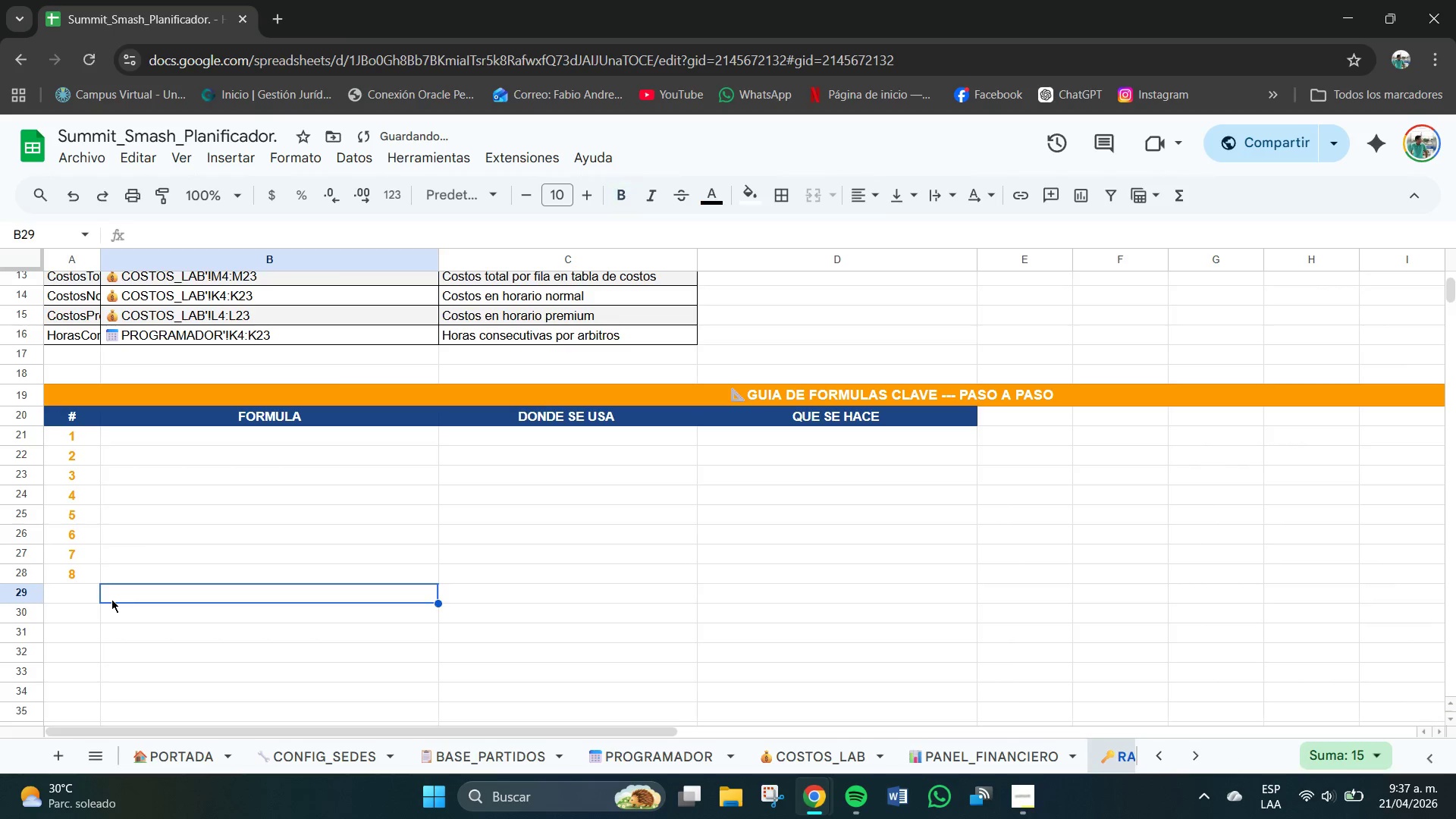 
hold_key(key=ControlLeft, duration=0.48)
 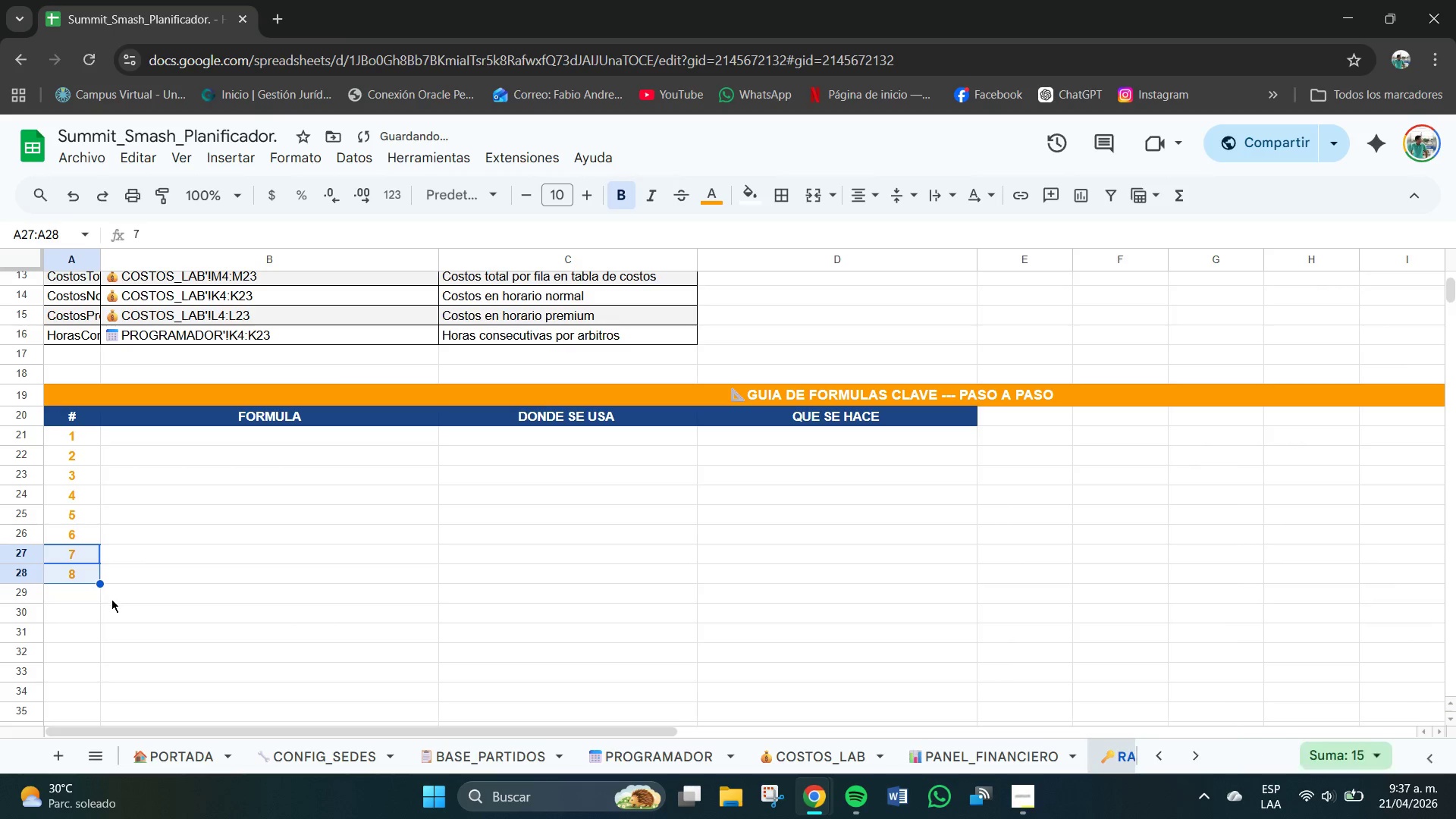 
left_click([111, 599])
 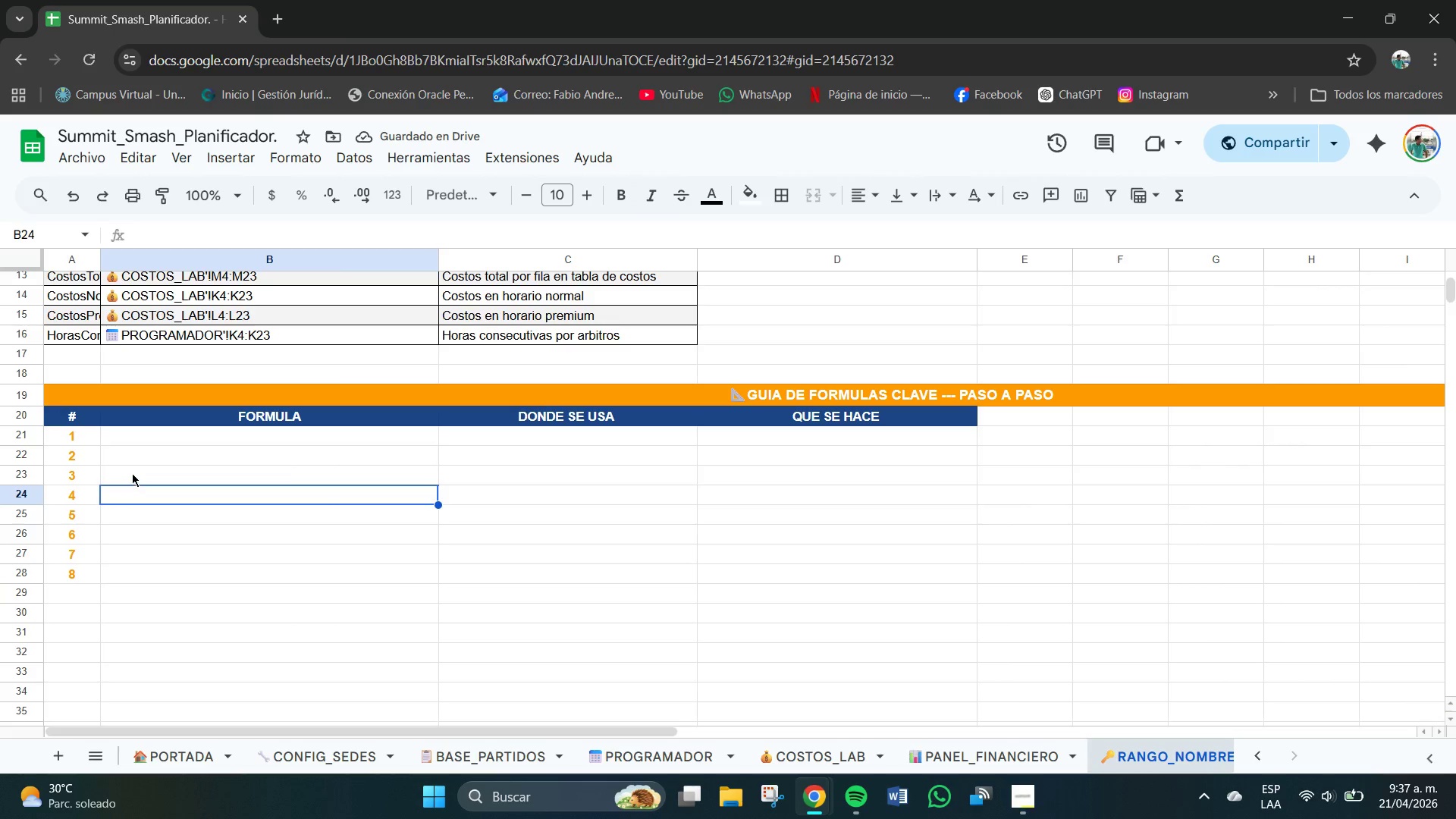 
left_click([125, 432])
 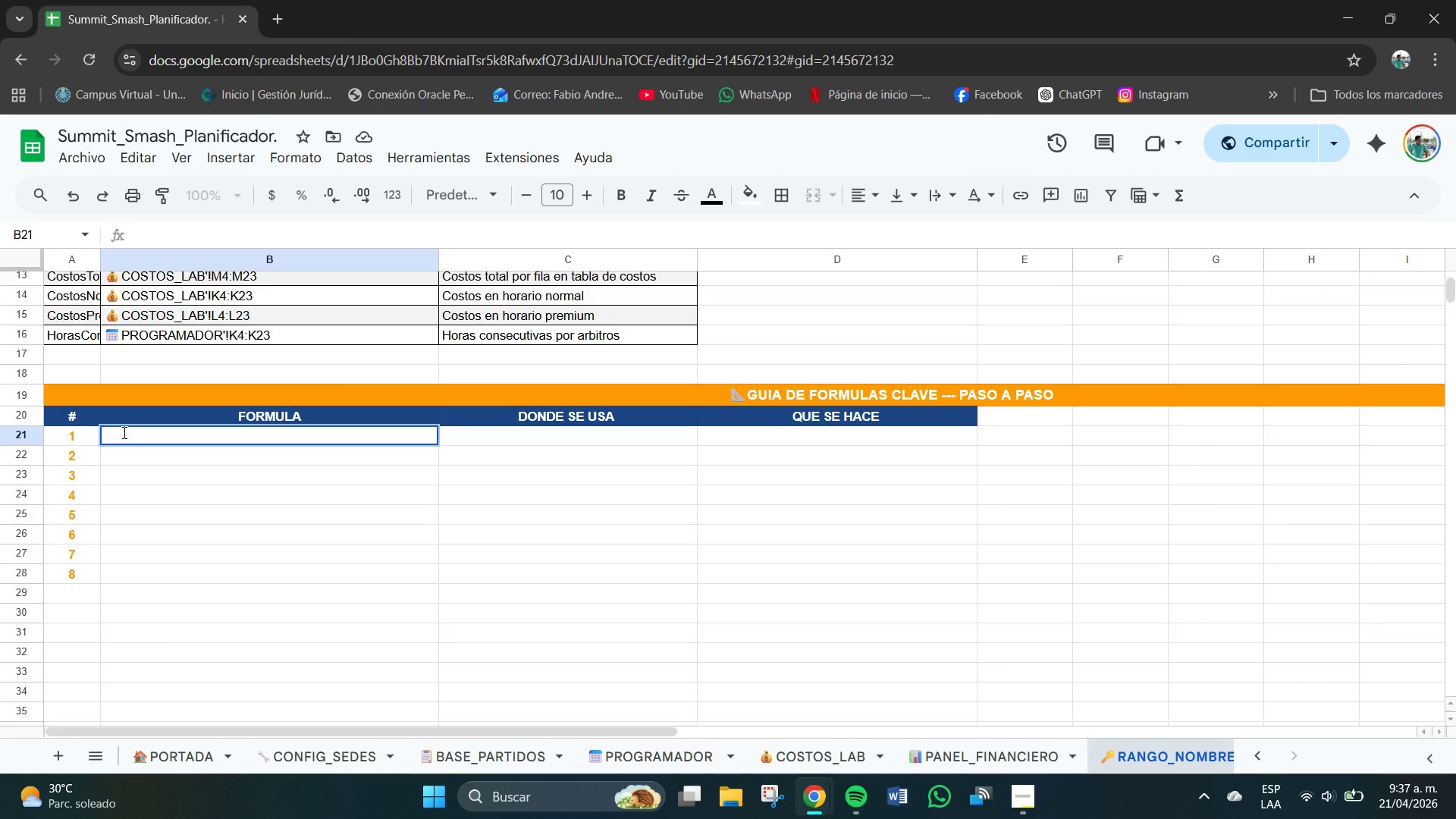 
wait(7.14)
 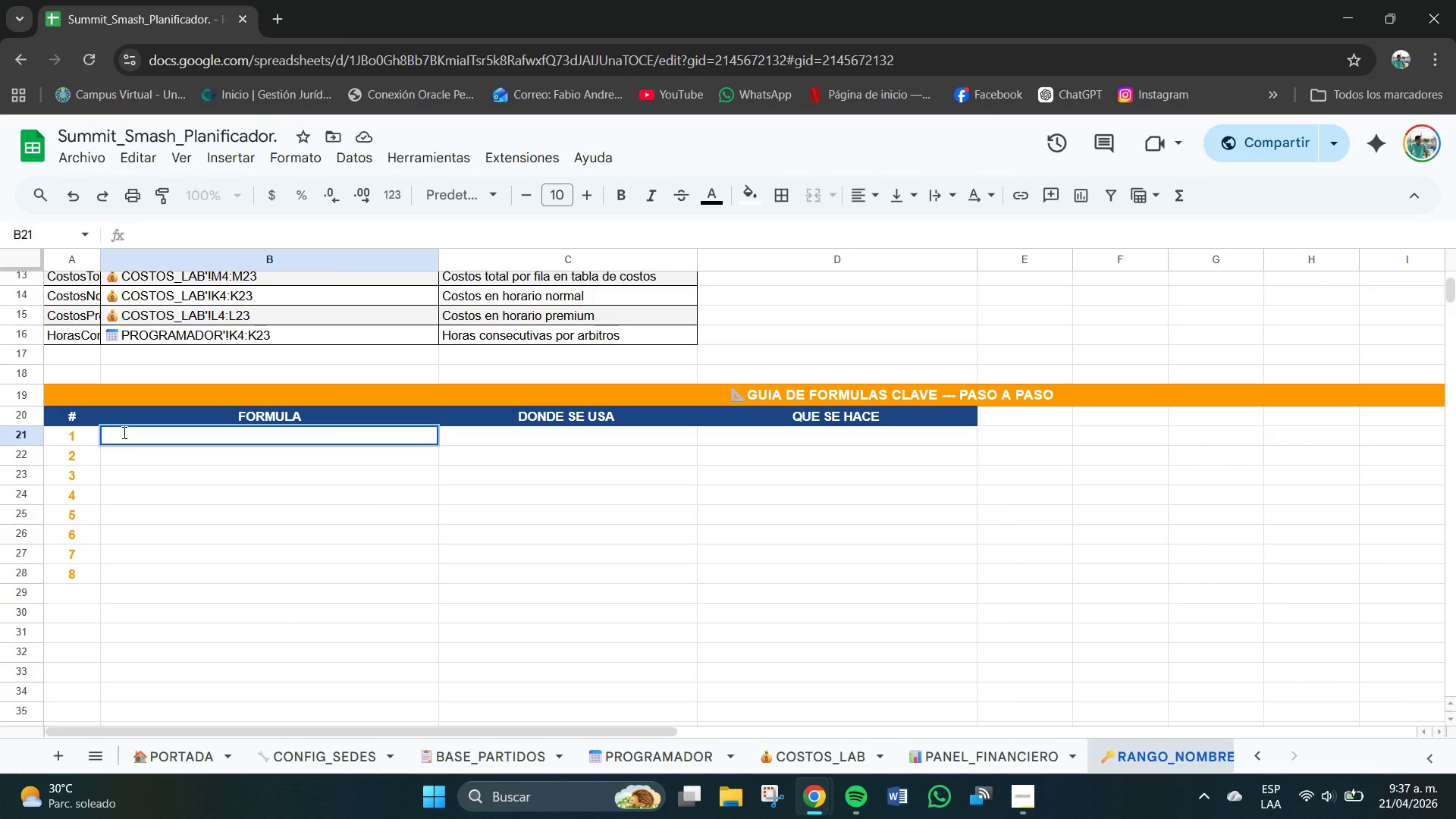 
type()xlookup)
 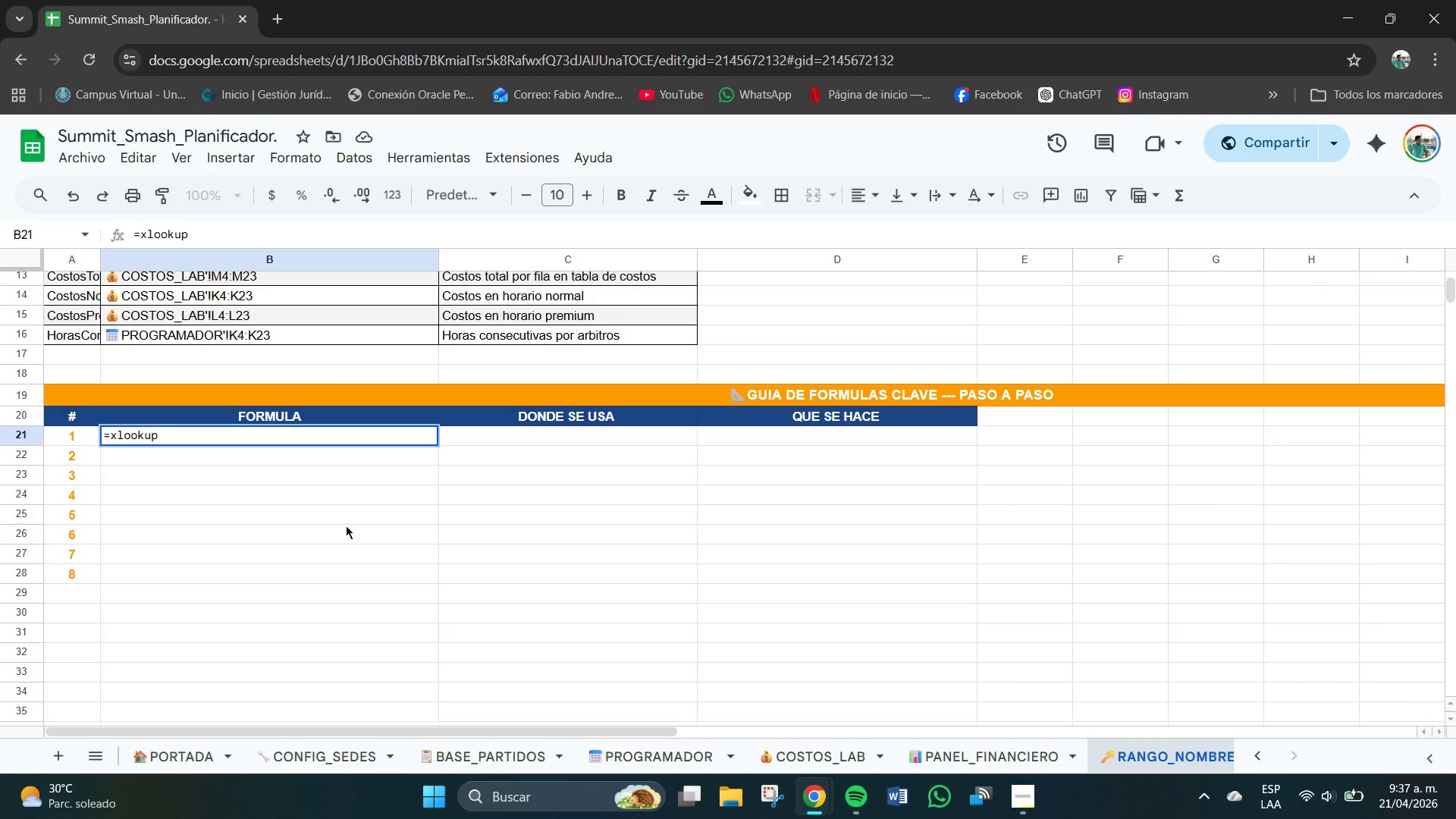 
key(Shift+8)
 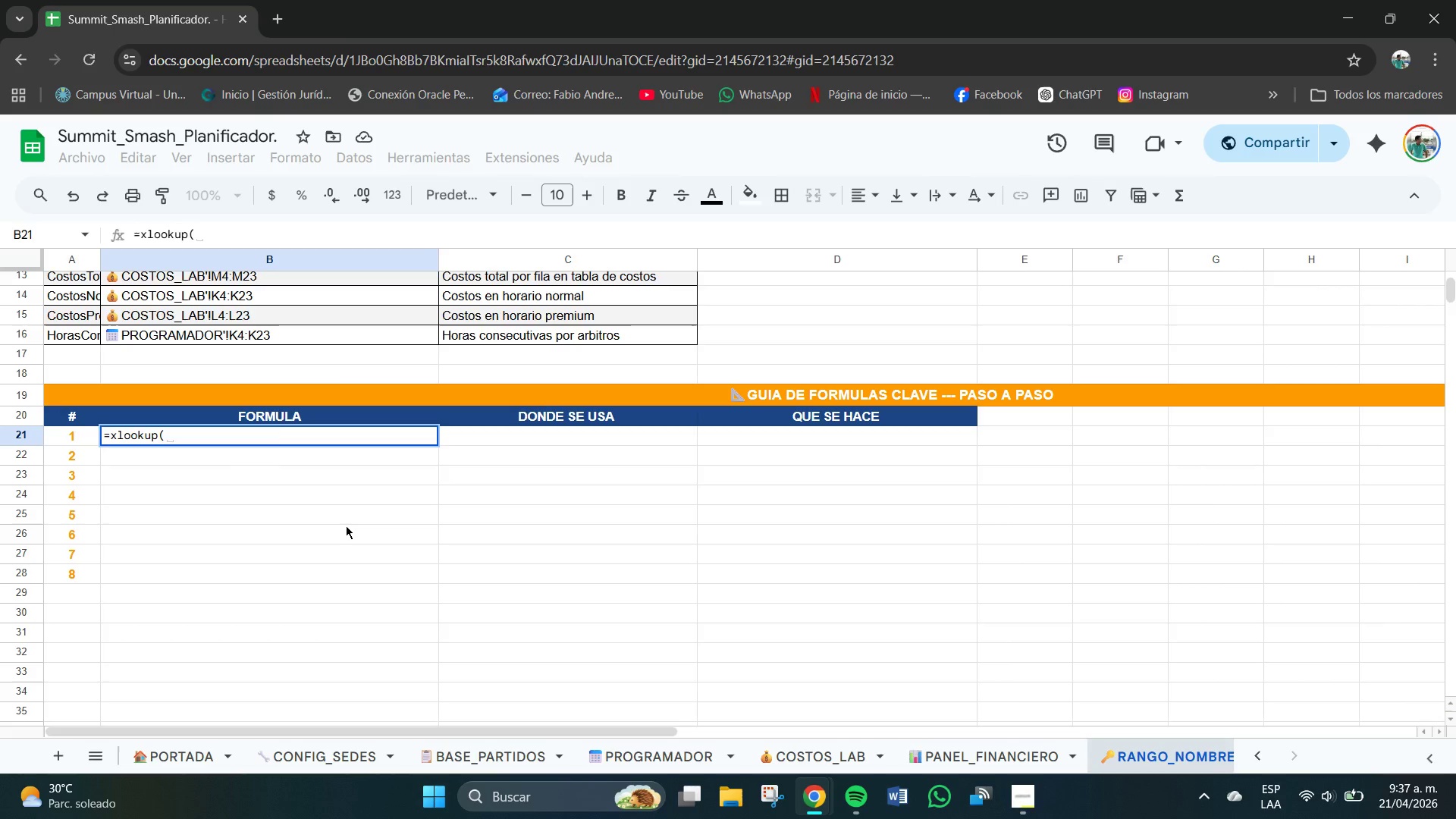 
key(Tab)
 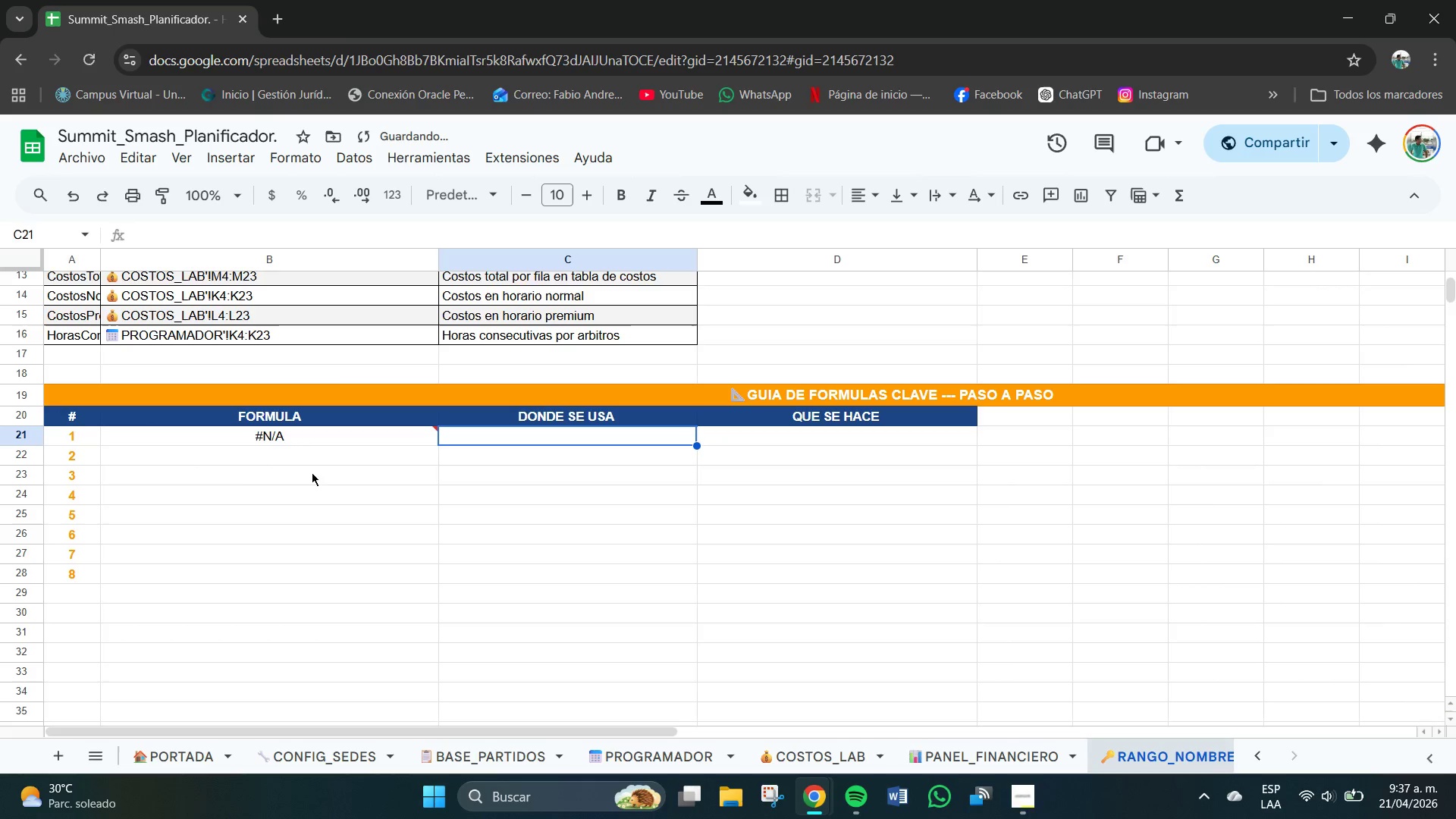 
left_click([284, 445])
 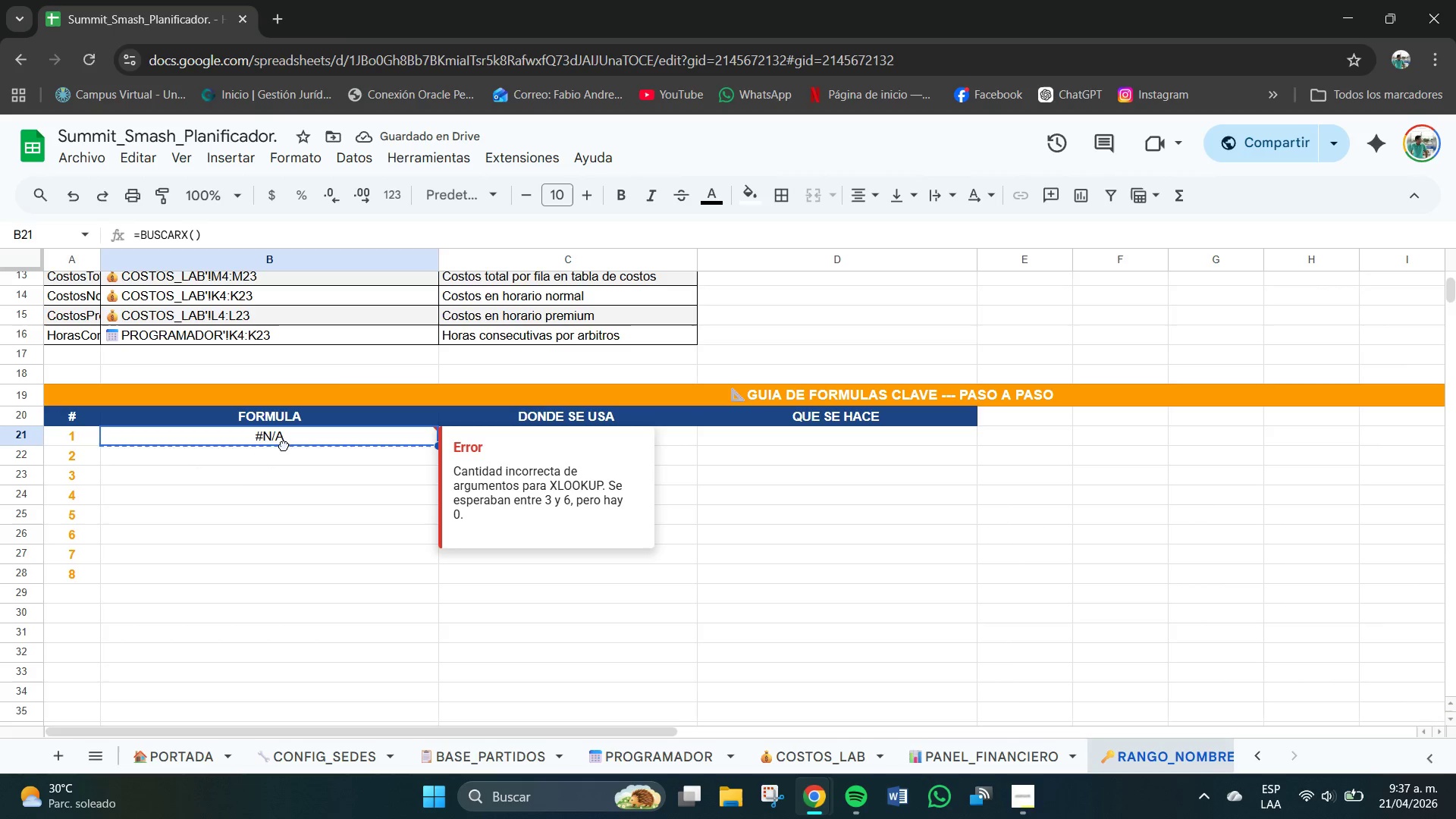 
double_click([284, 445])
 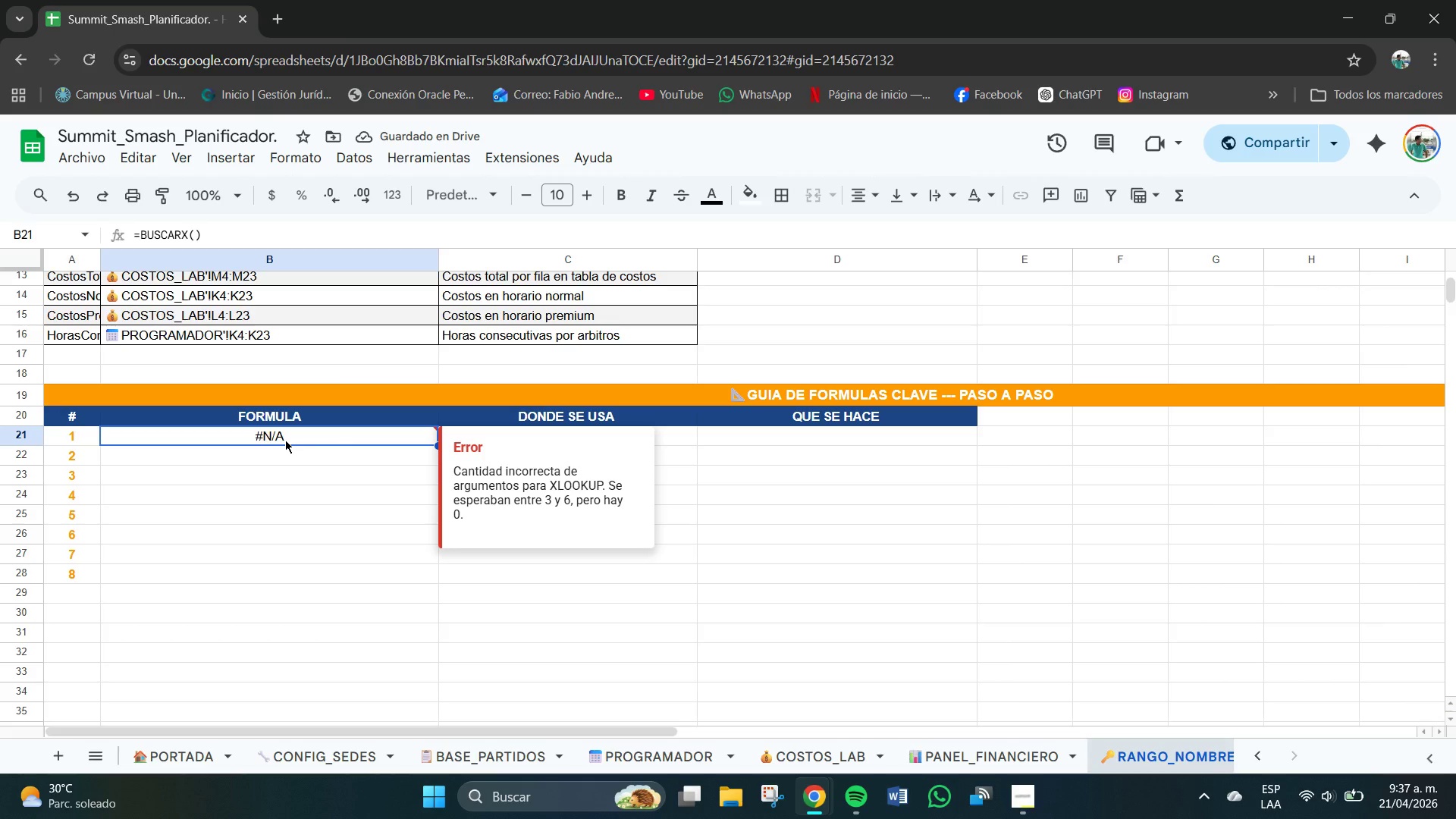 
double_click([285, 440])
 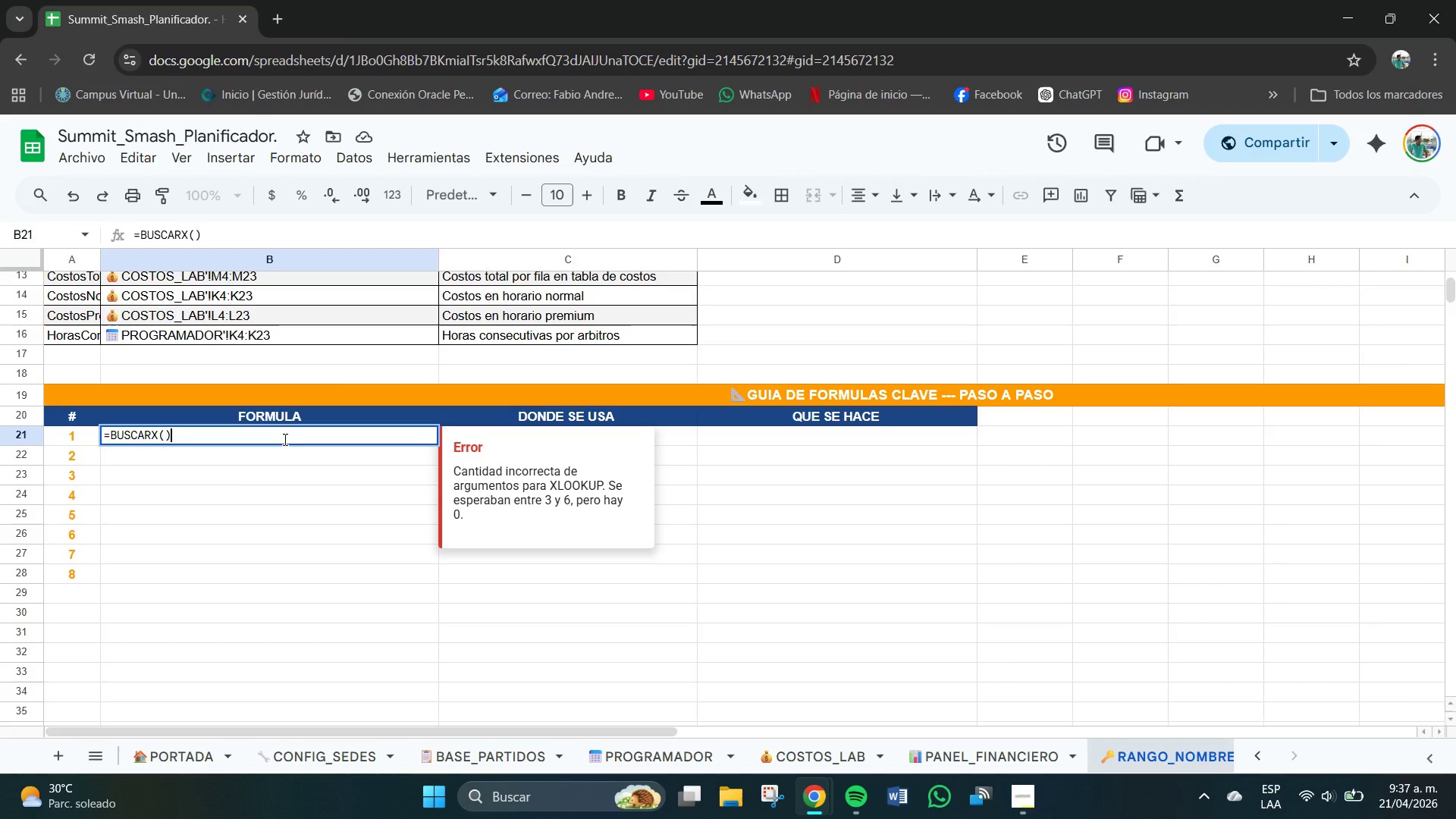 
key(Backspace)
 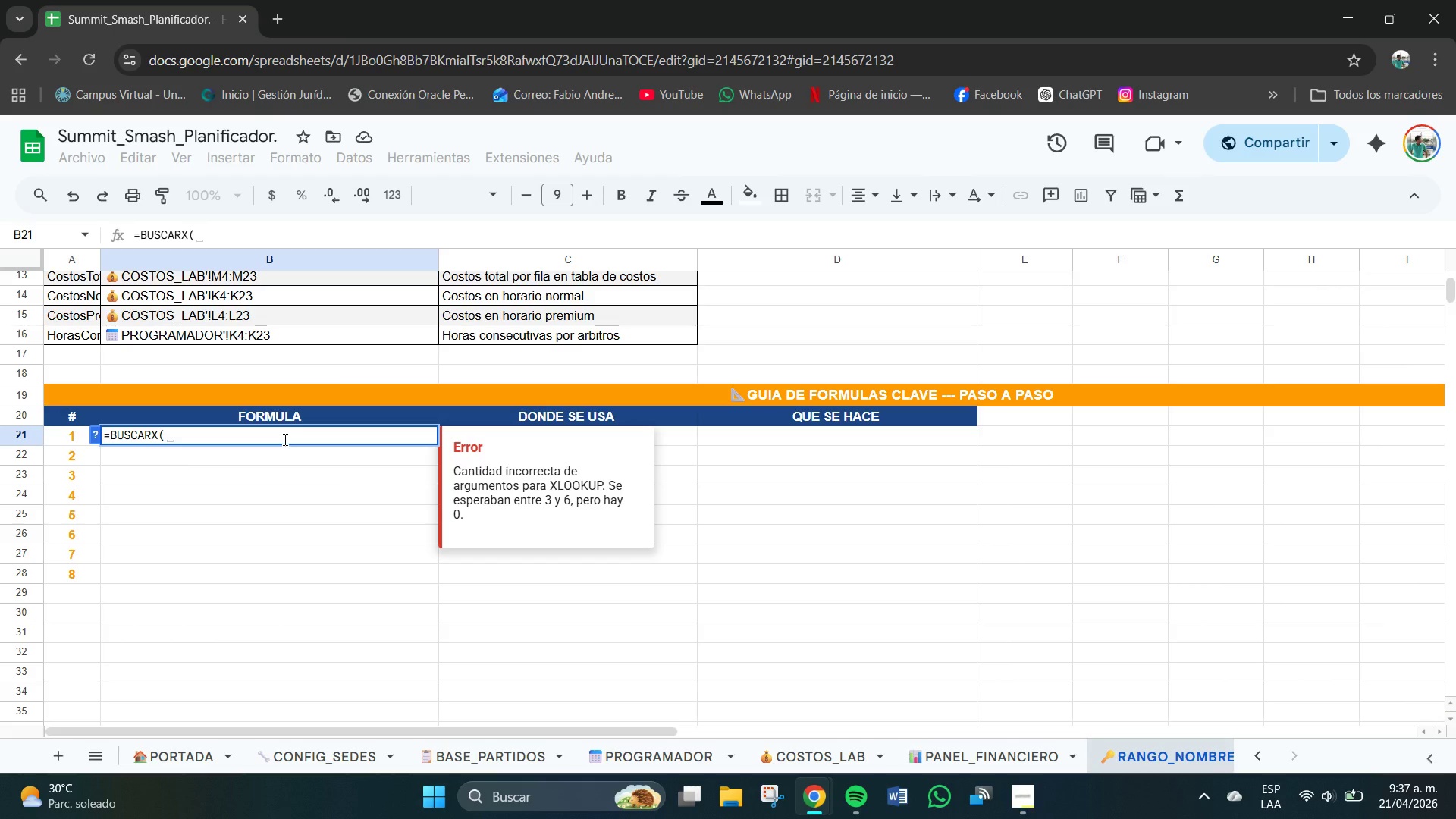 
wait(5.69)
 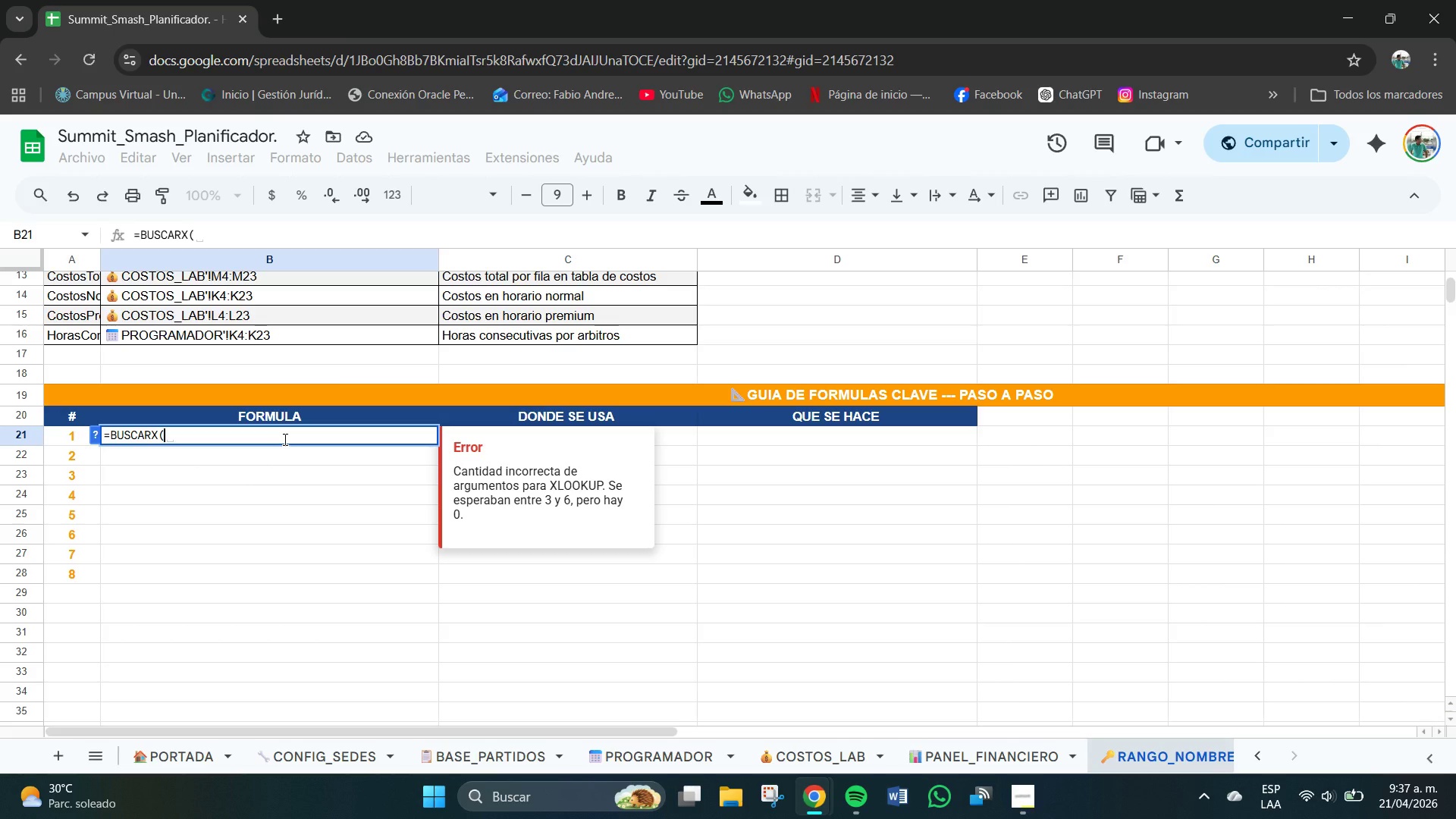 
hold_key(key=Backspace, duration=0.91)
 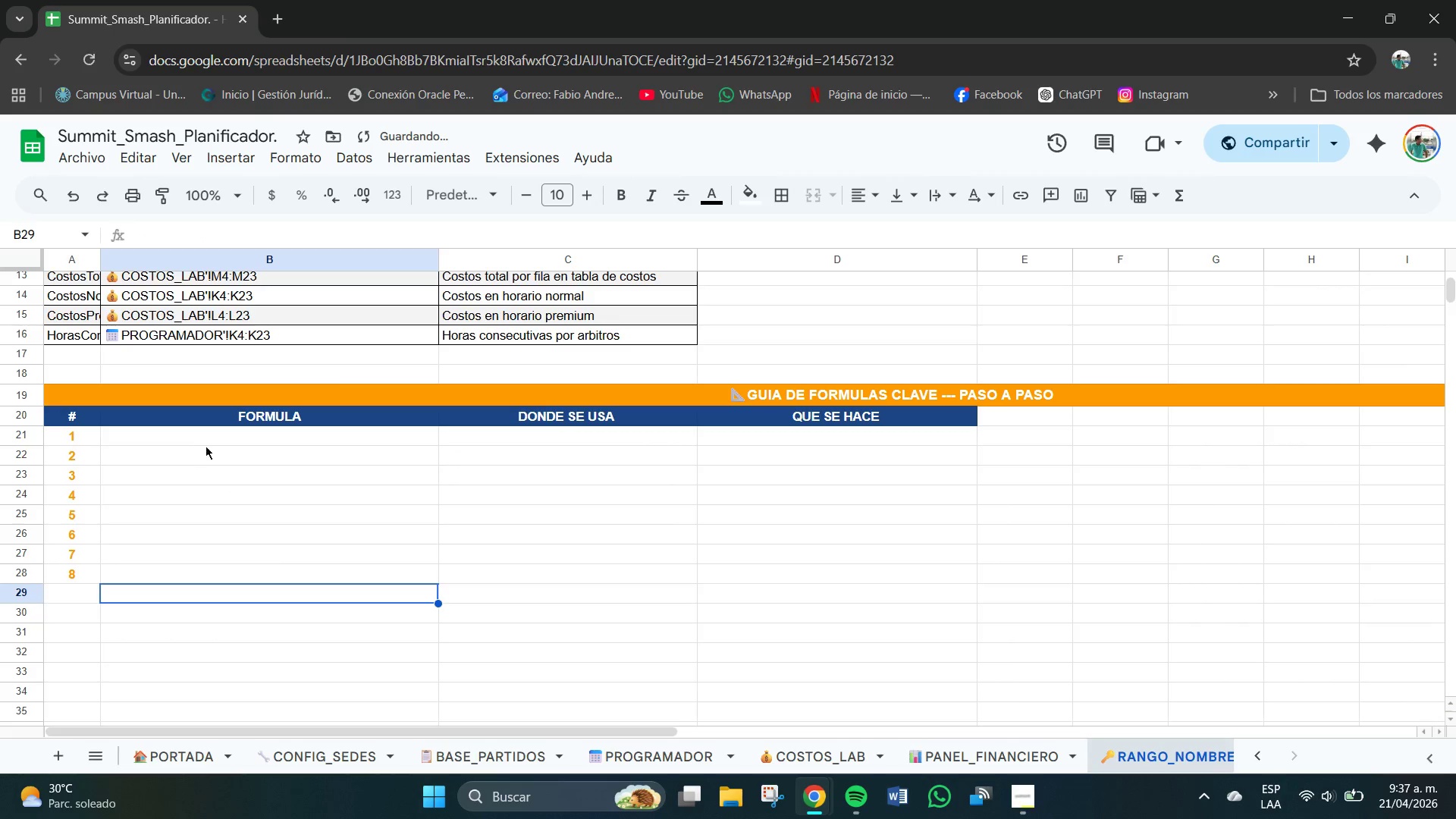 
double_click([196, 441])
 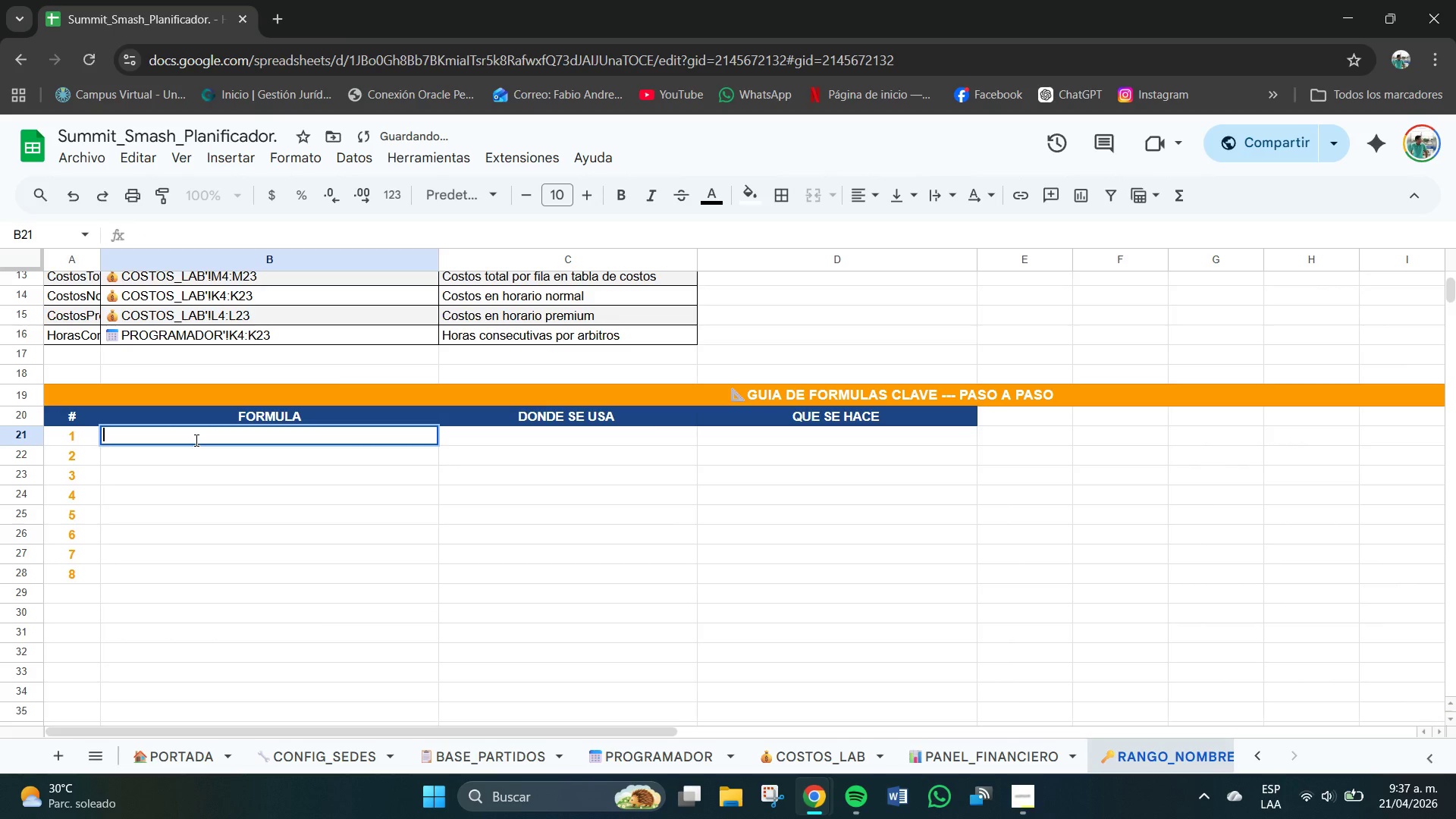 
key(0)
 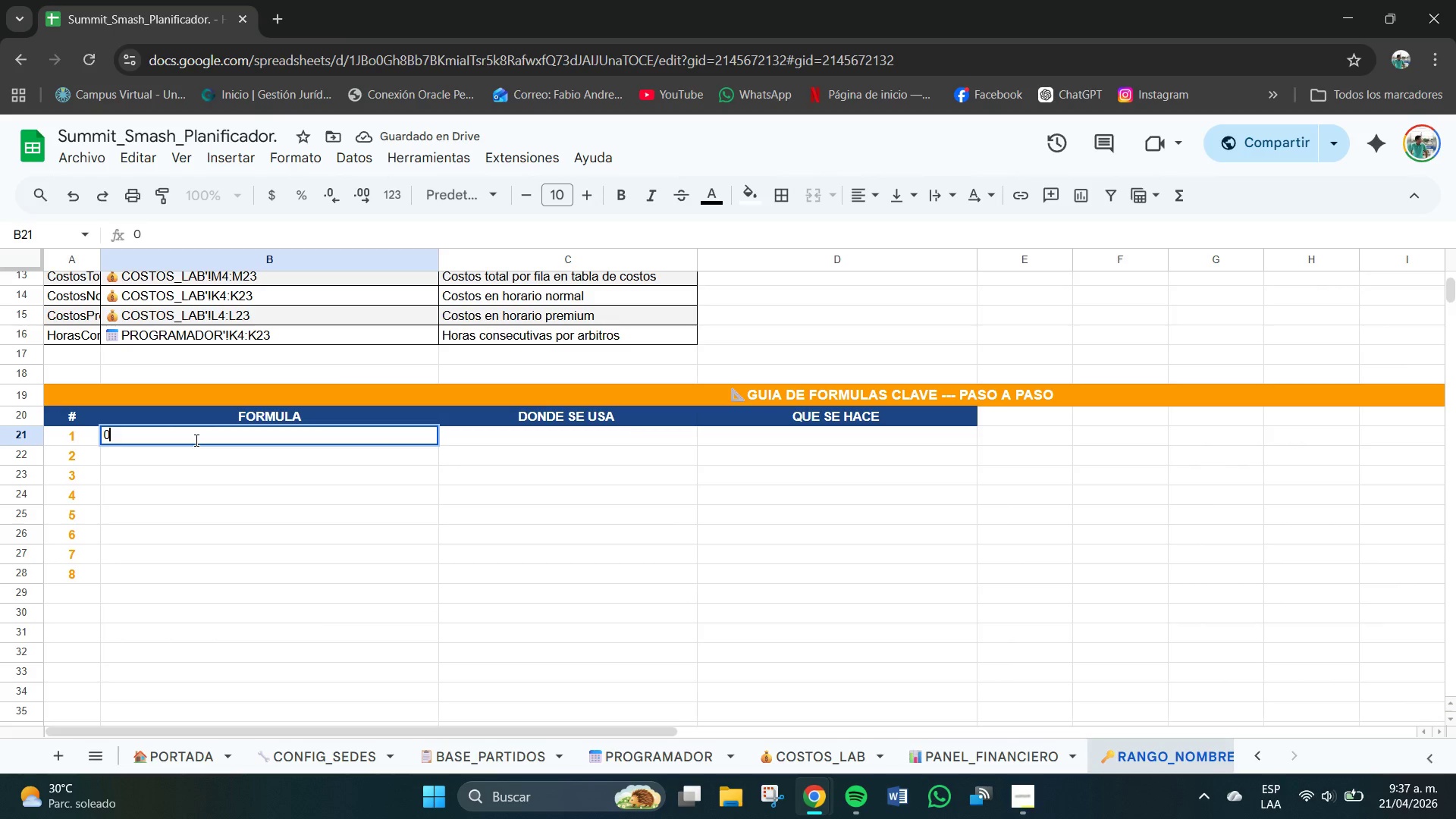 
key(Backspace)
 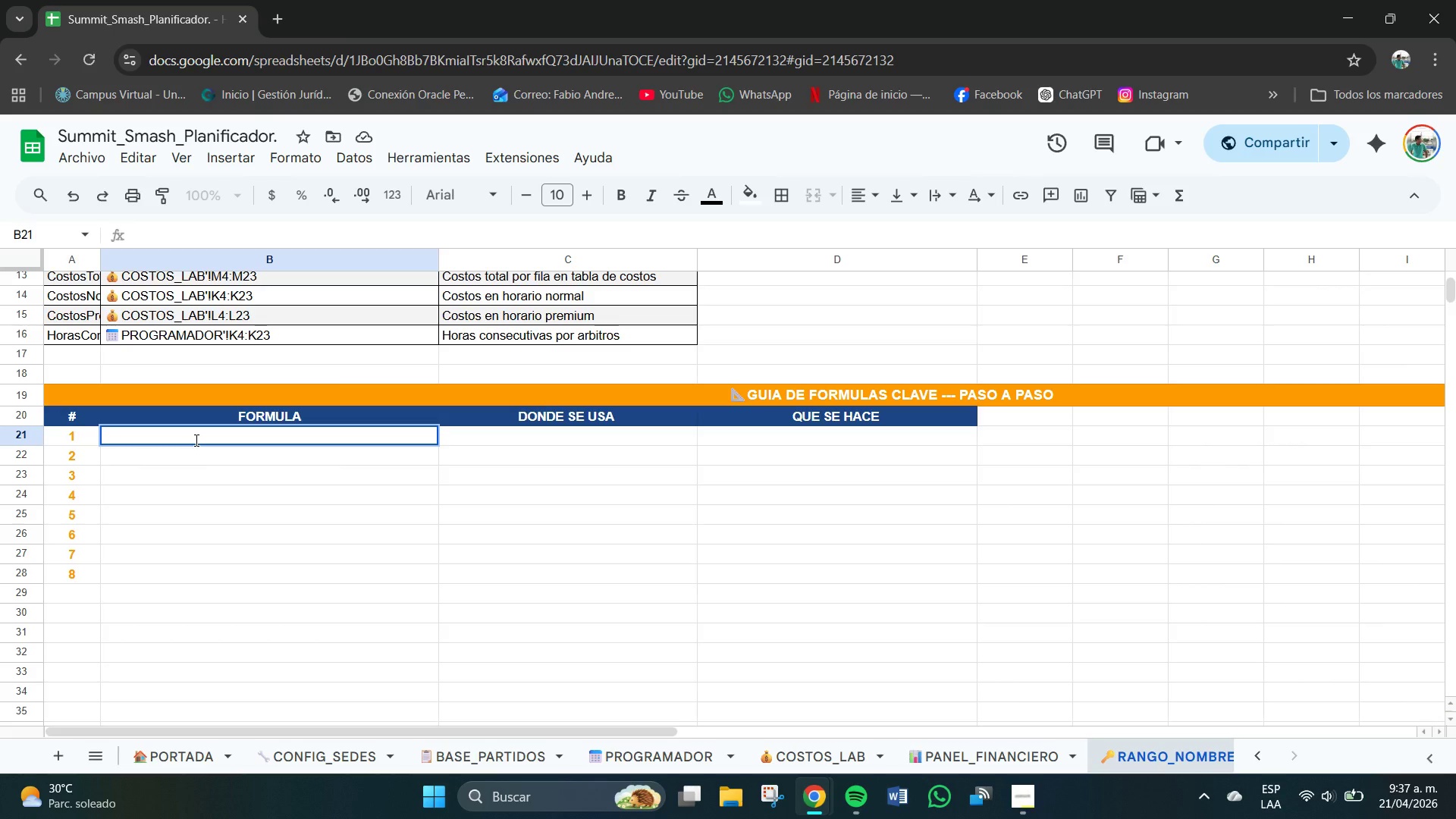 
type()xl)
key(Backspace)
type(lookup)
 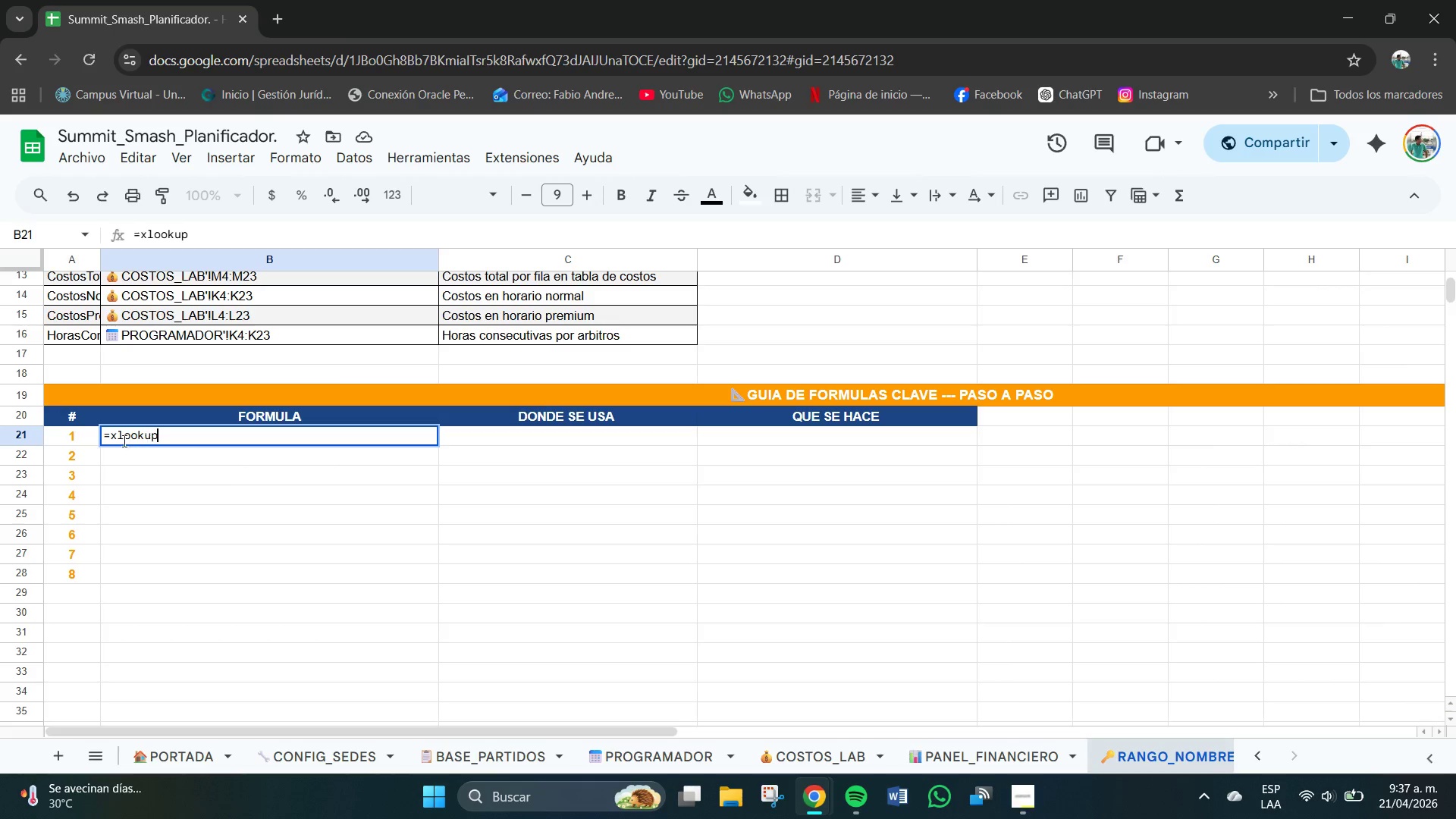 
left_click([103, 432])
 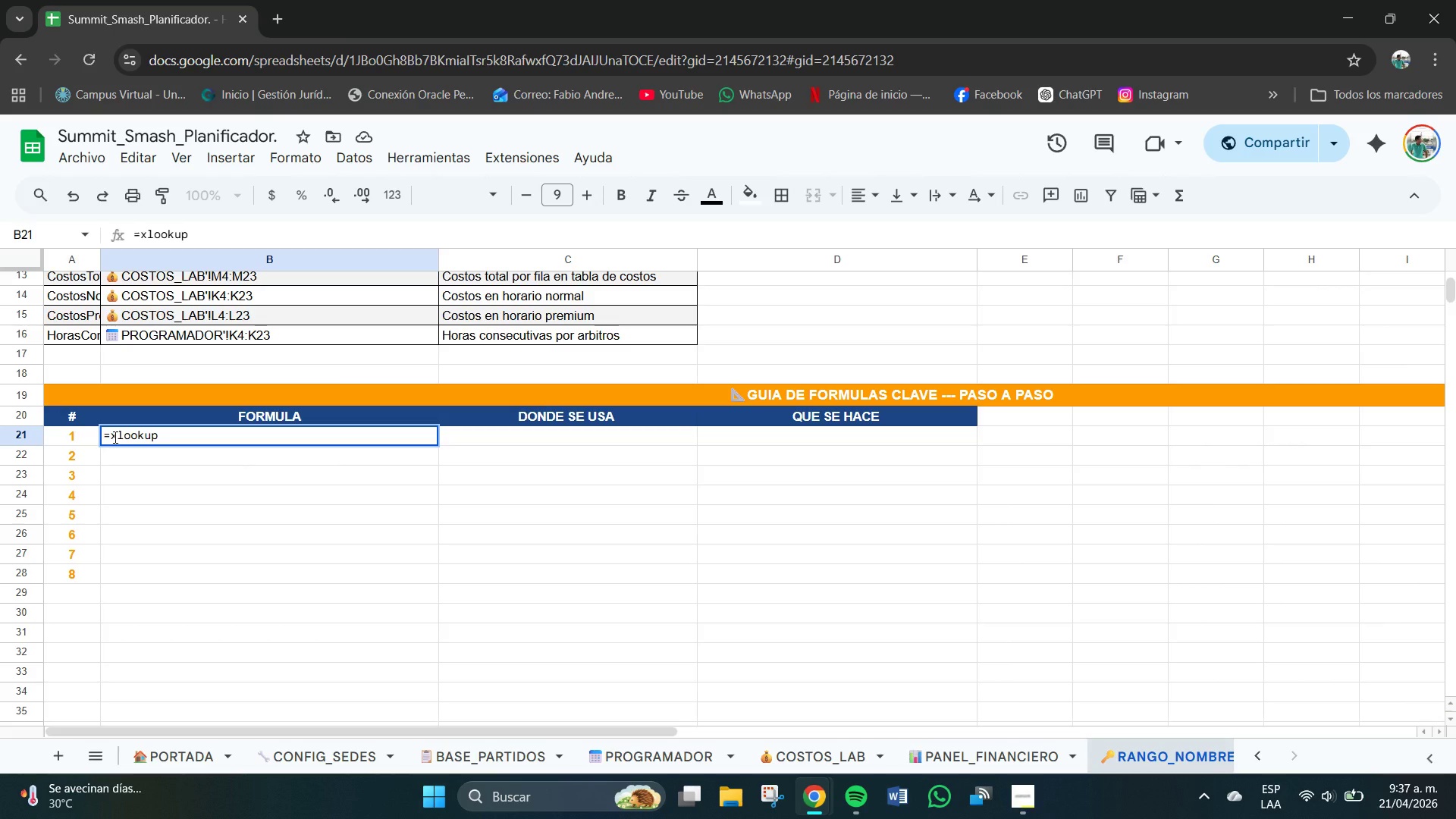 
key(Period)
 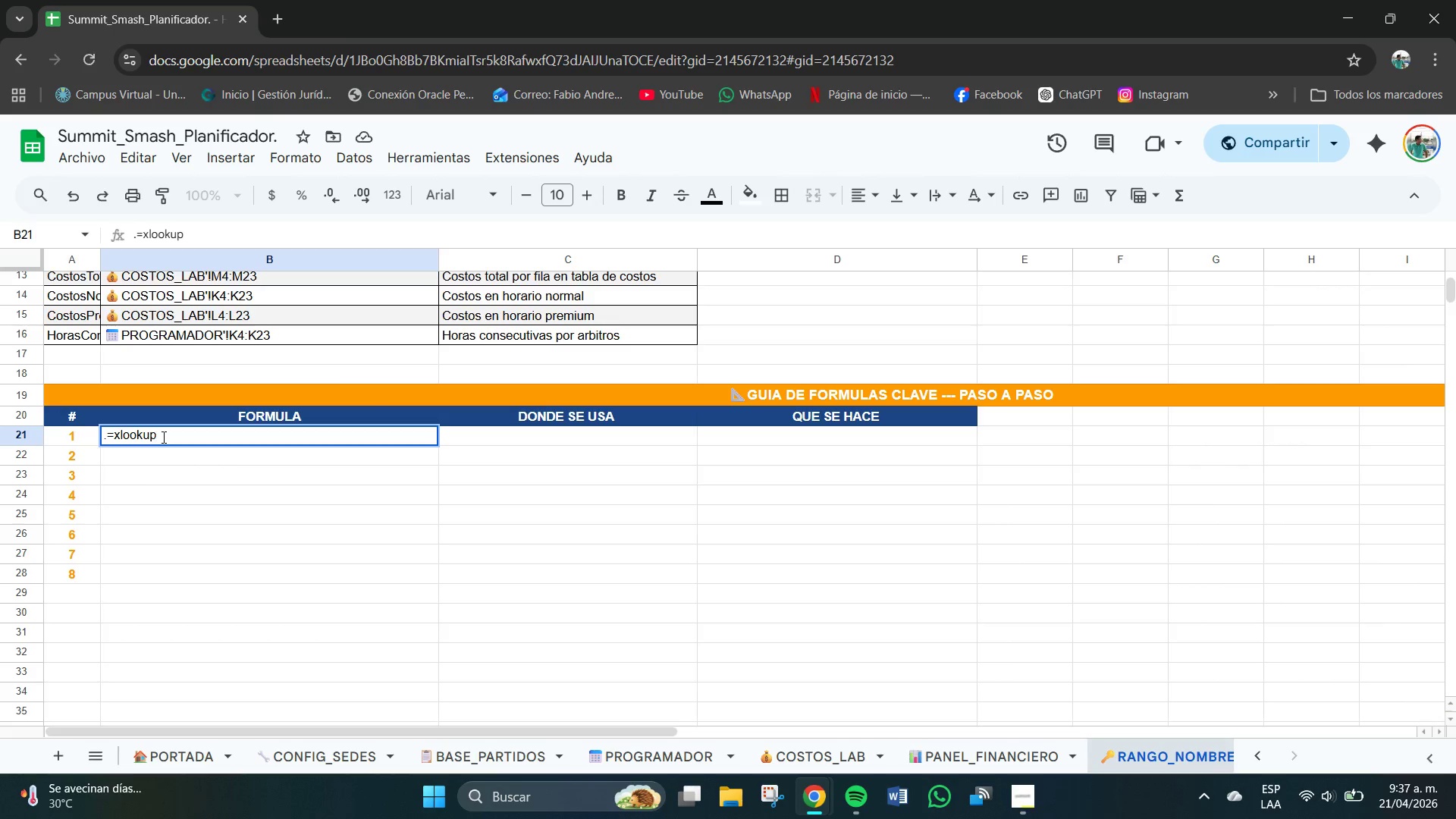 
left_click([168, 500])
 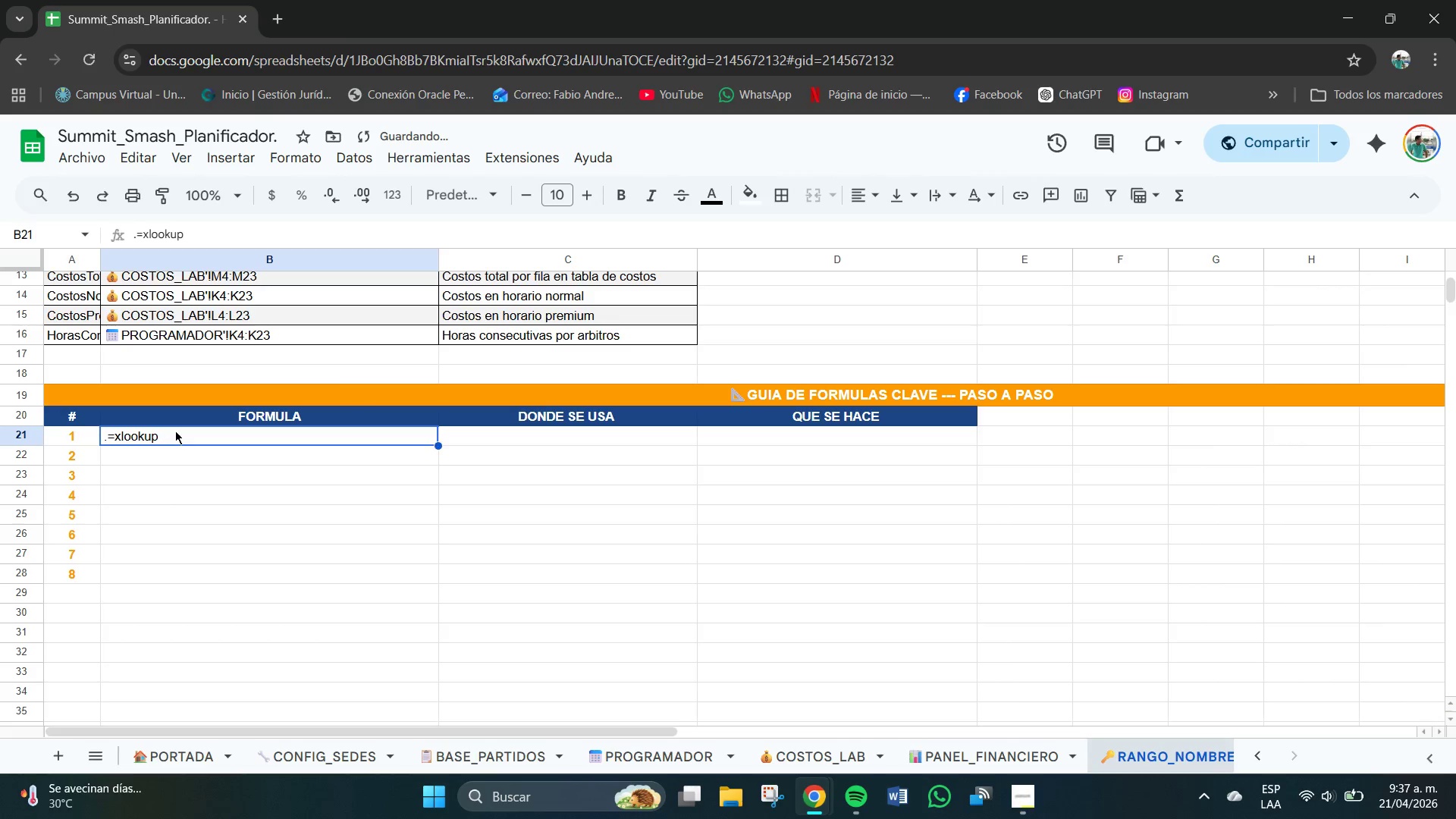 
double_click([174, 435])
 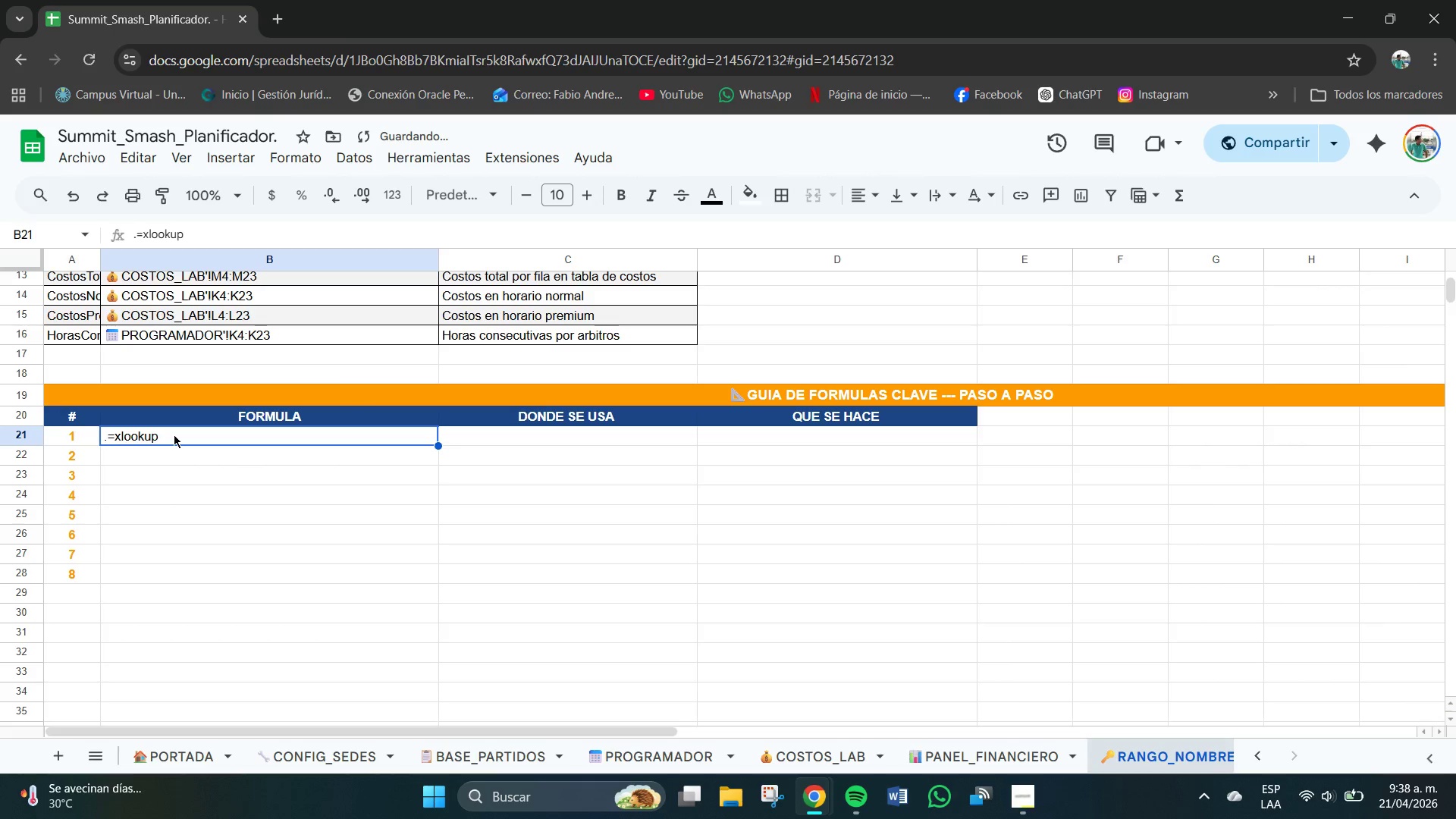 
triple_click([174, 435])
 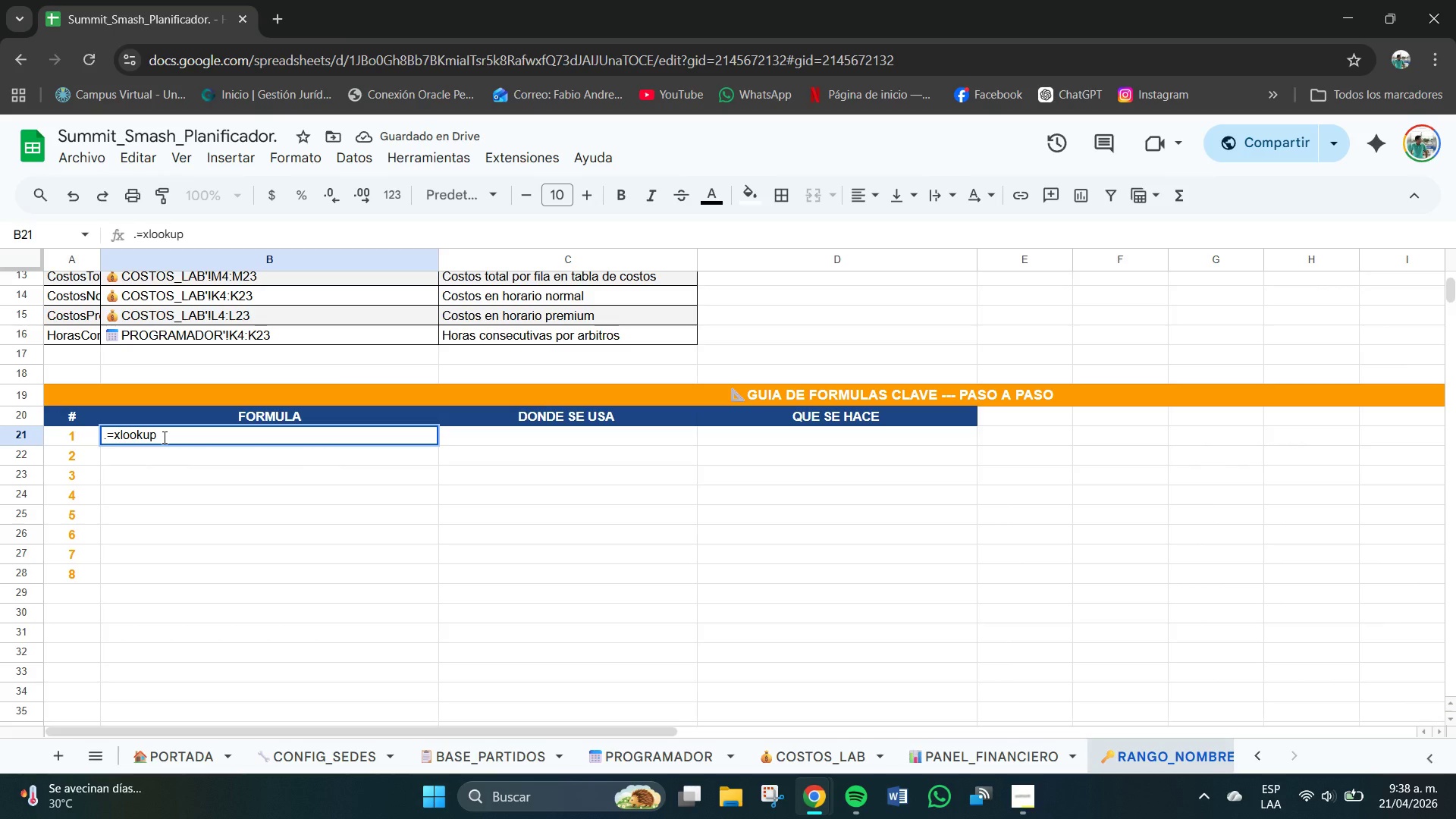 
wait(5.66)
 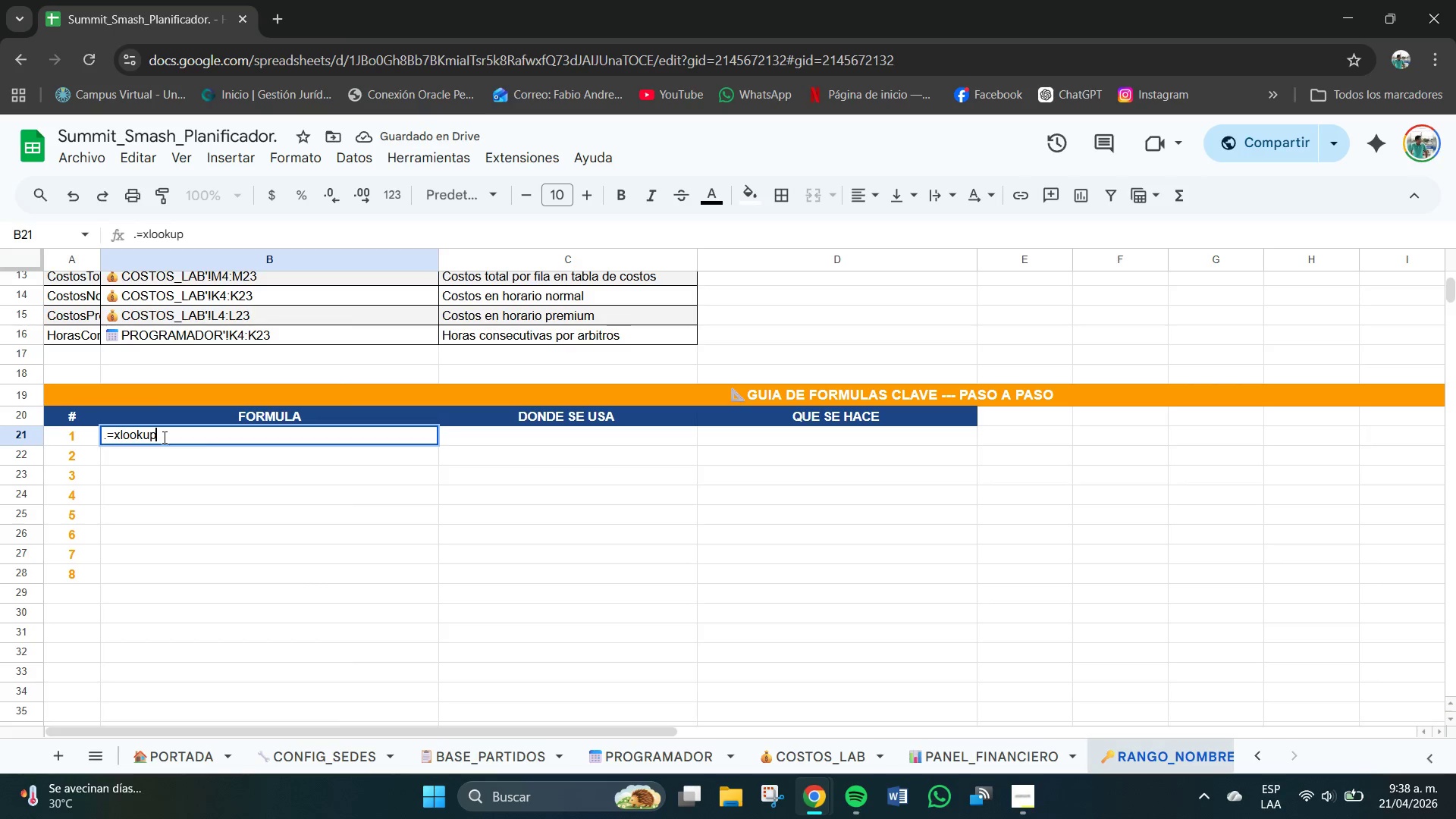 
type(*LEFT)
 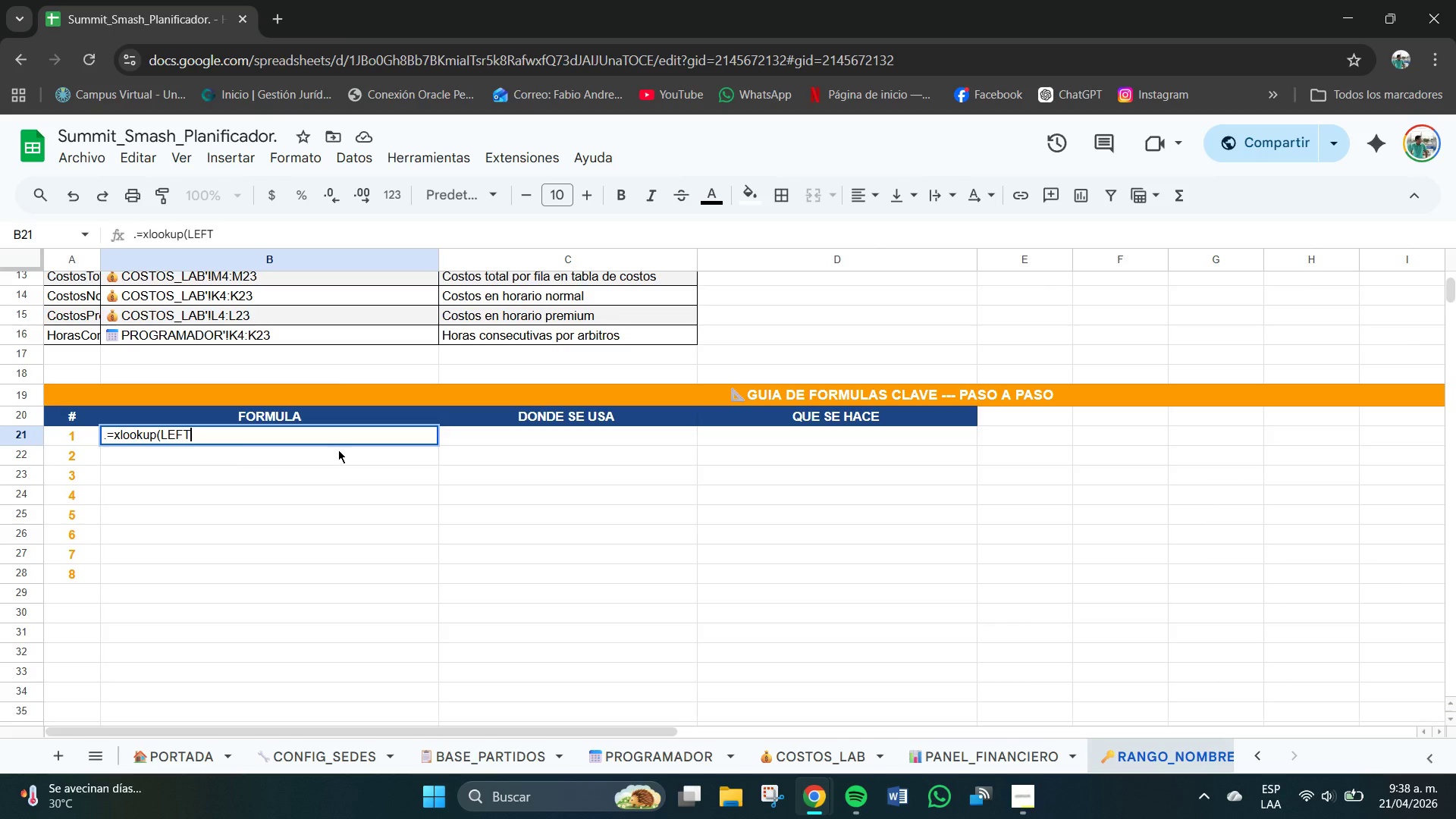 
key(Shift+8)
 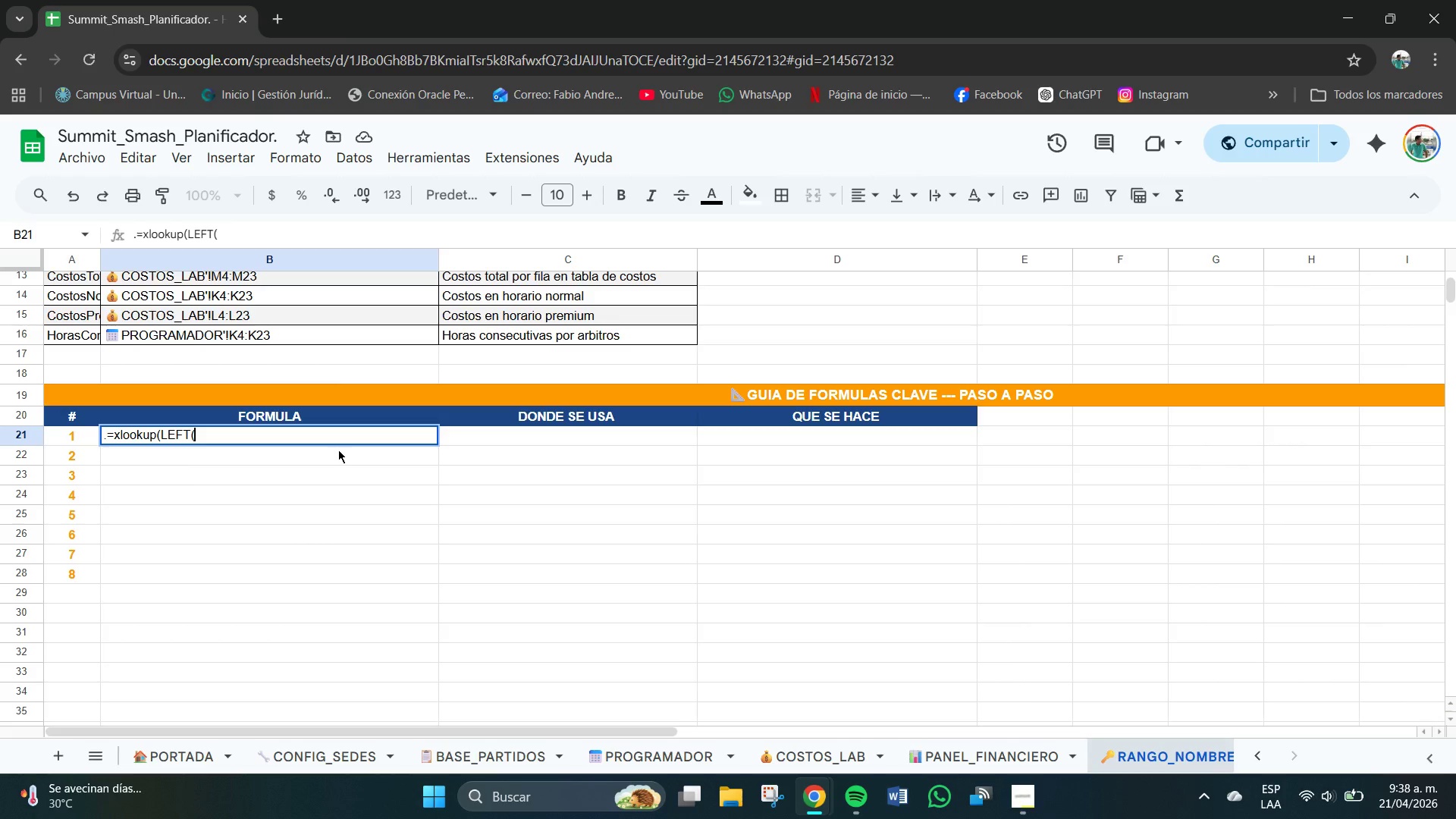 
type(C4,3(,[)
 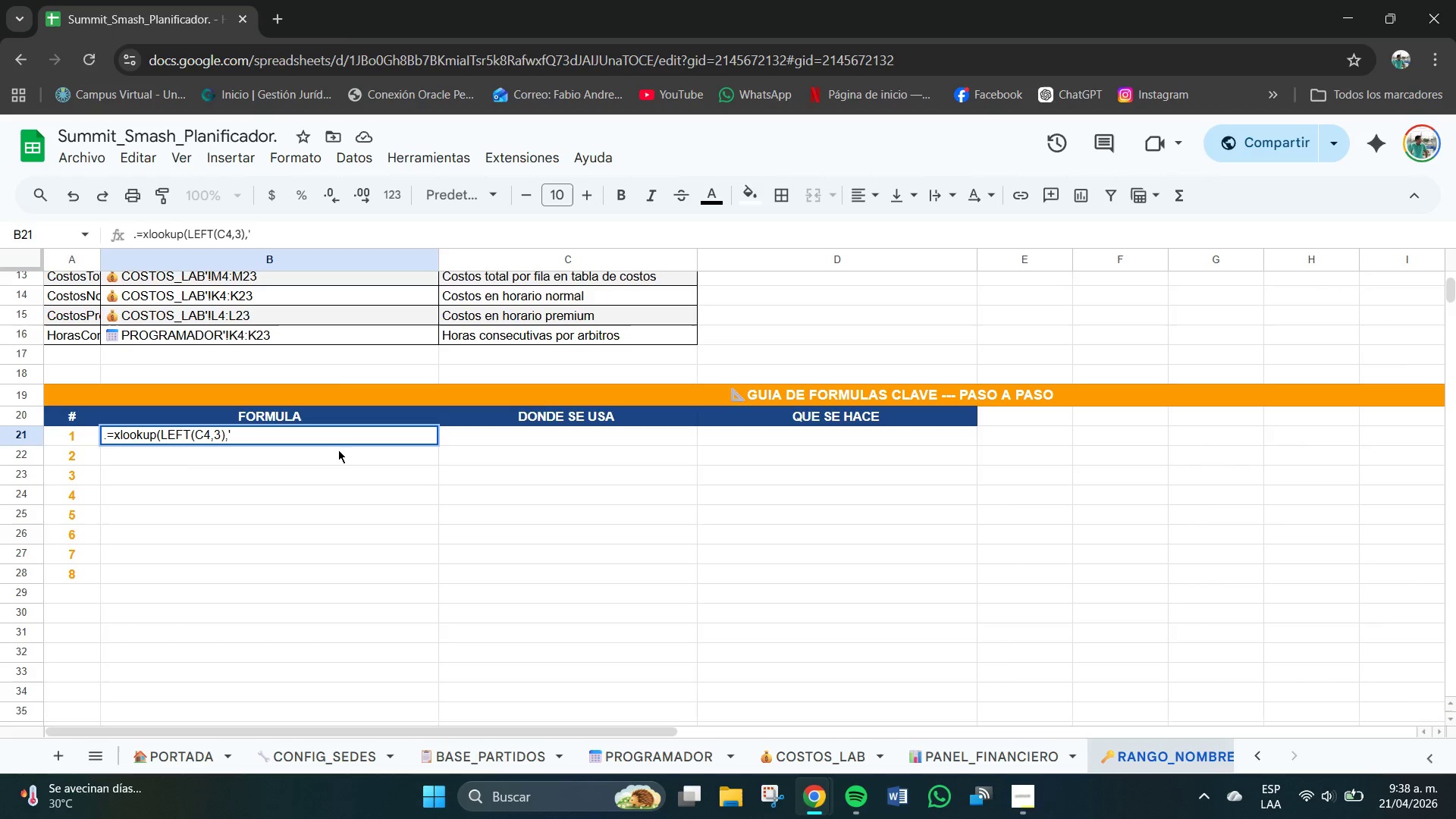 
key(Meta+V)
 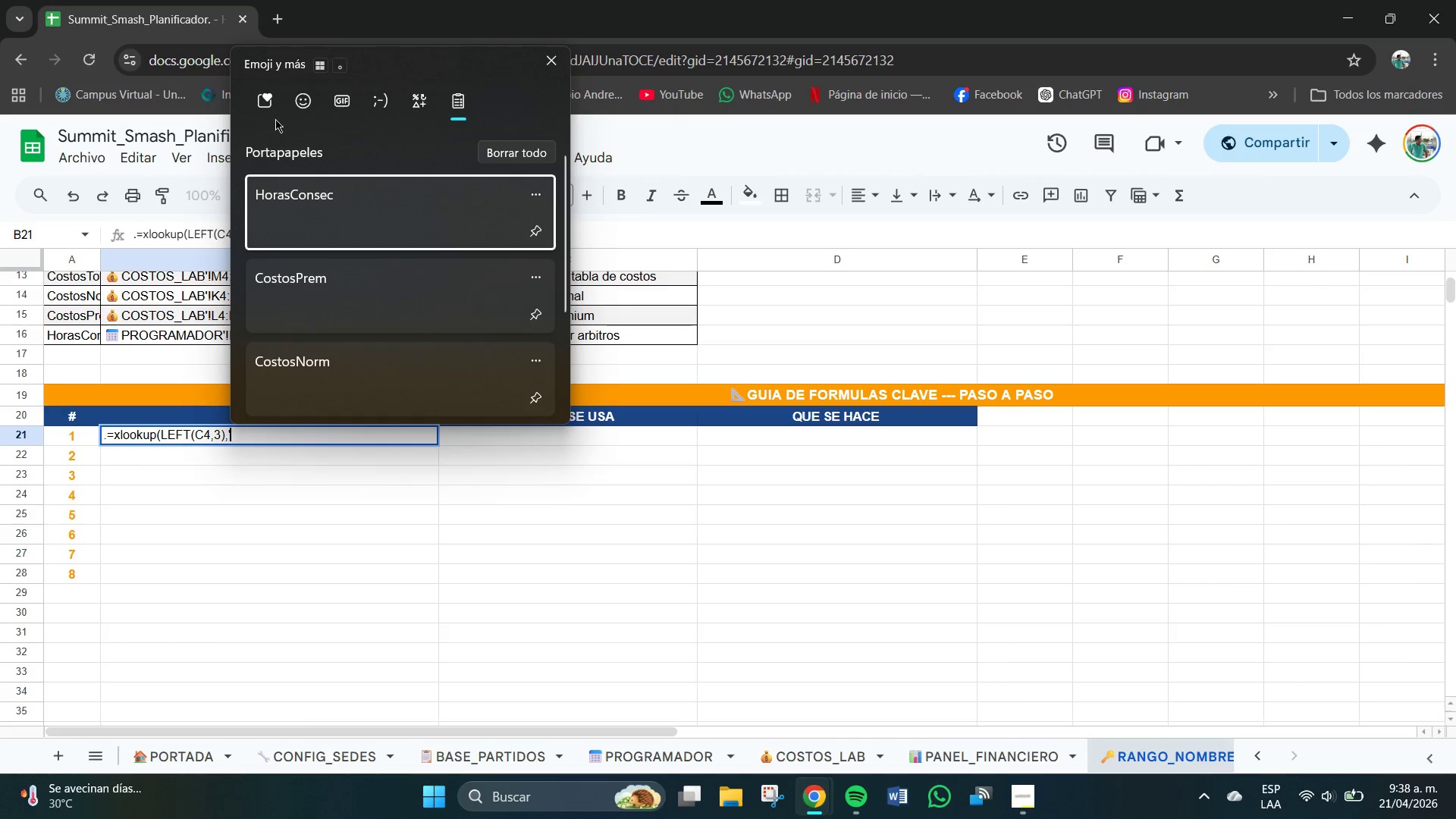 
left_click([302, 96])
 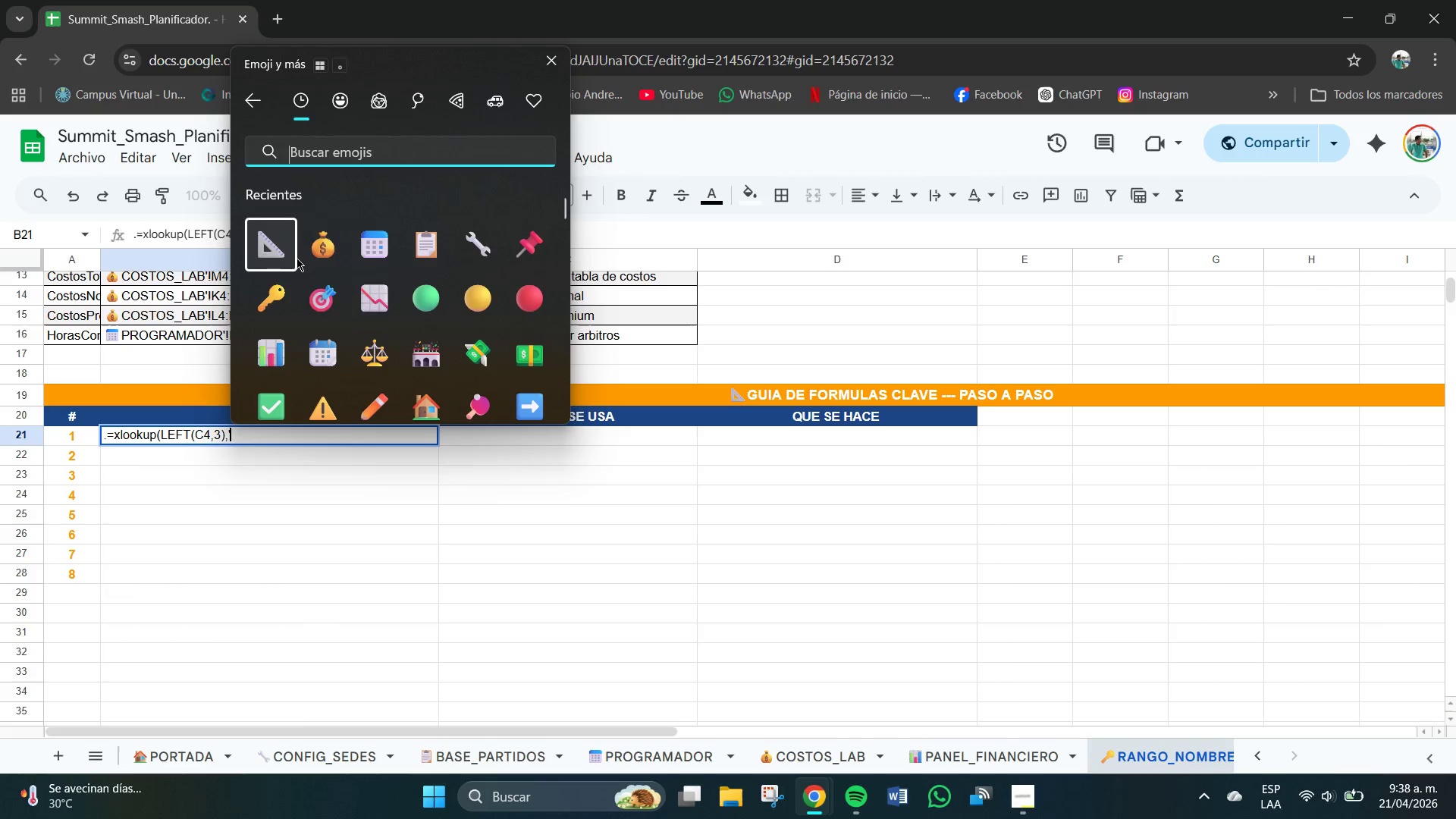 
left_click([473, 240])
 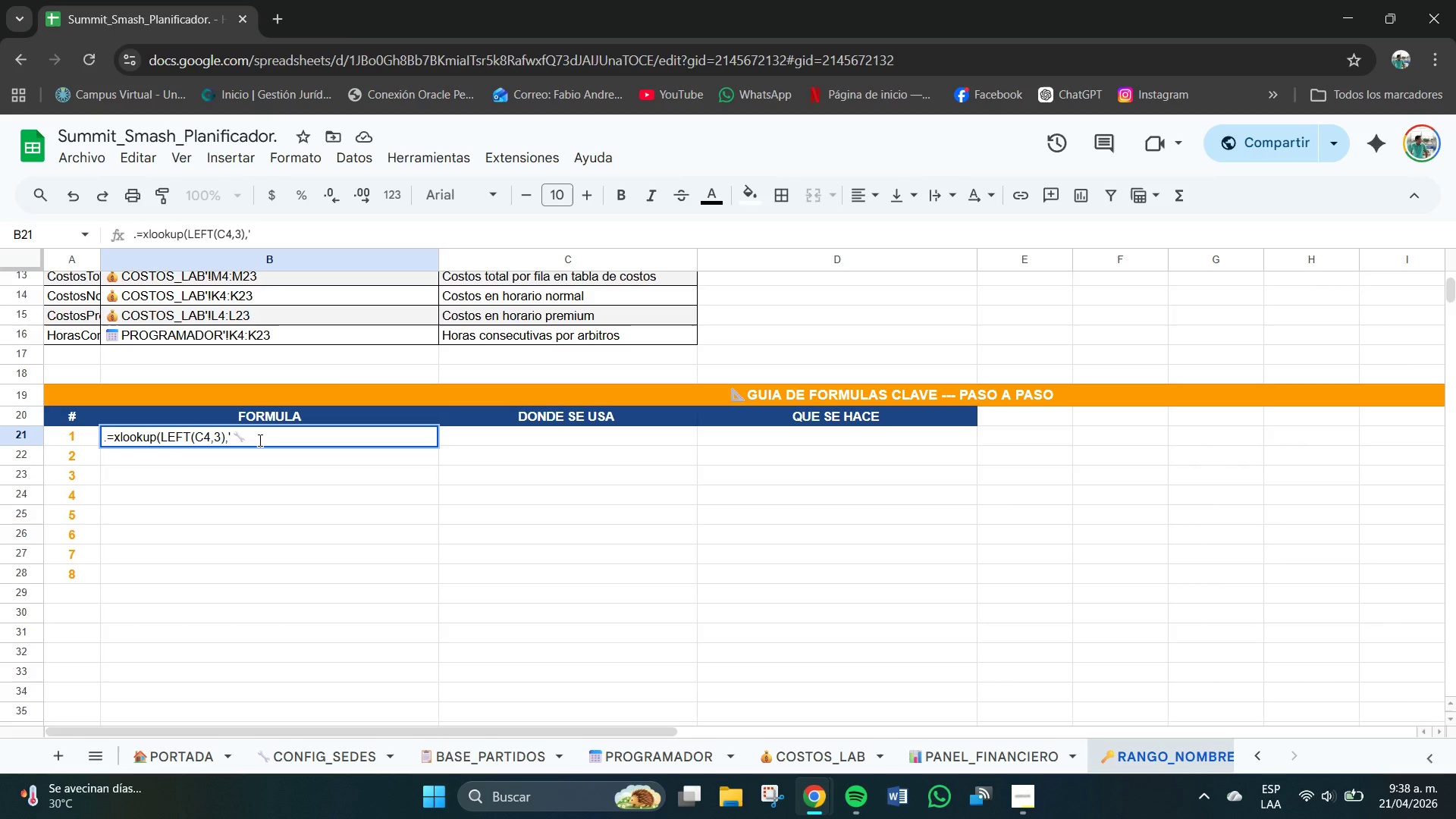 
wait(5.41)
 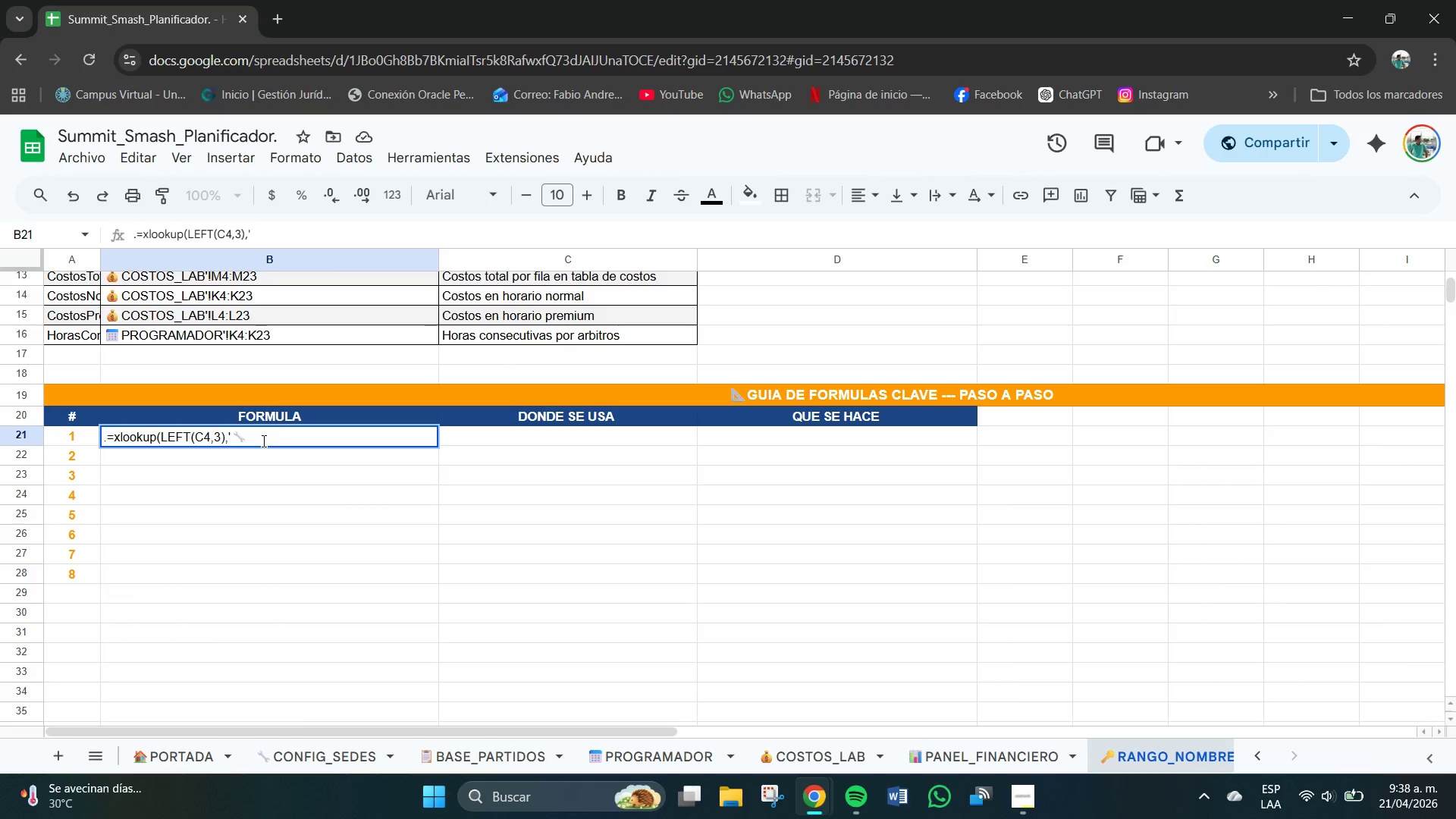 
type(CONFIG)
 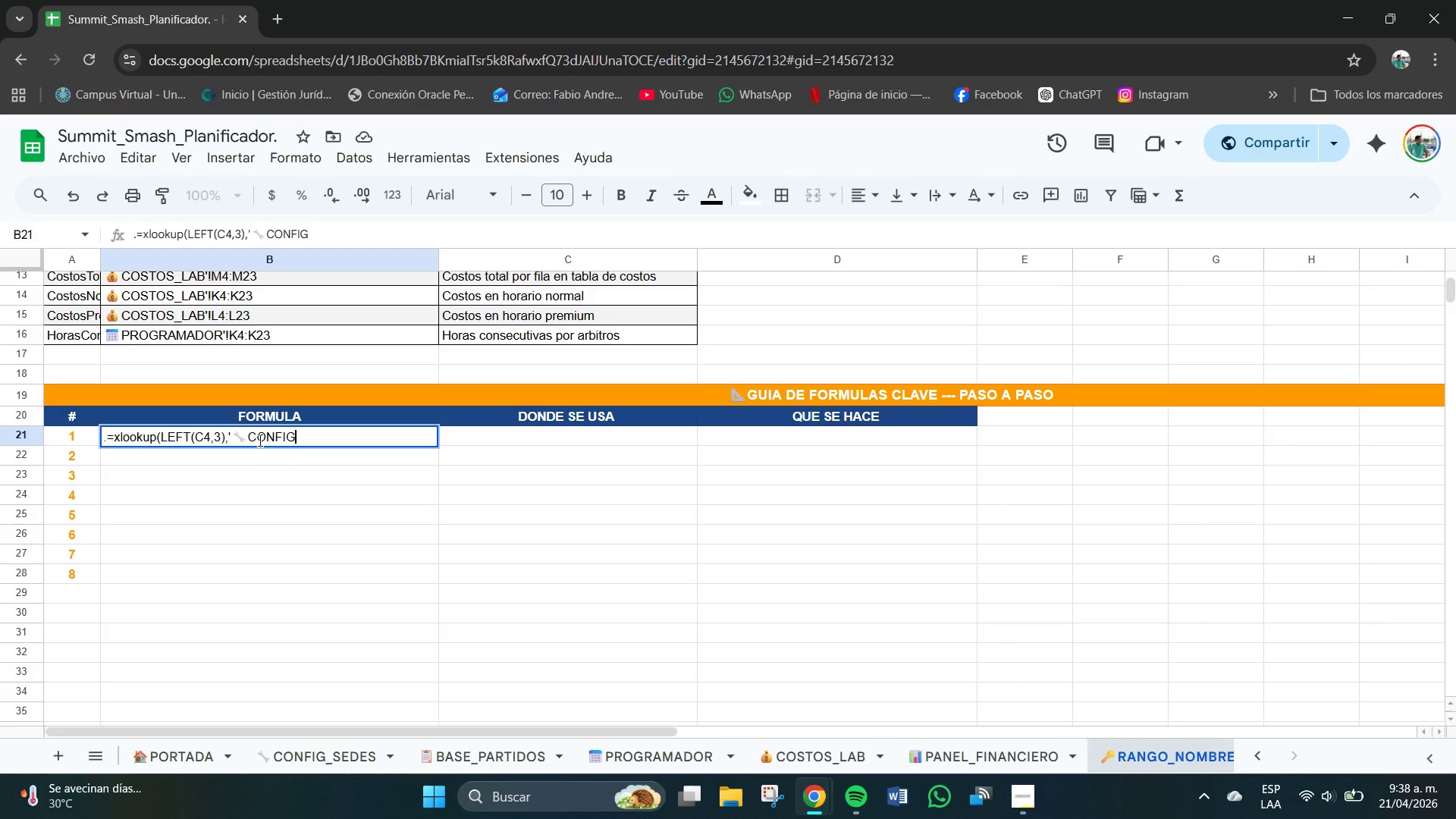 
type(_SEDES[!)
 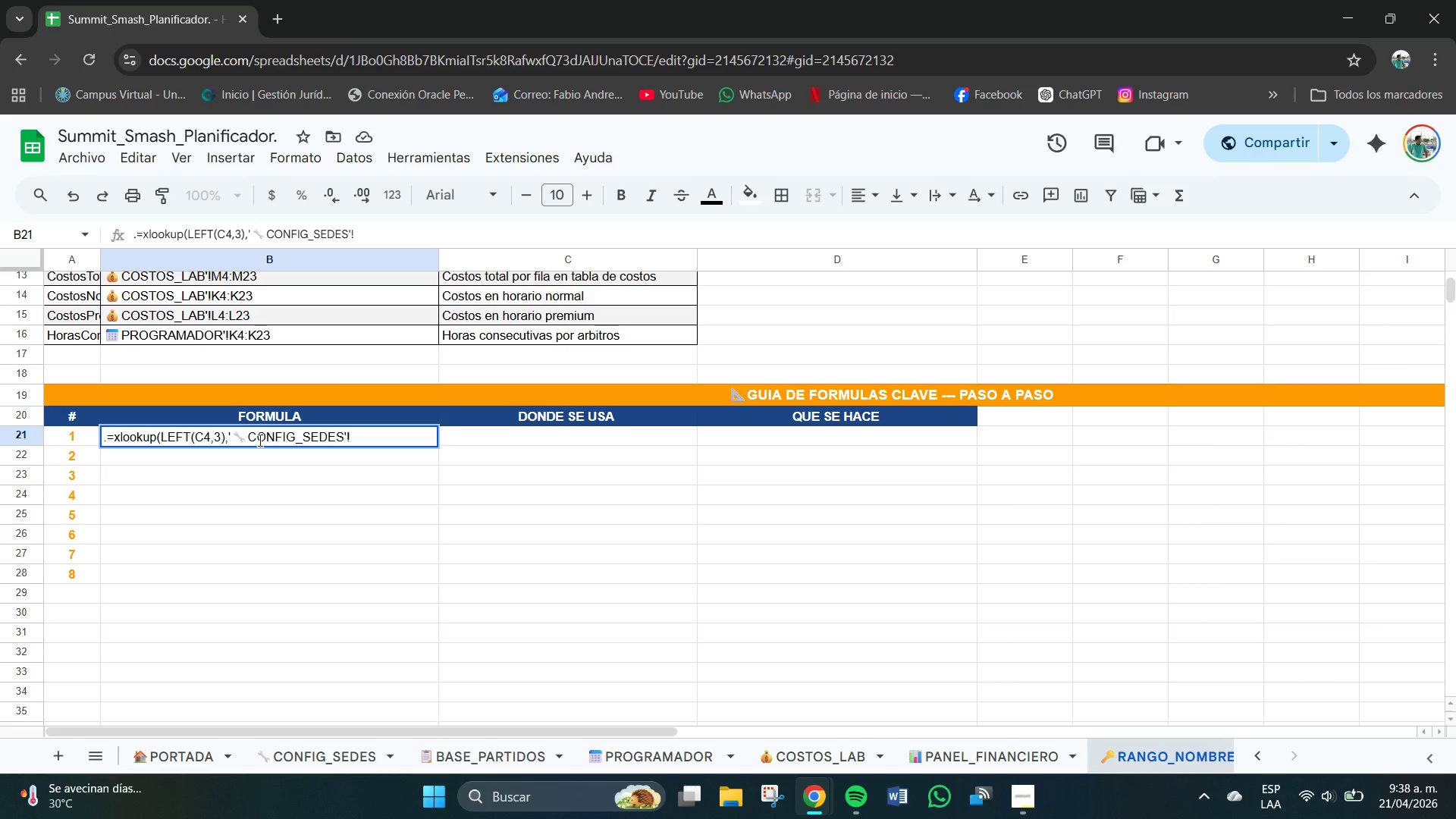 
key(A)
 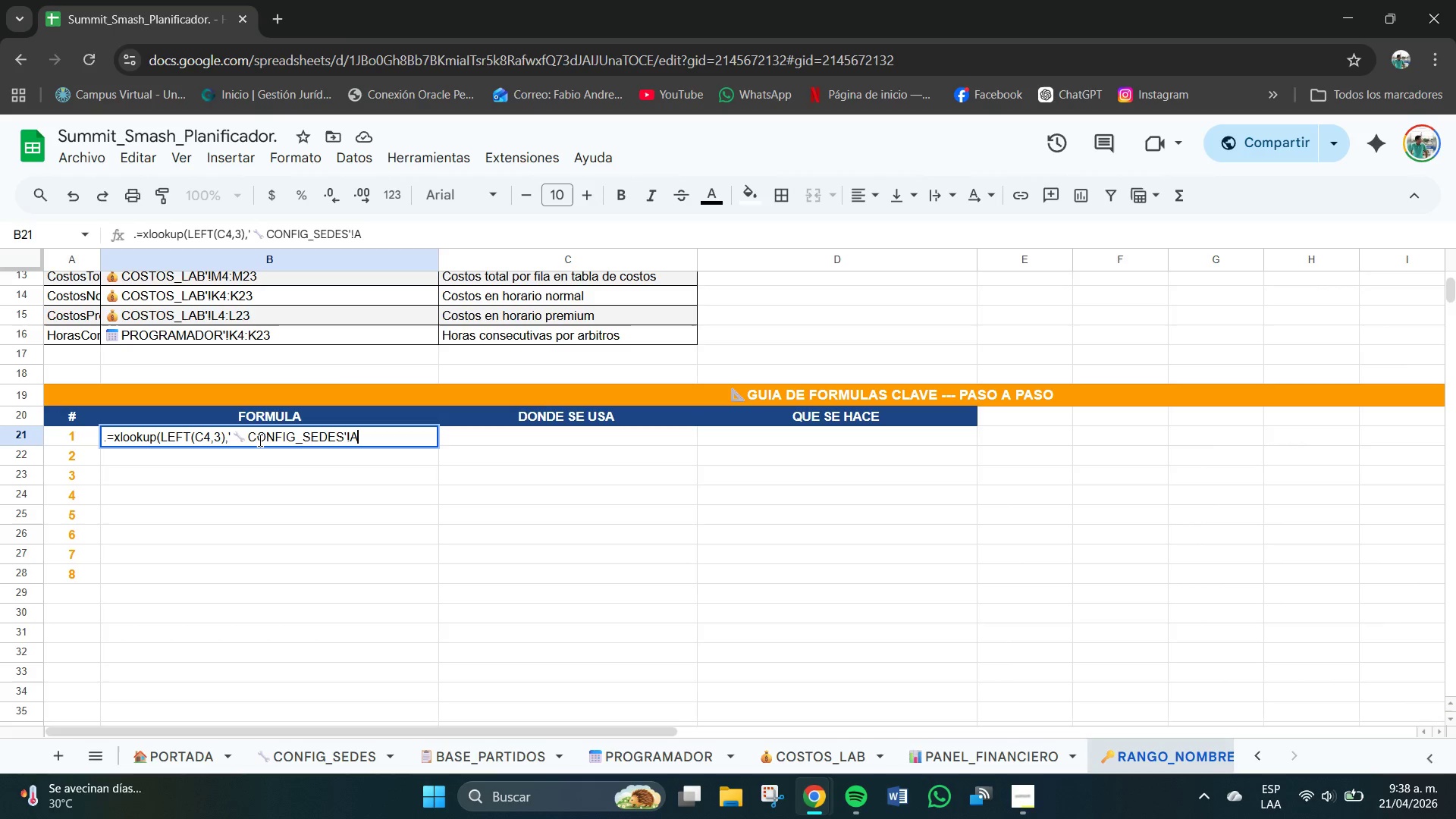 
type($14>)
 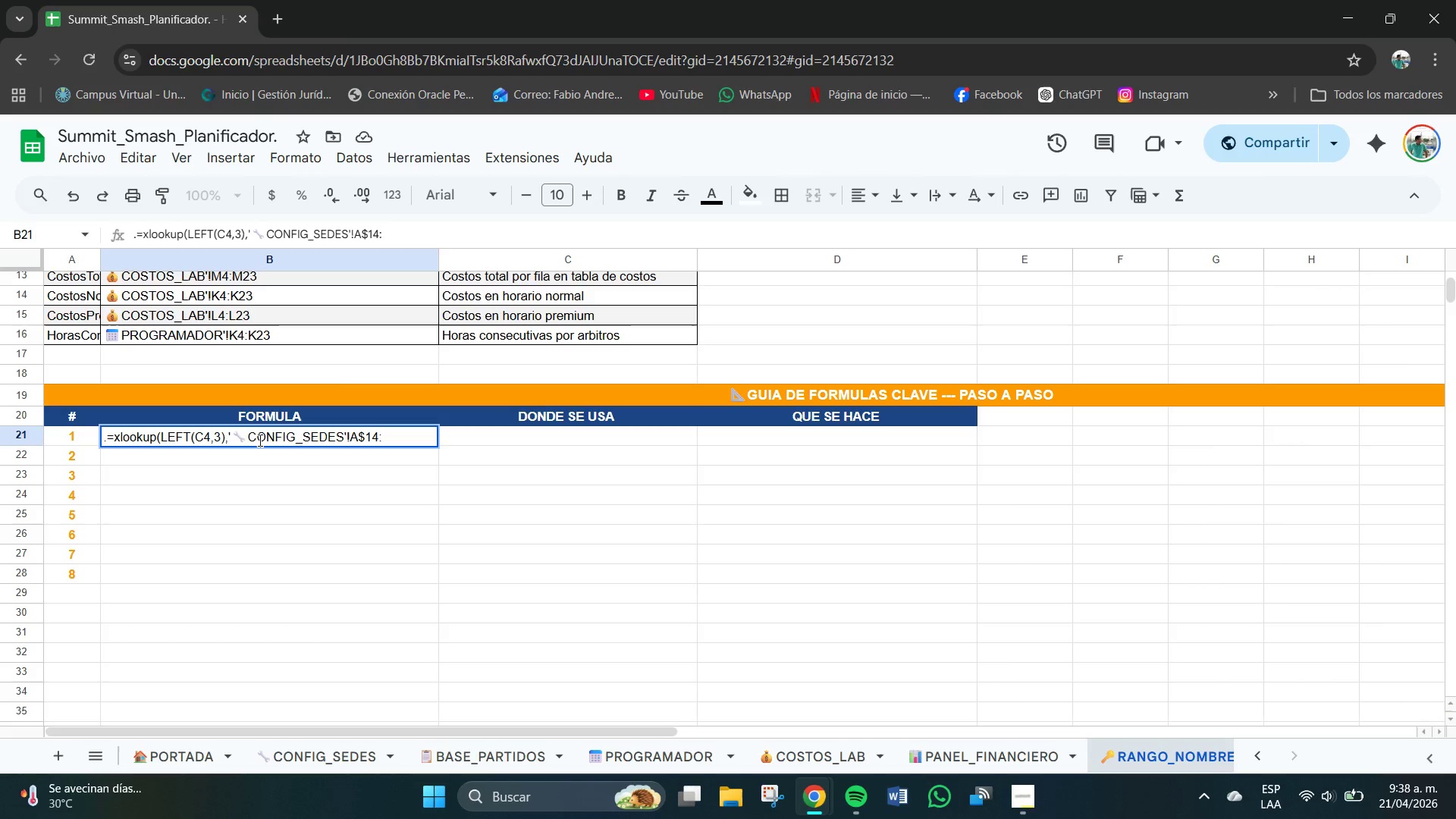 
wait(10.2)
 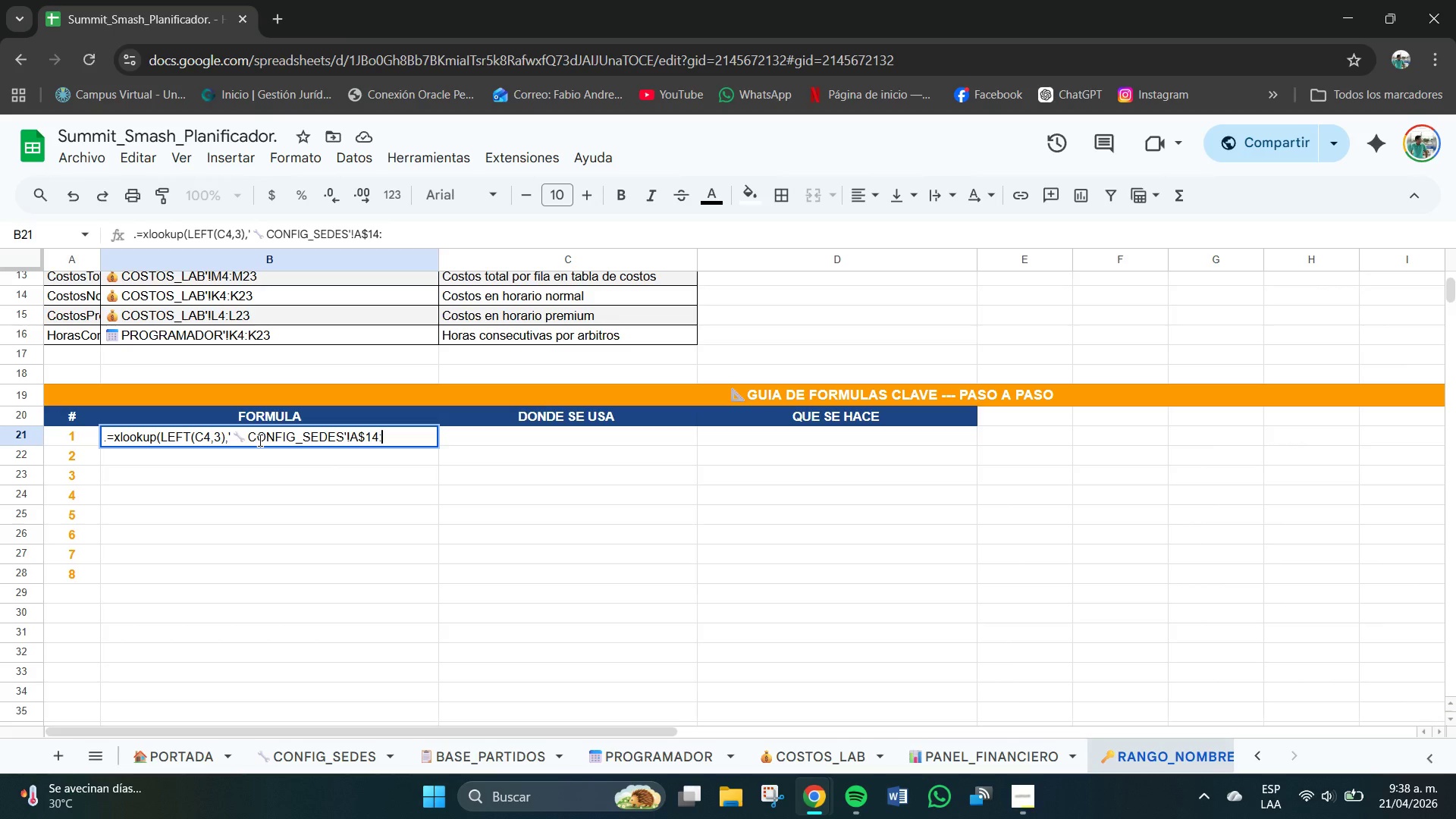 
type(A)
key(Backspace)
type($A$)
 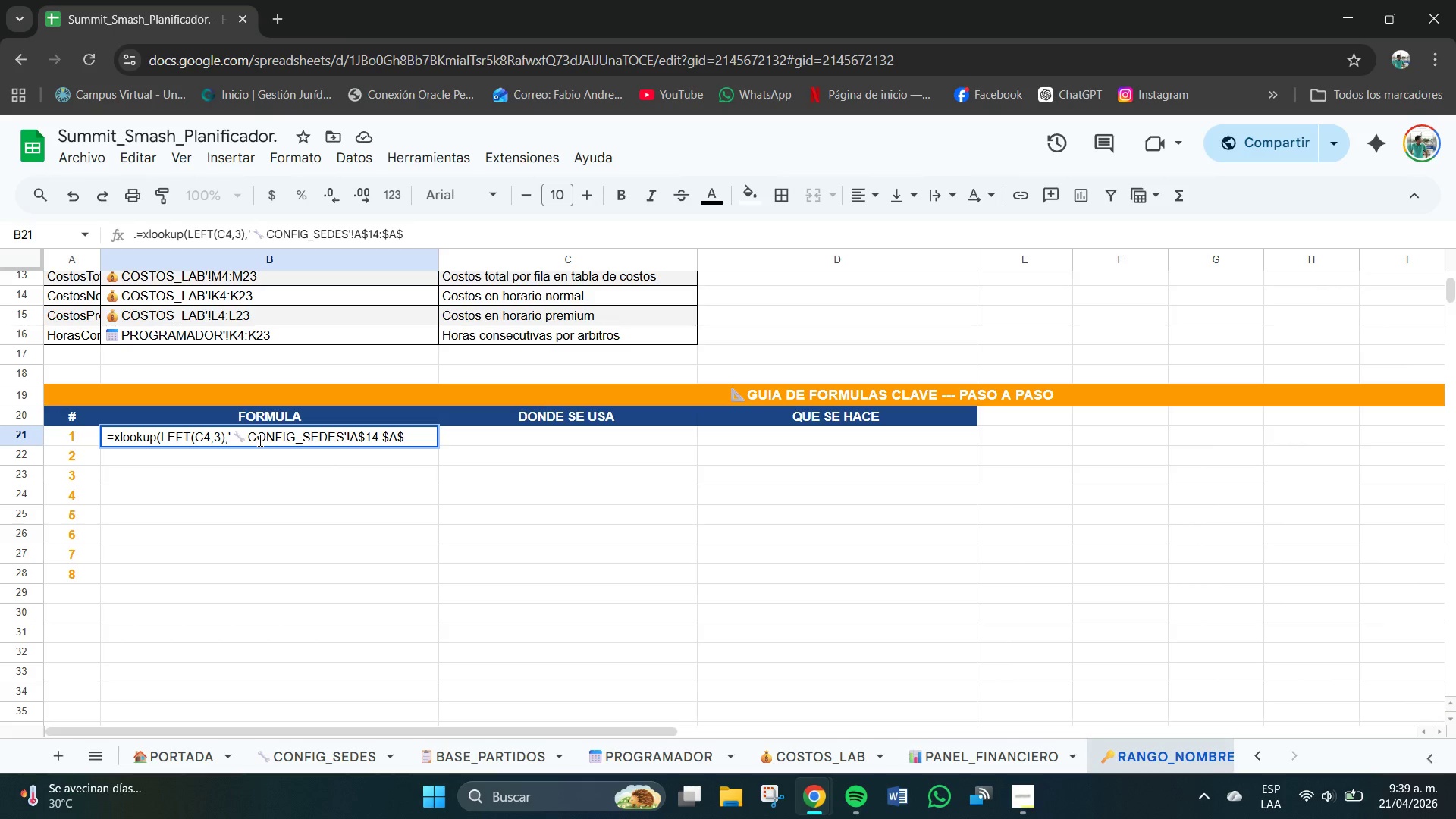 
type(18,[)
 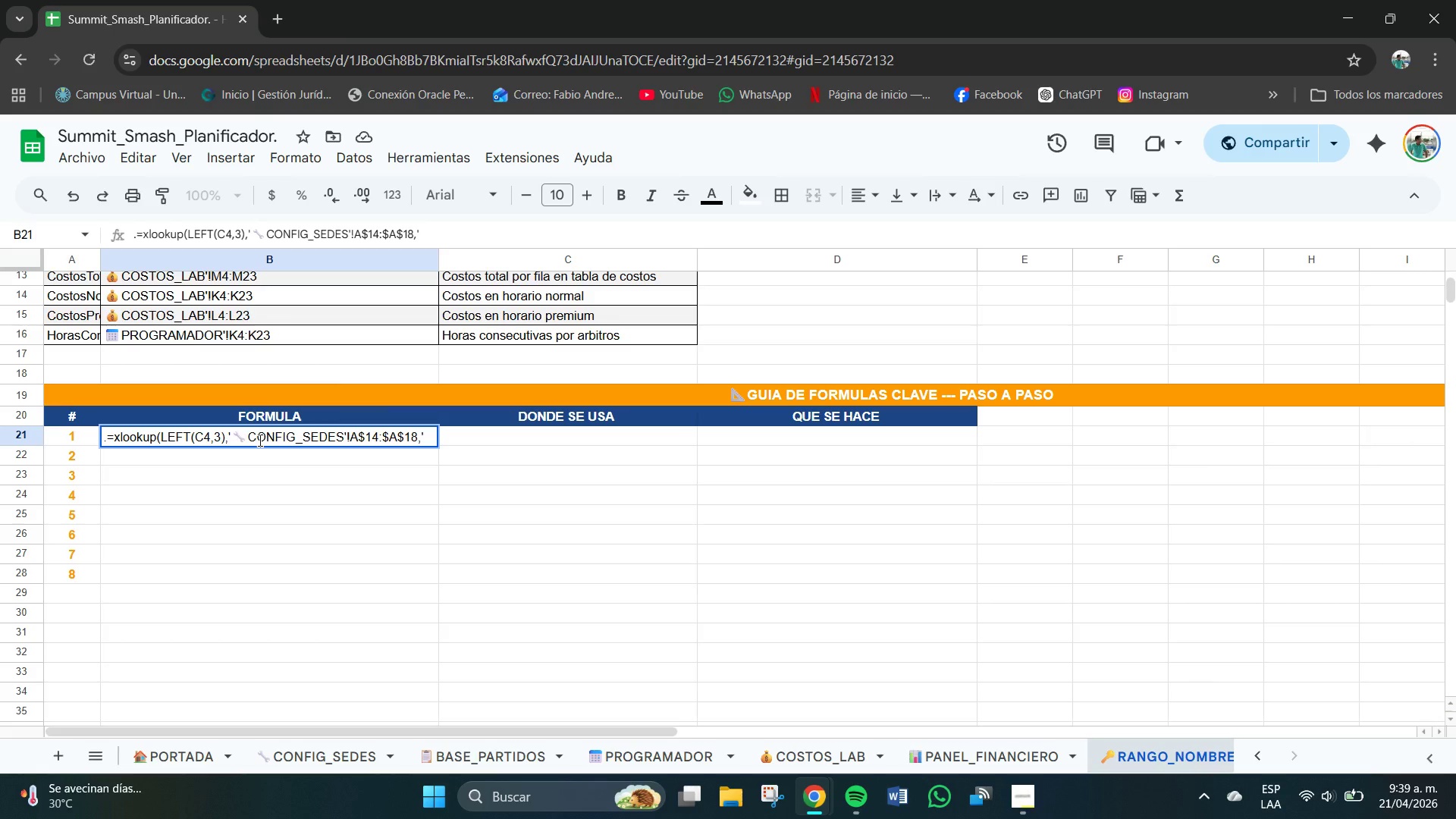 
key(Meta+V)
 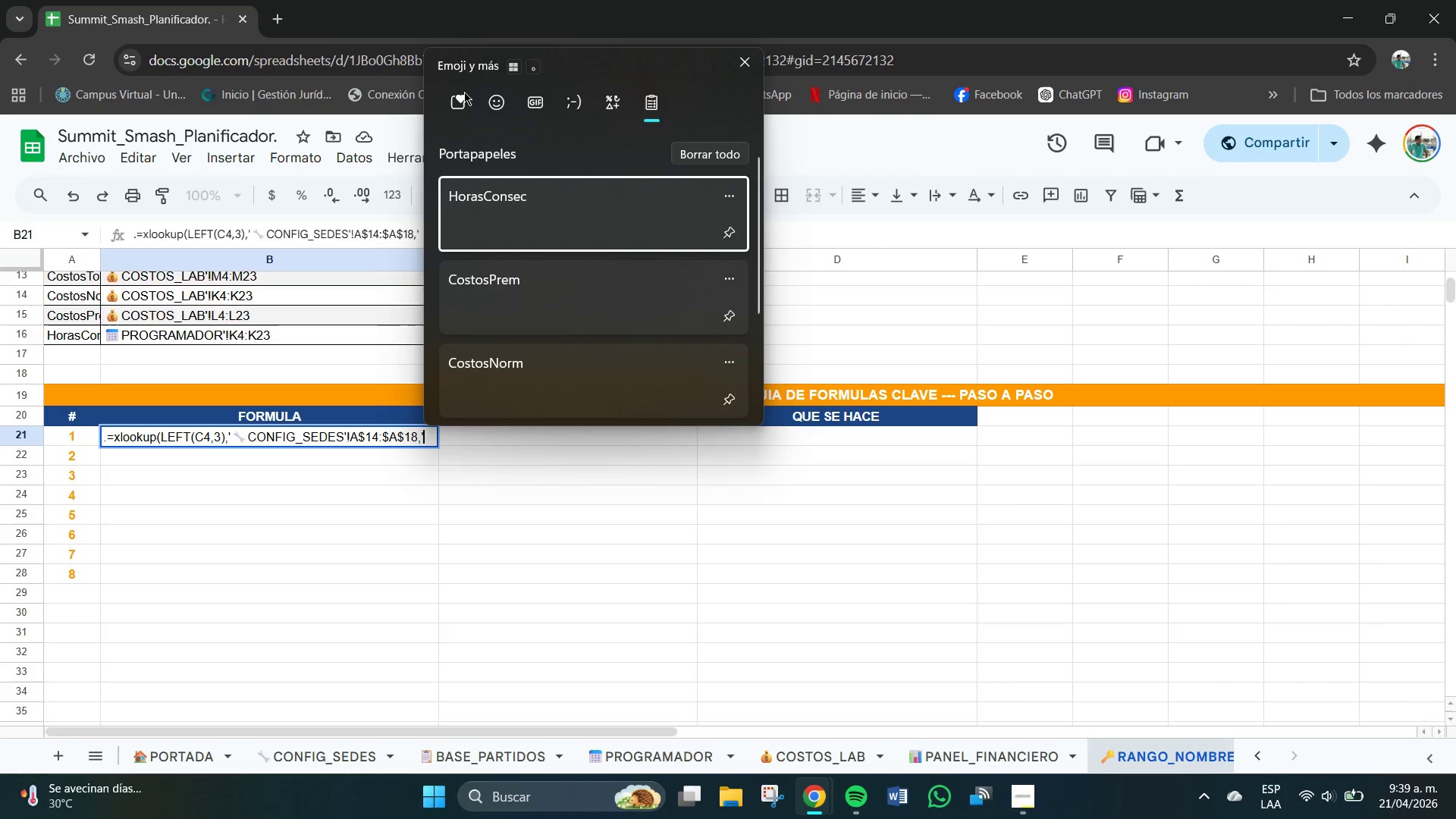 
left_click([488, 95])
 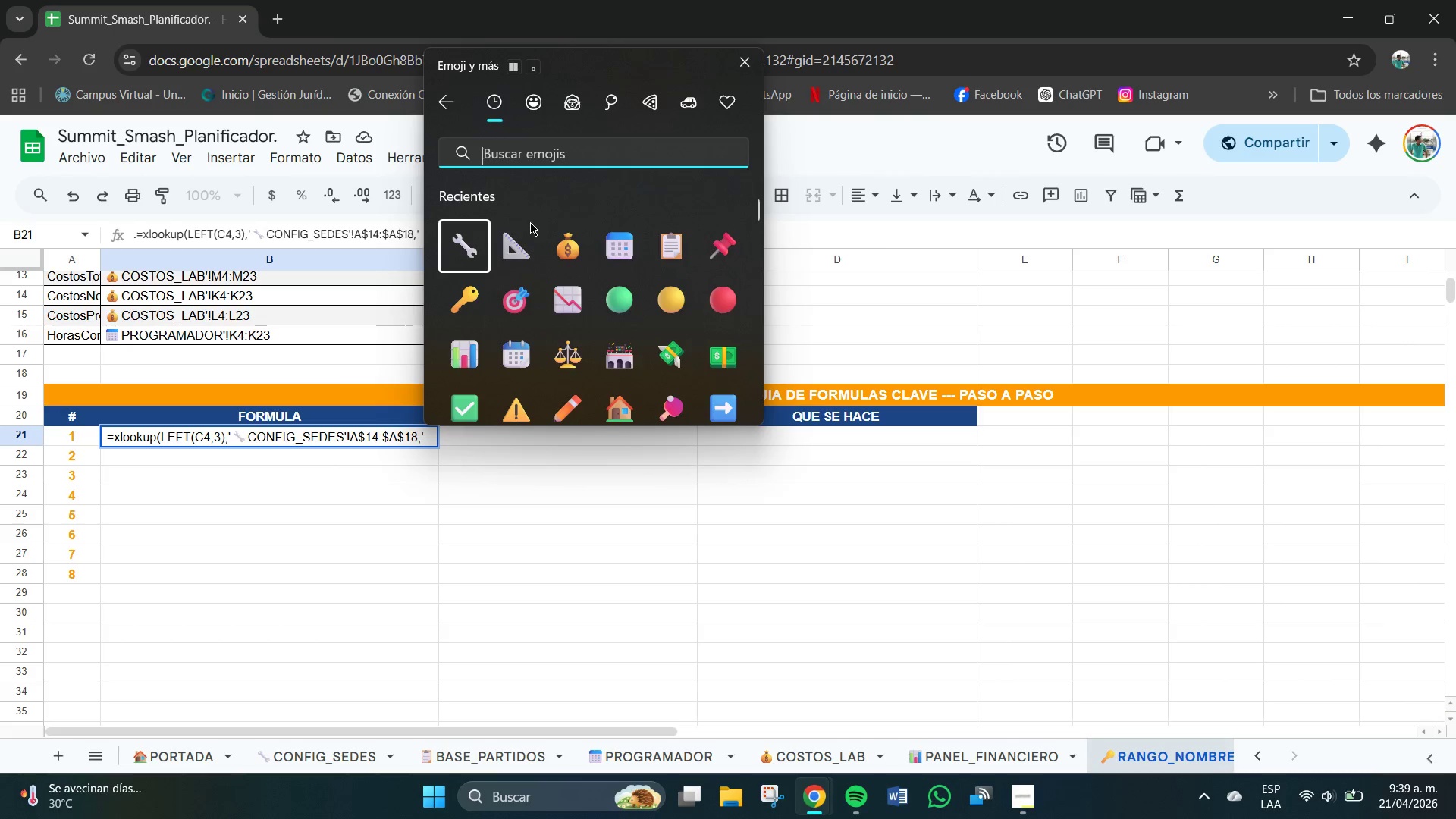 
left_click([457, 243])
 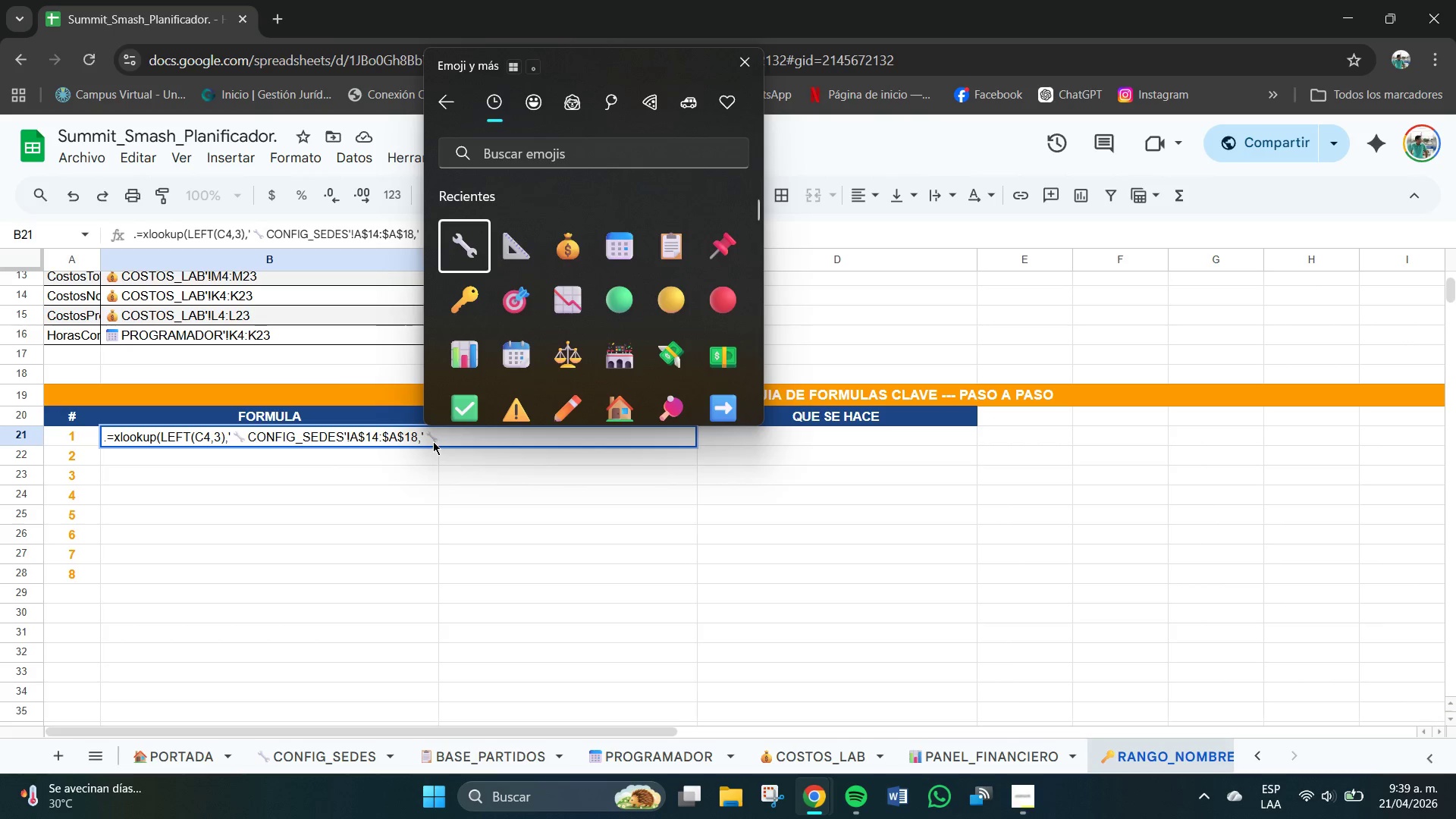 
left_click([440, 436])
 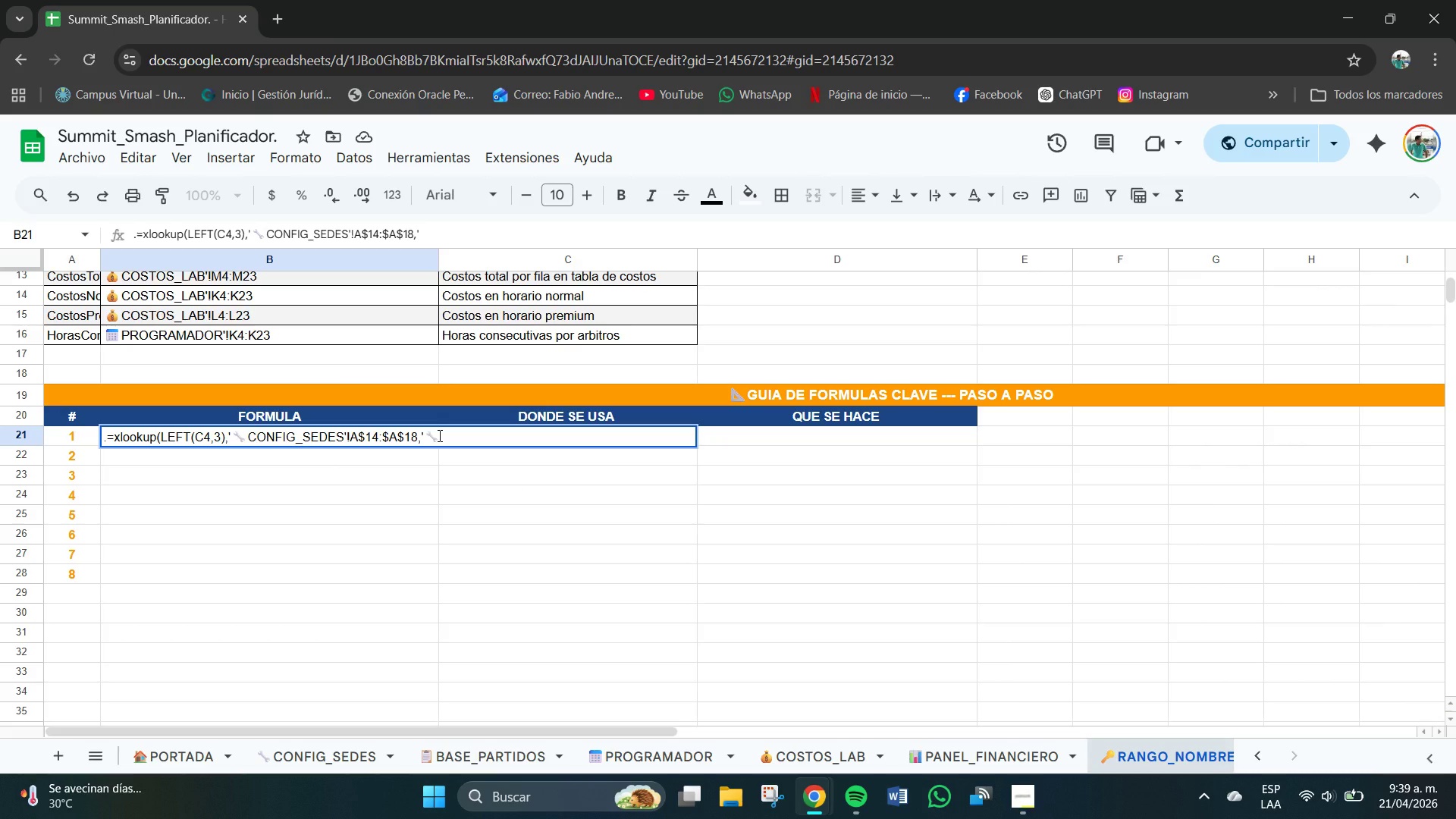 
type(CONFIG_SEDES[!)
 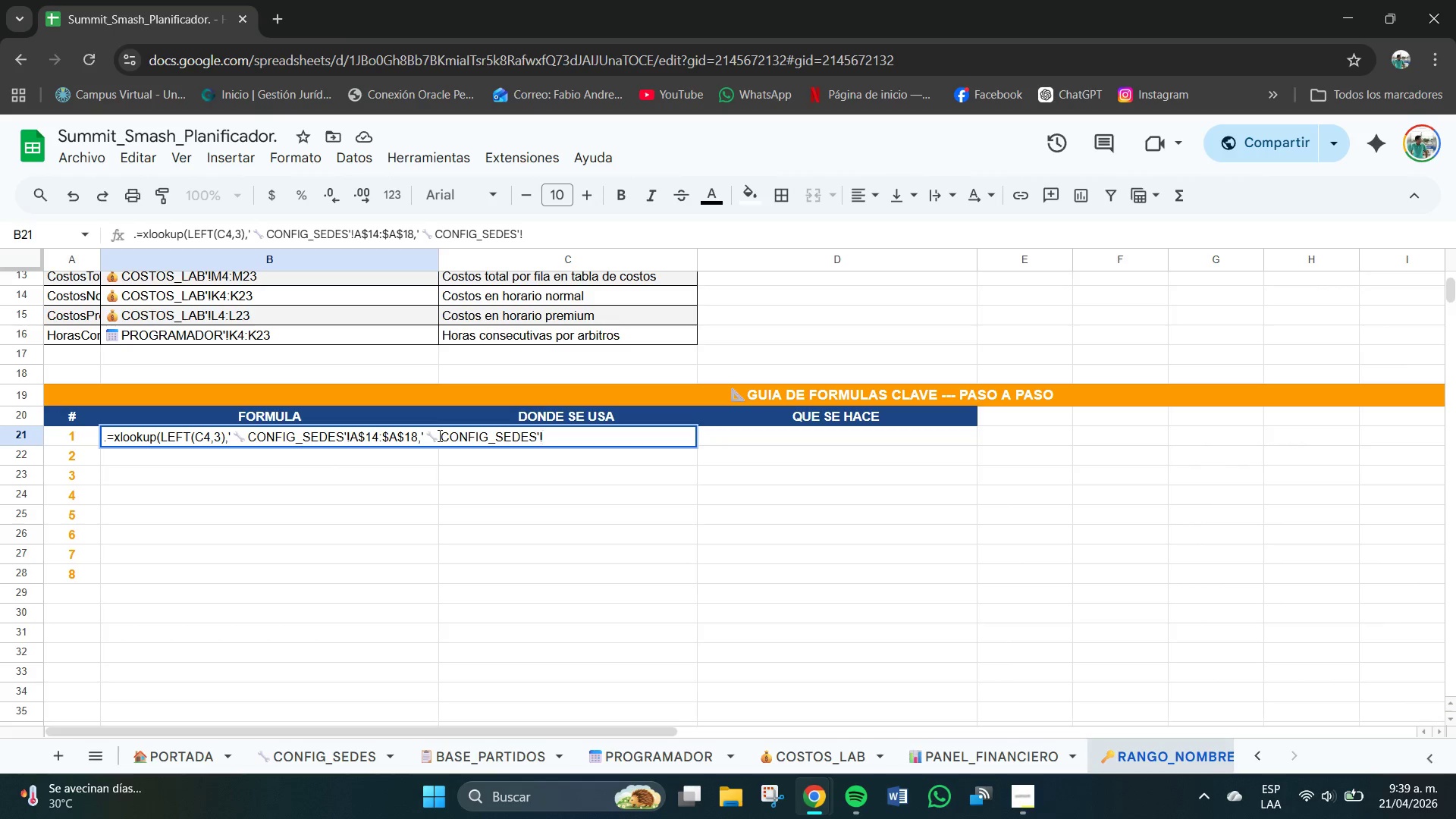 
key(Shift+4)
 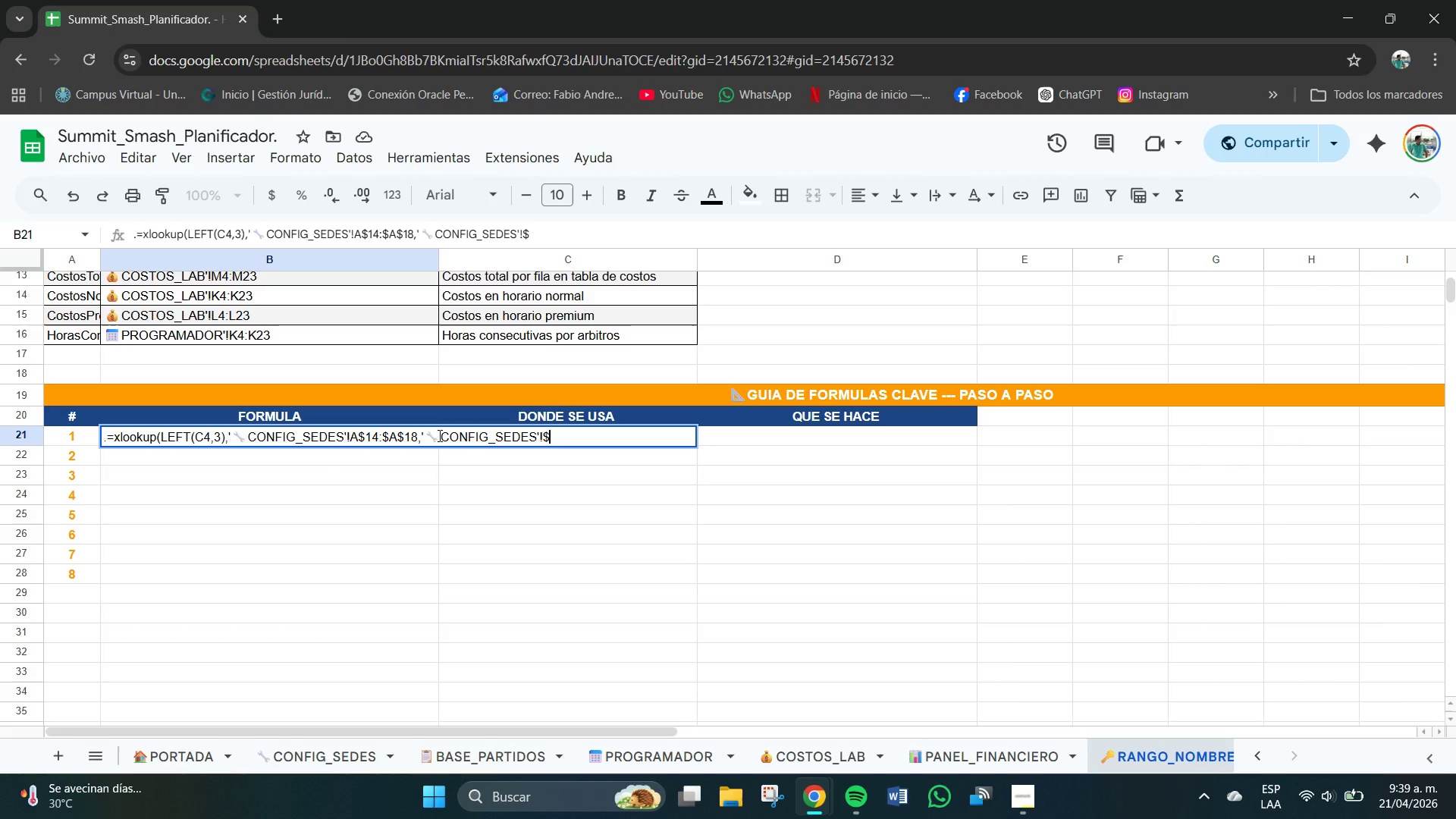 
type(C$14_)
key(Backspace)
type(>$C#)
key(Backspace)
type($18,)
 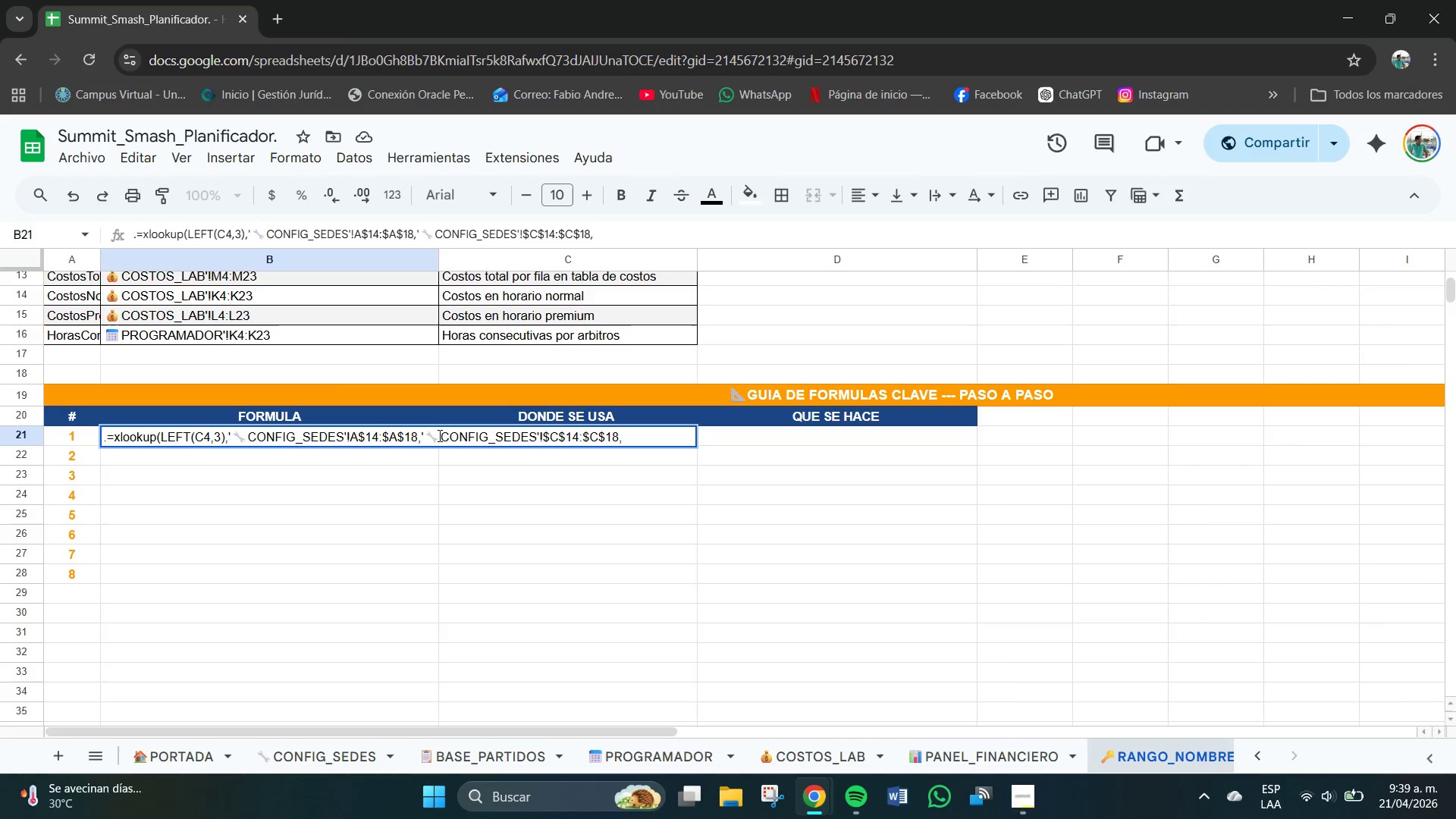 
type(0()
 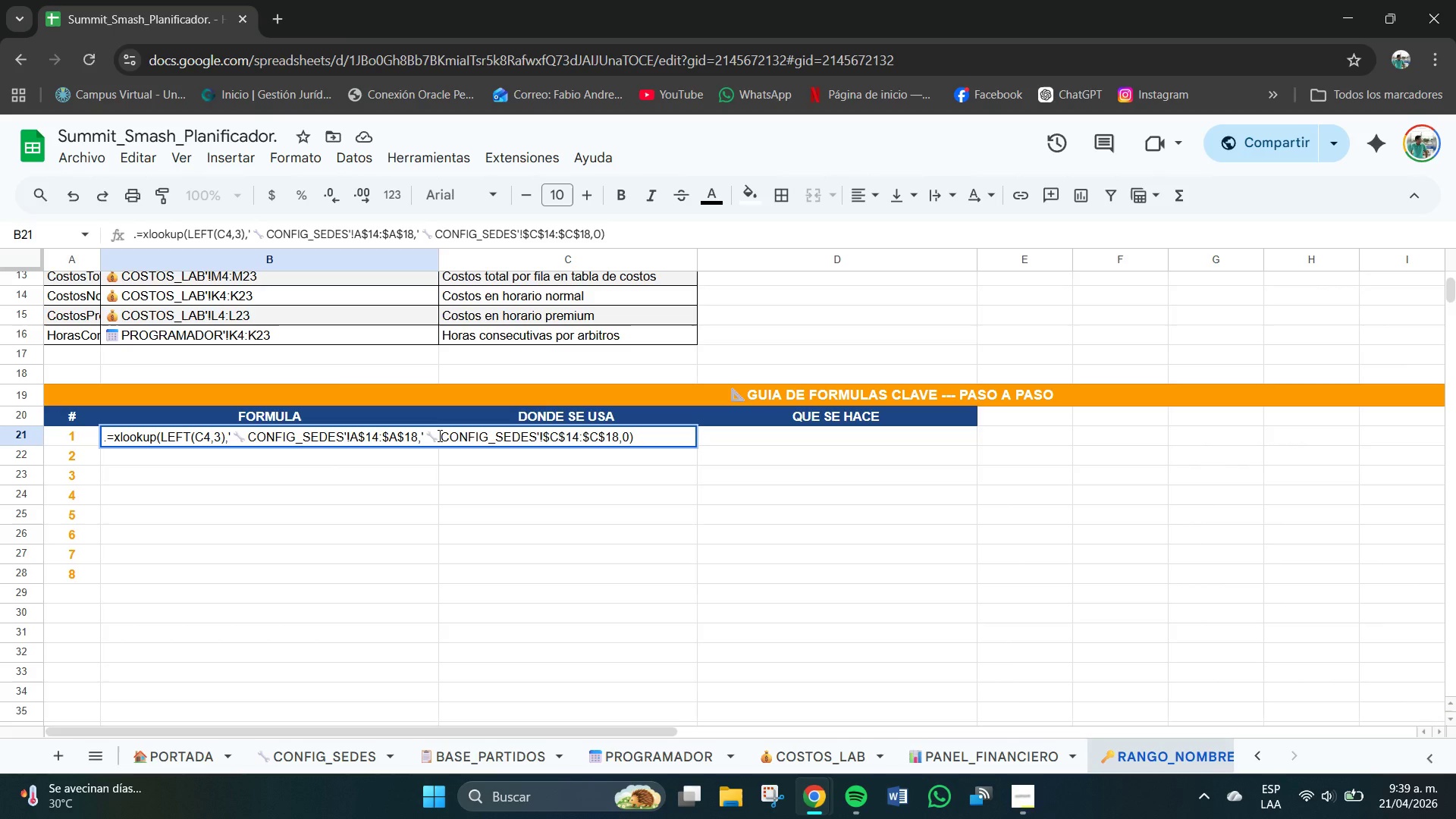 
wait(12.33)
 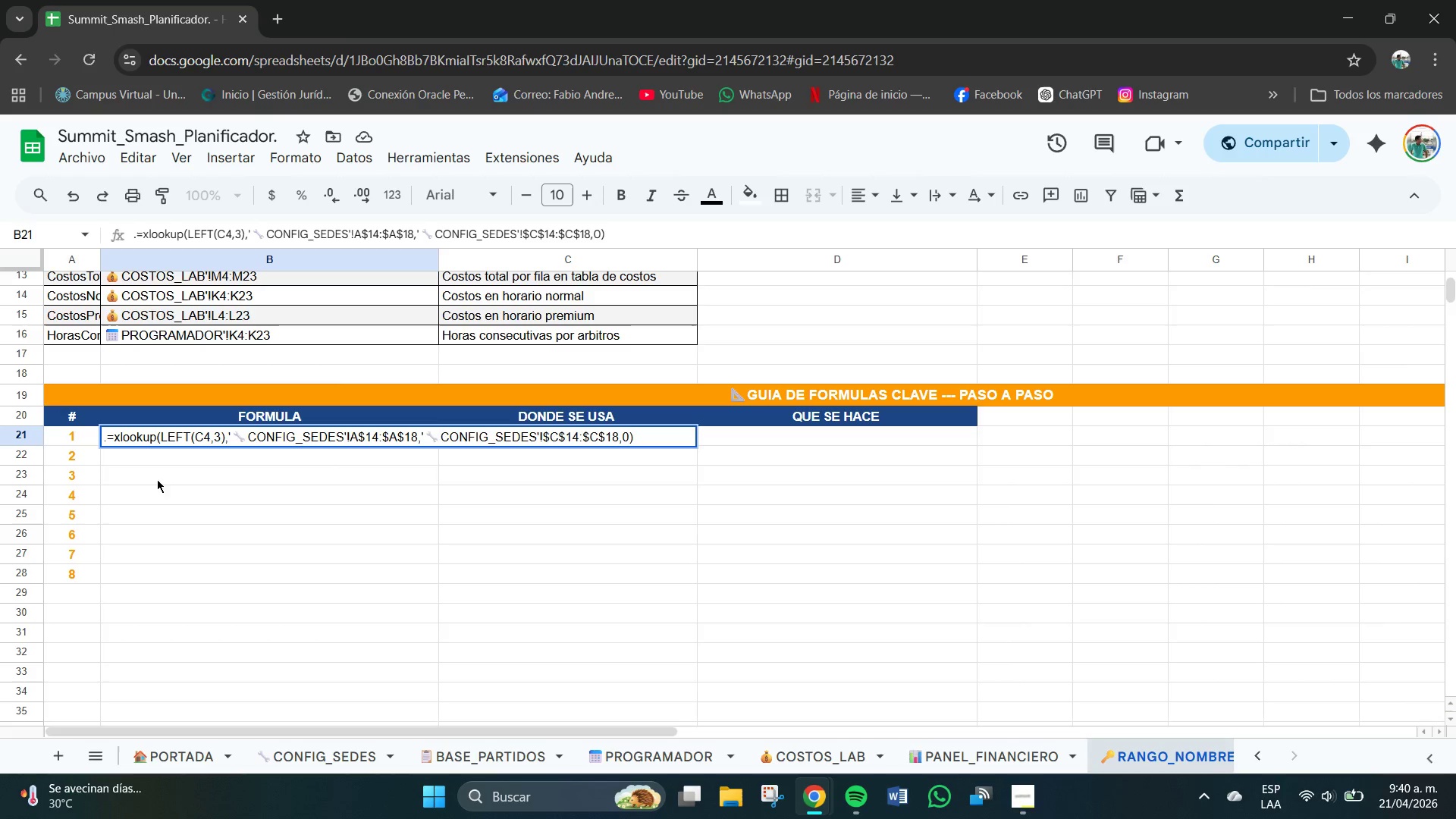 
left_click([932, 193])
 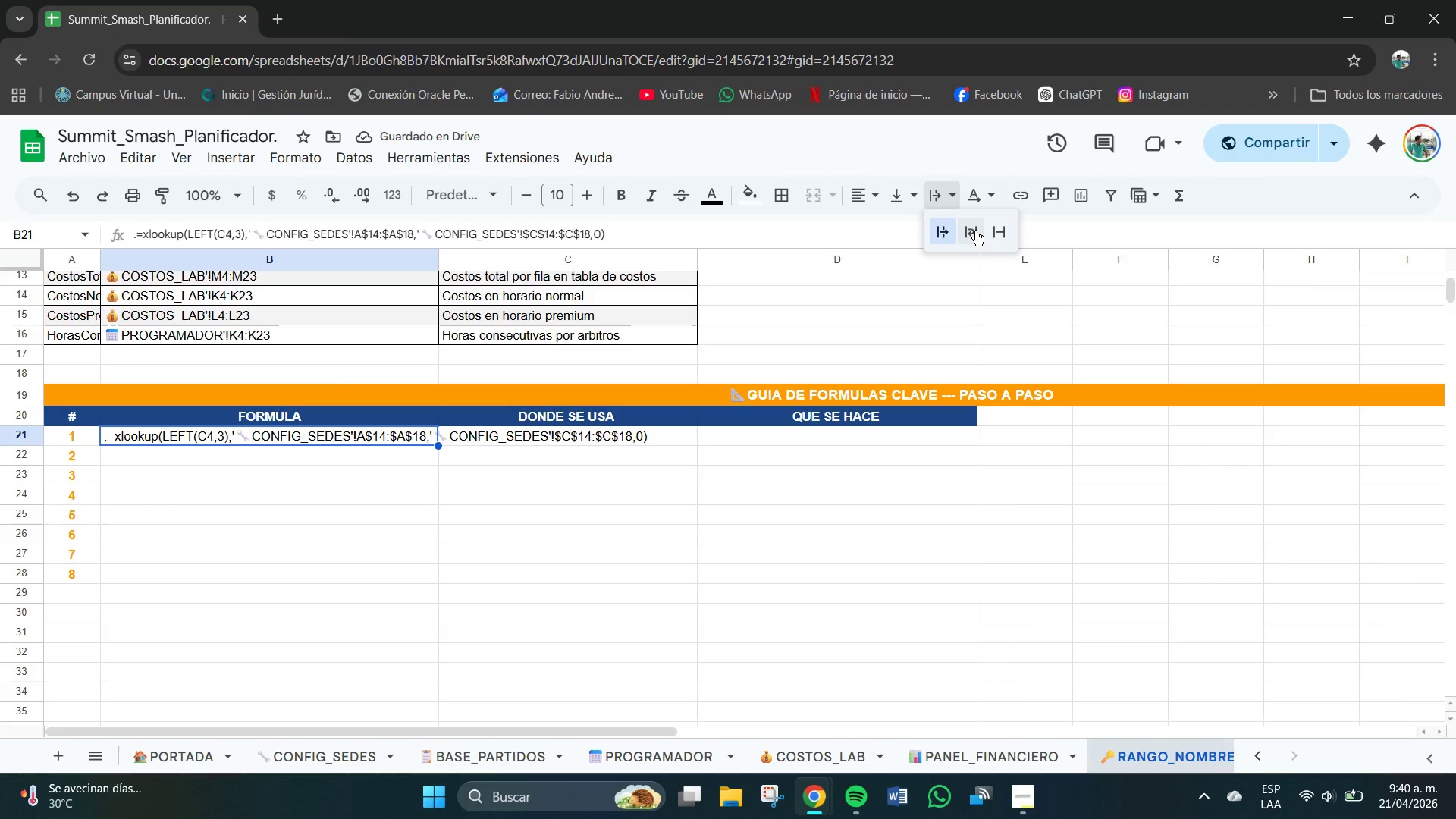 
left_click([973, 231])
 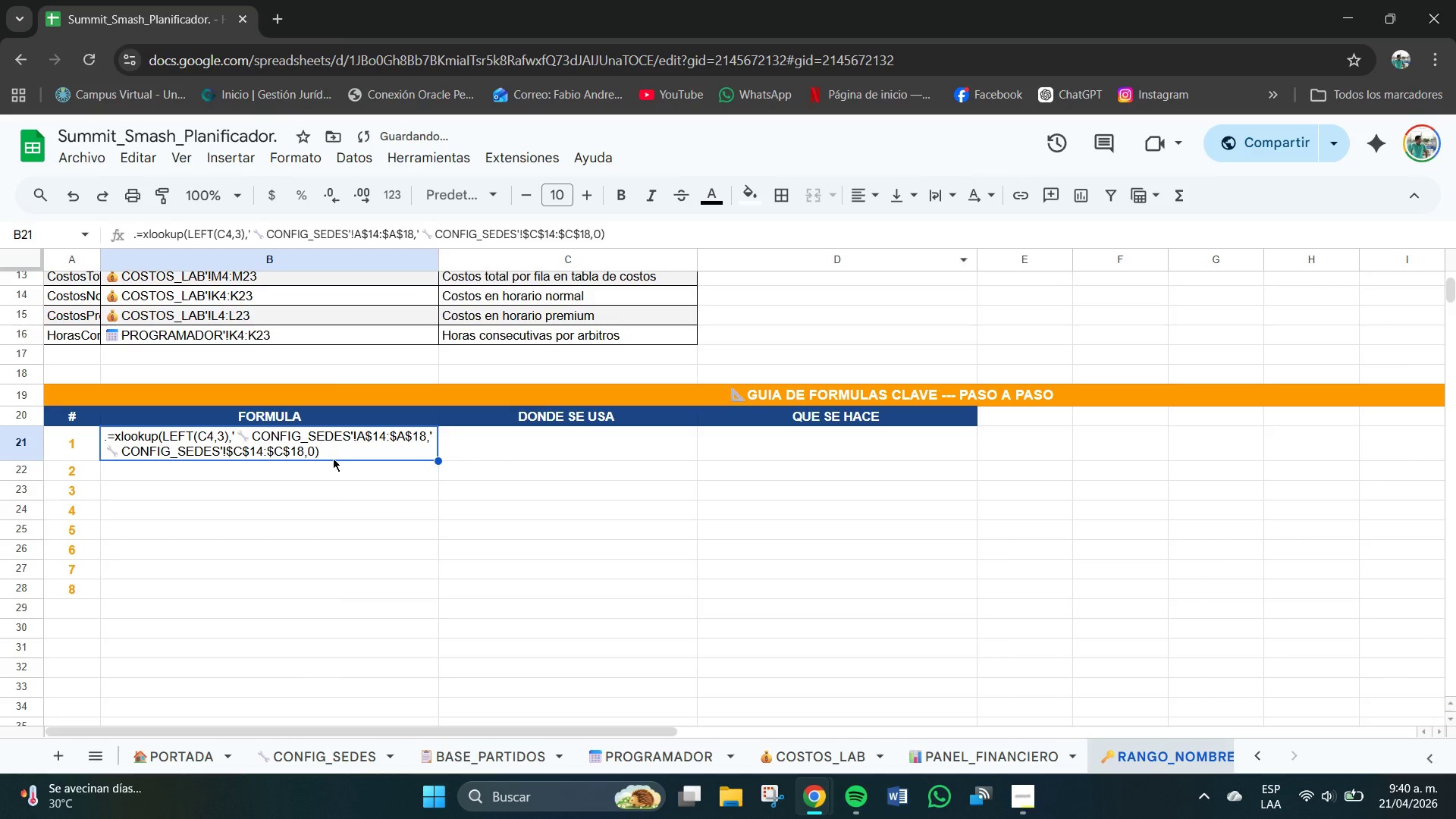 
left_click([295, 496])
 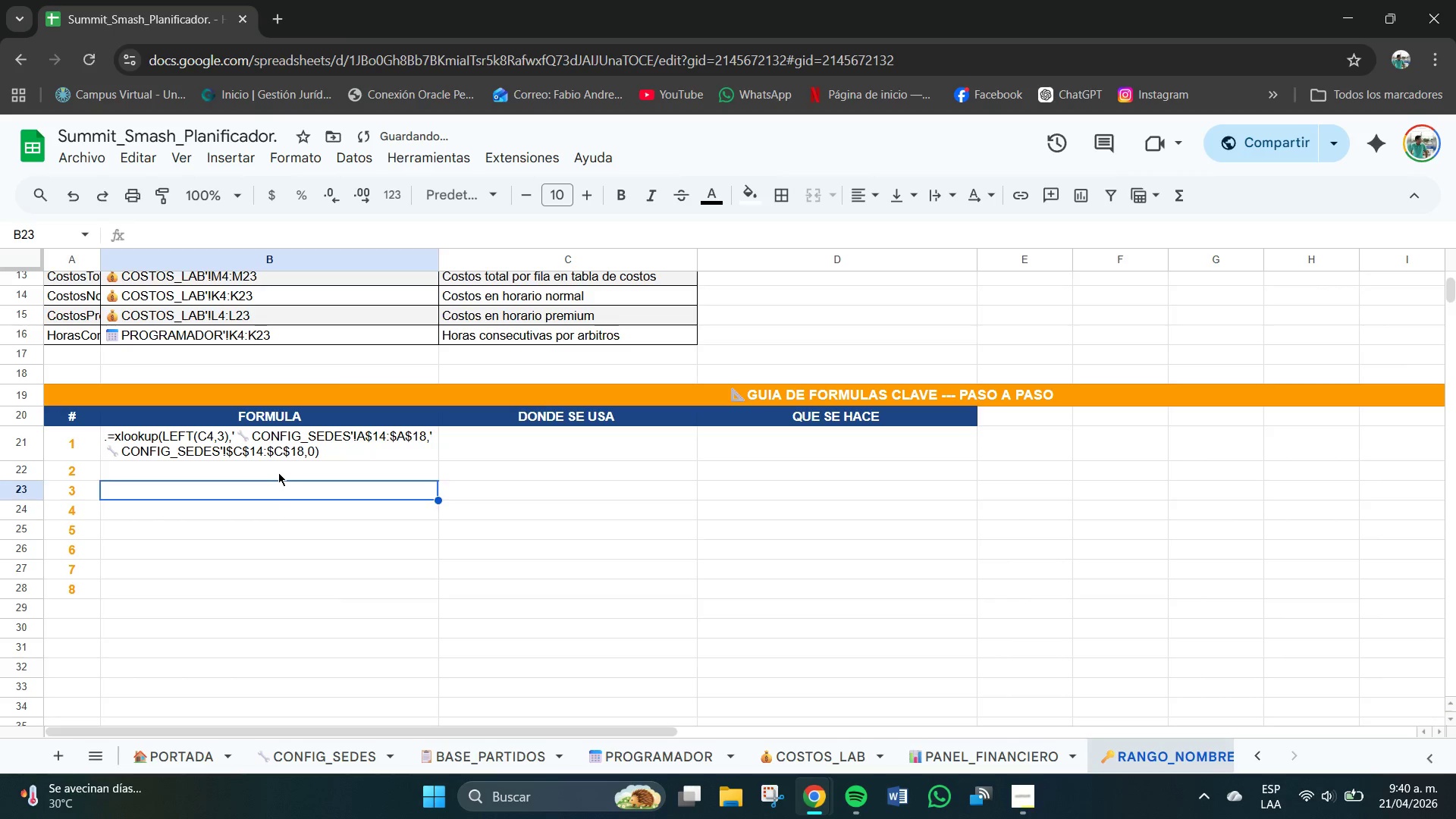 
left_click([278, 472])
 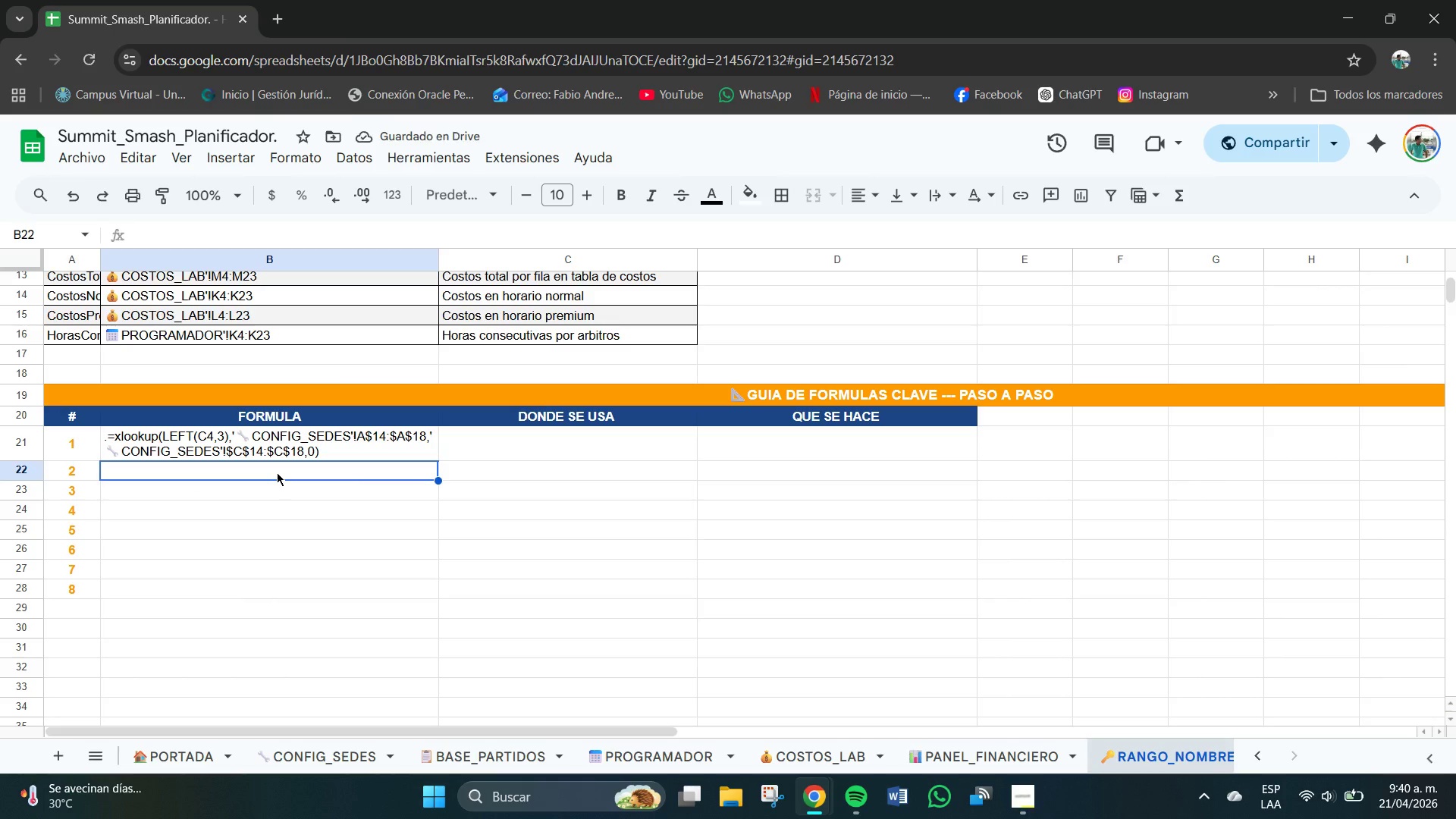 
double_click([277, 472])
 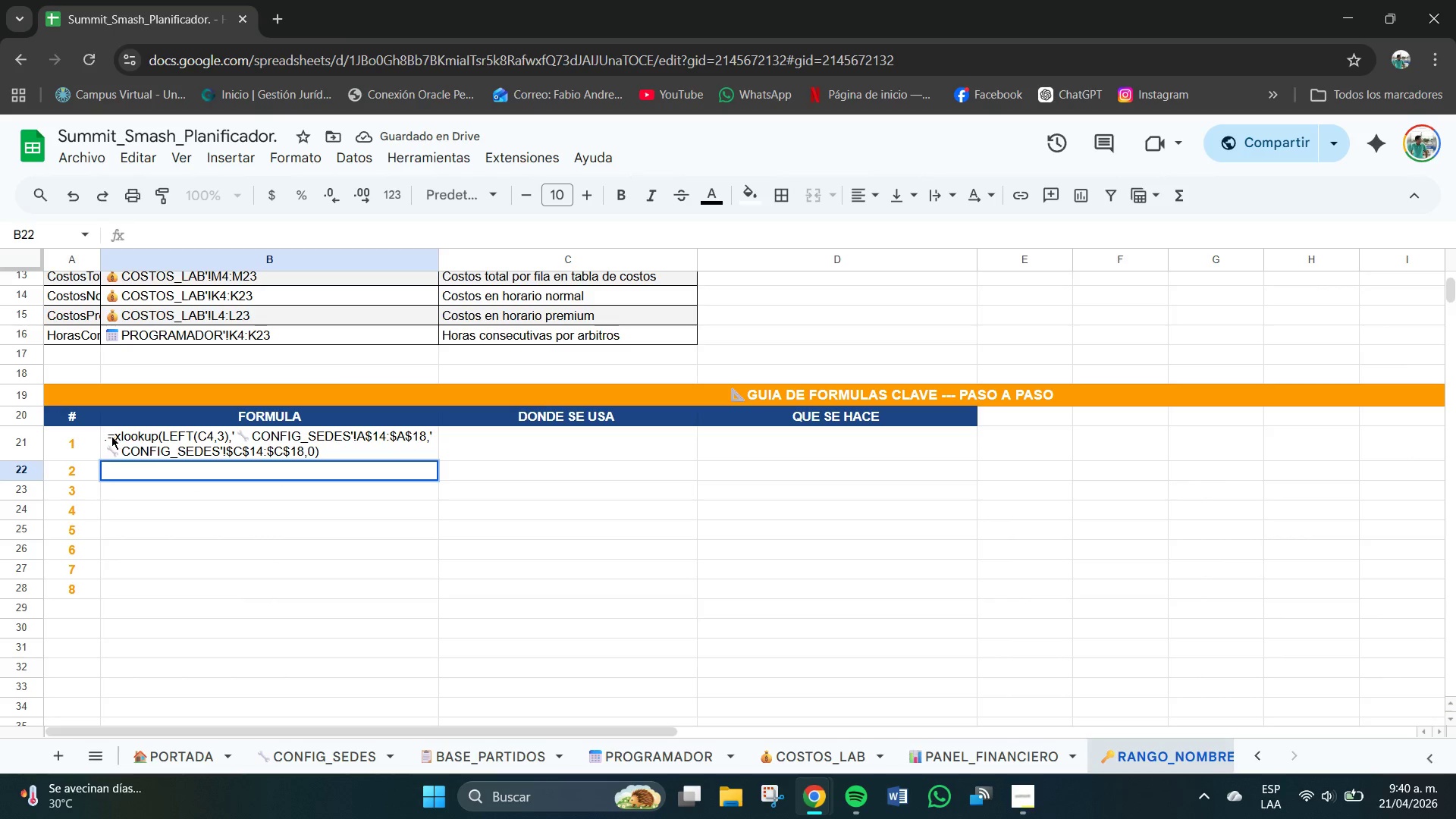 
double_click([106, 434])
 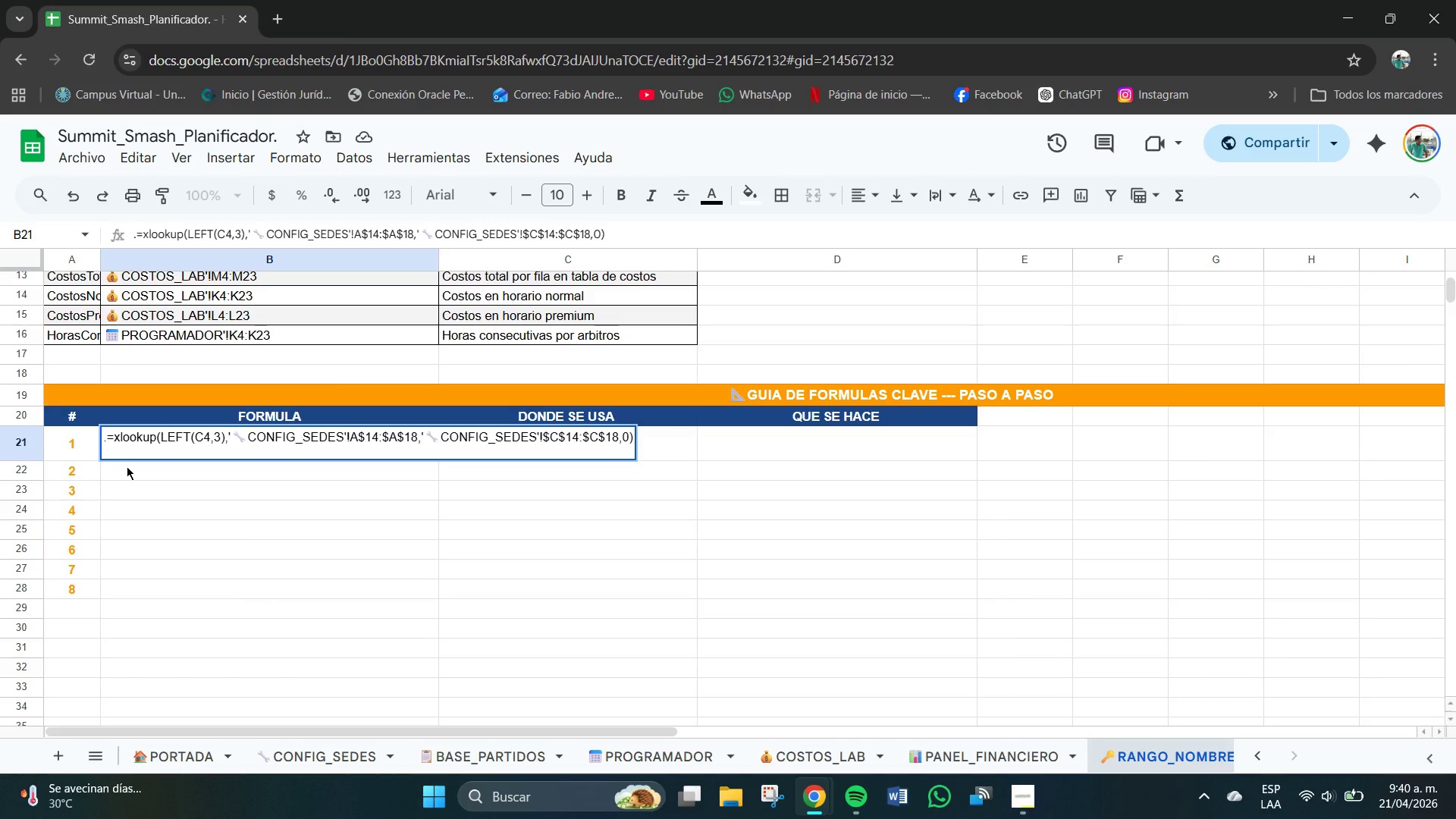 
key(Backspace)
 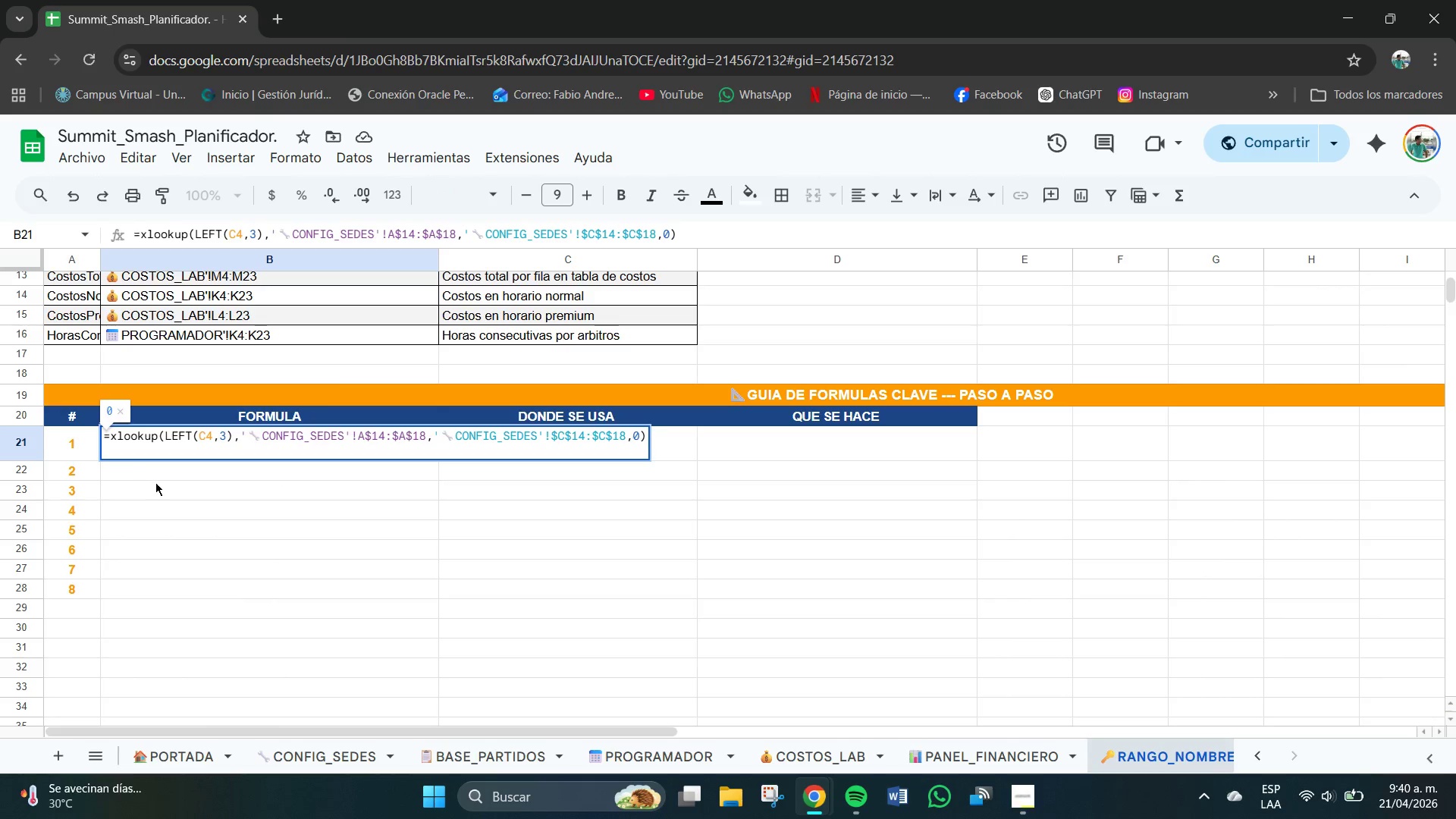 
left_click([152, 472])
 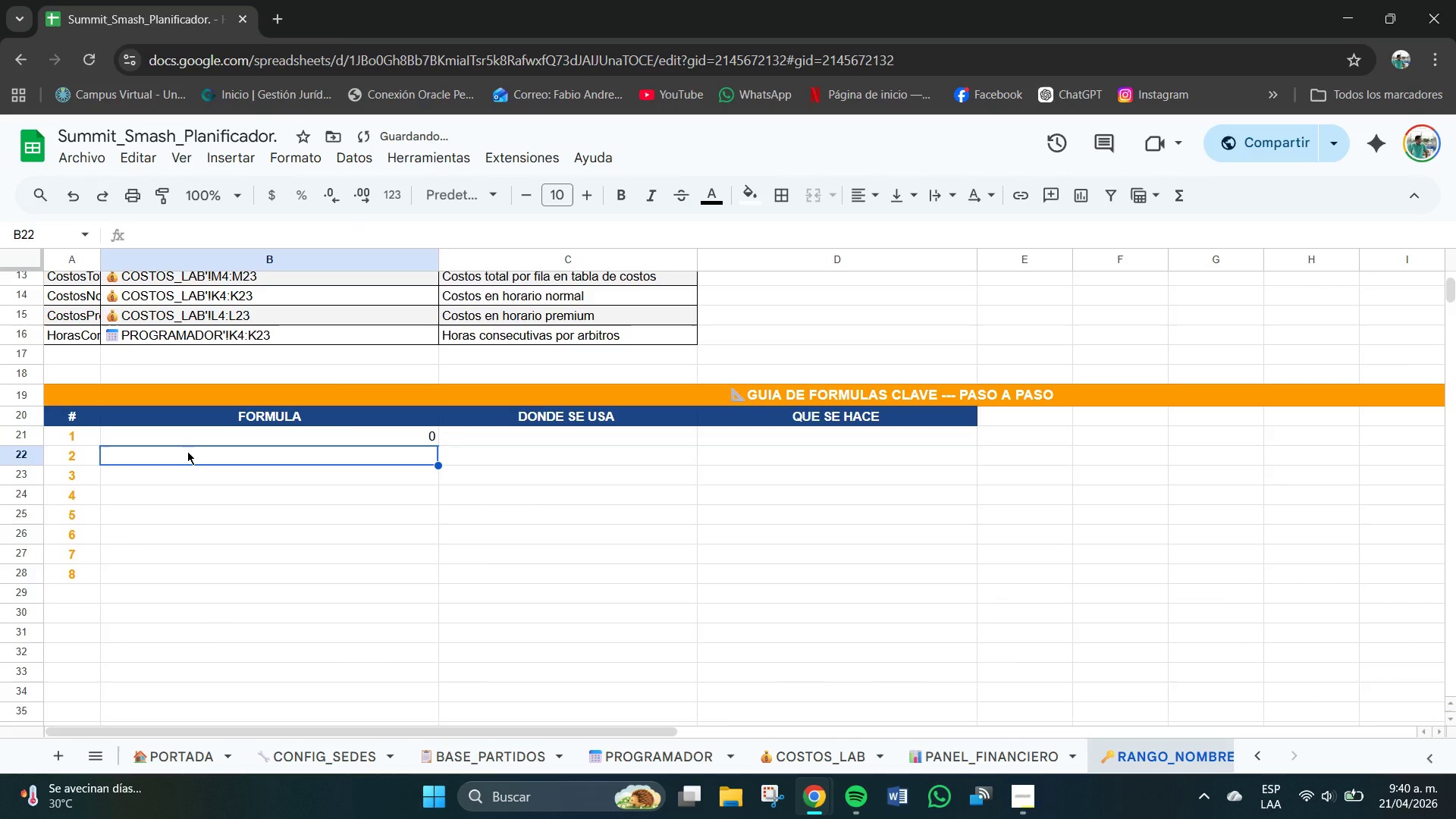 
key(Control+Z)
 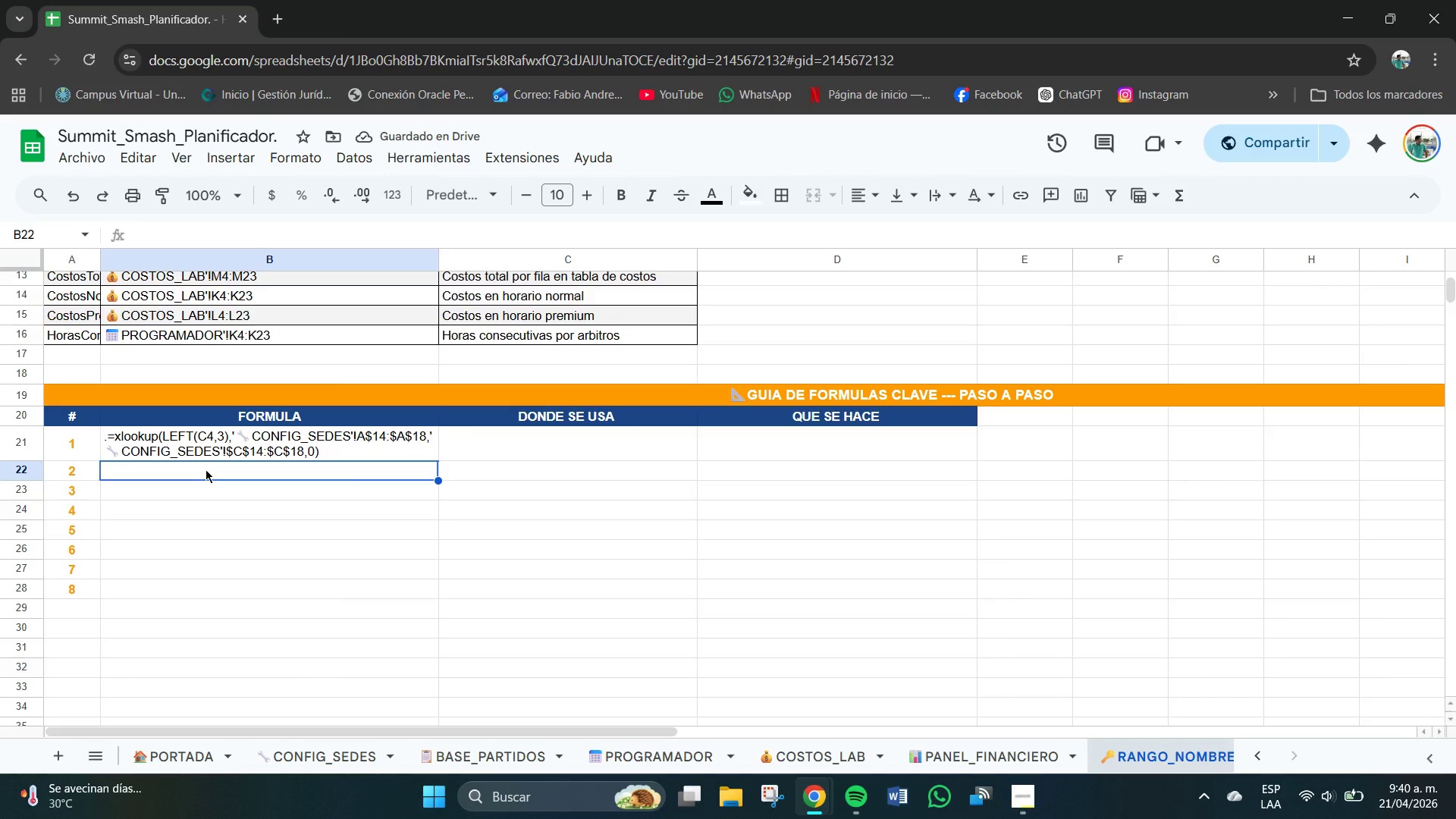 
wait(8.17)
 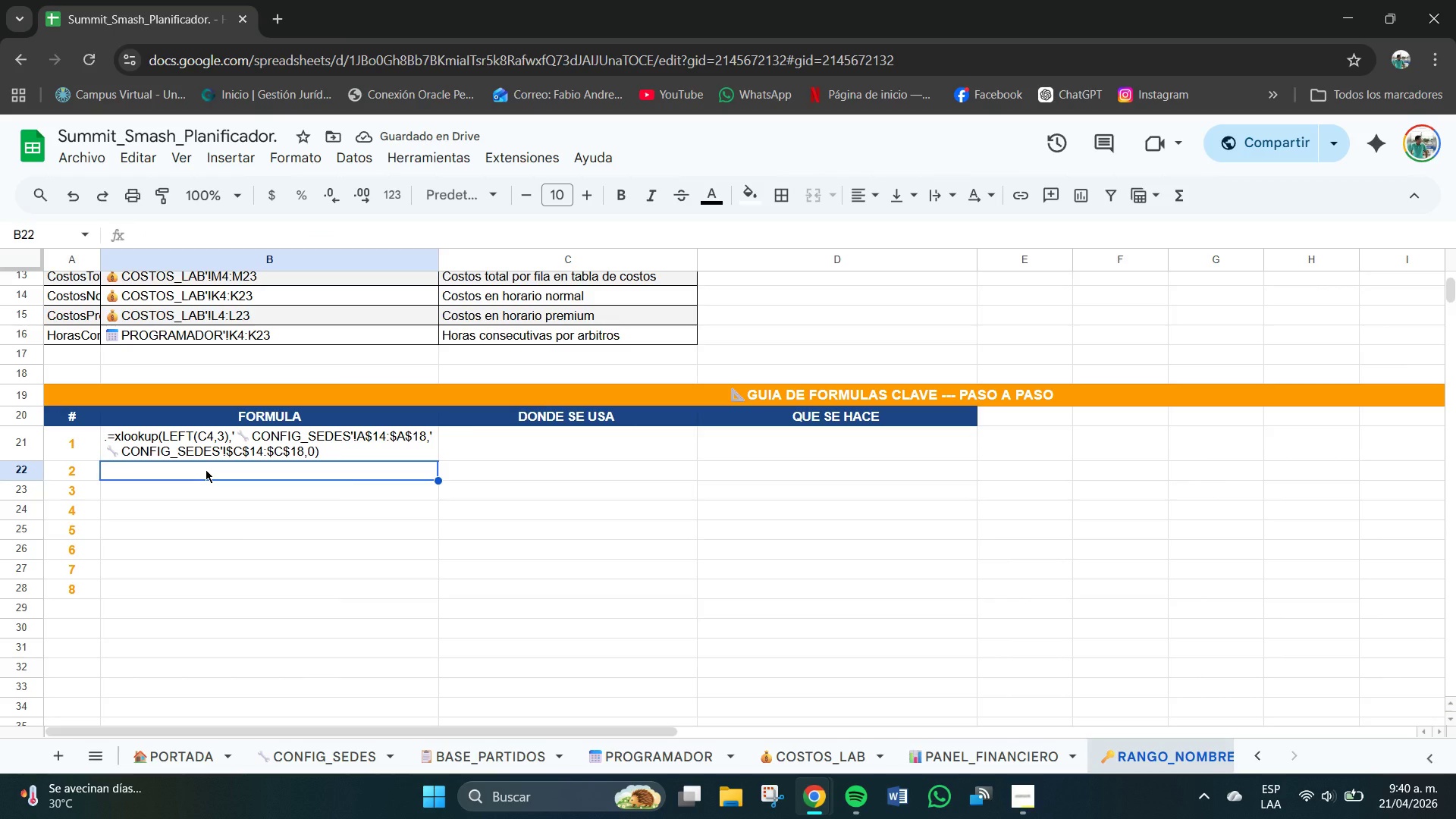 
double_click([107, 436])
 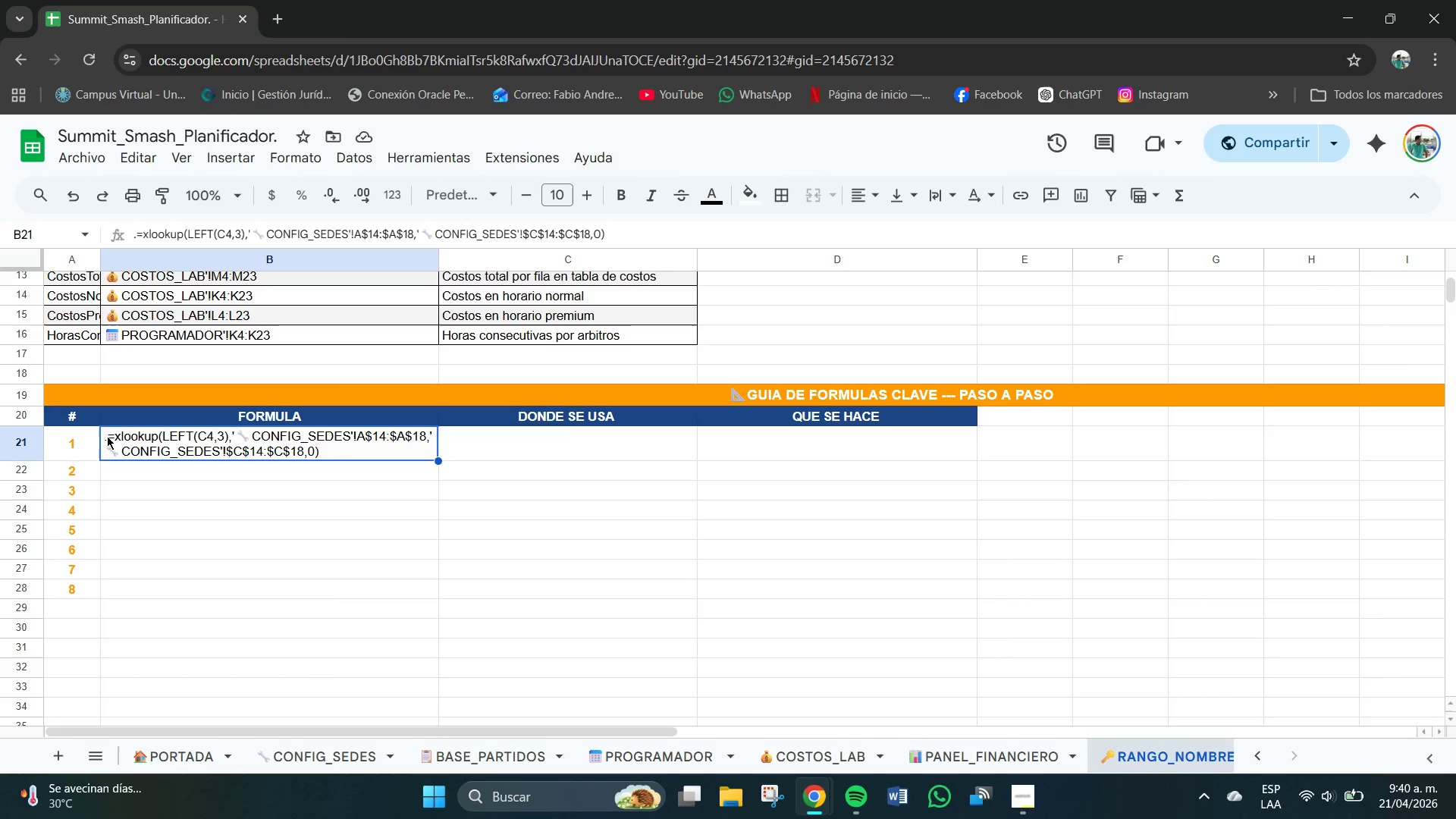 
triple_click([107, 436])
 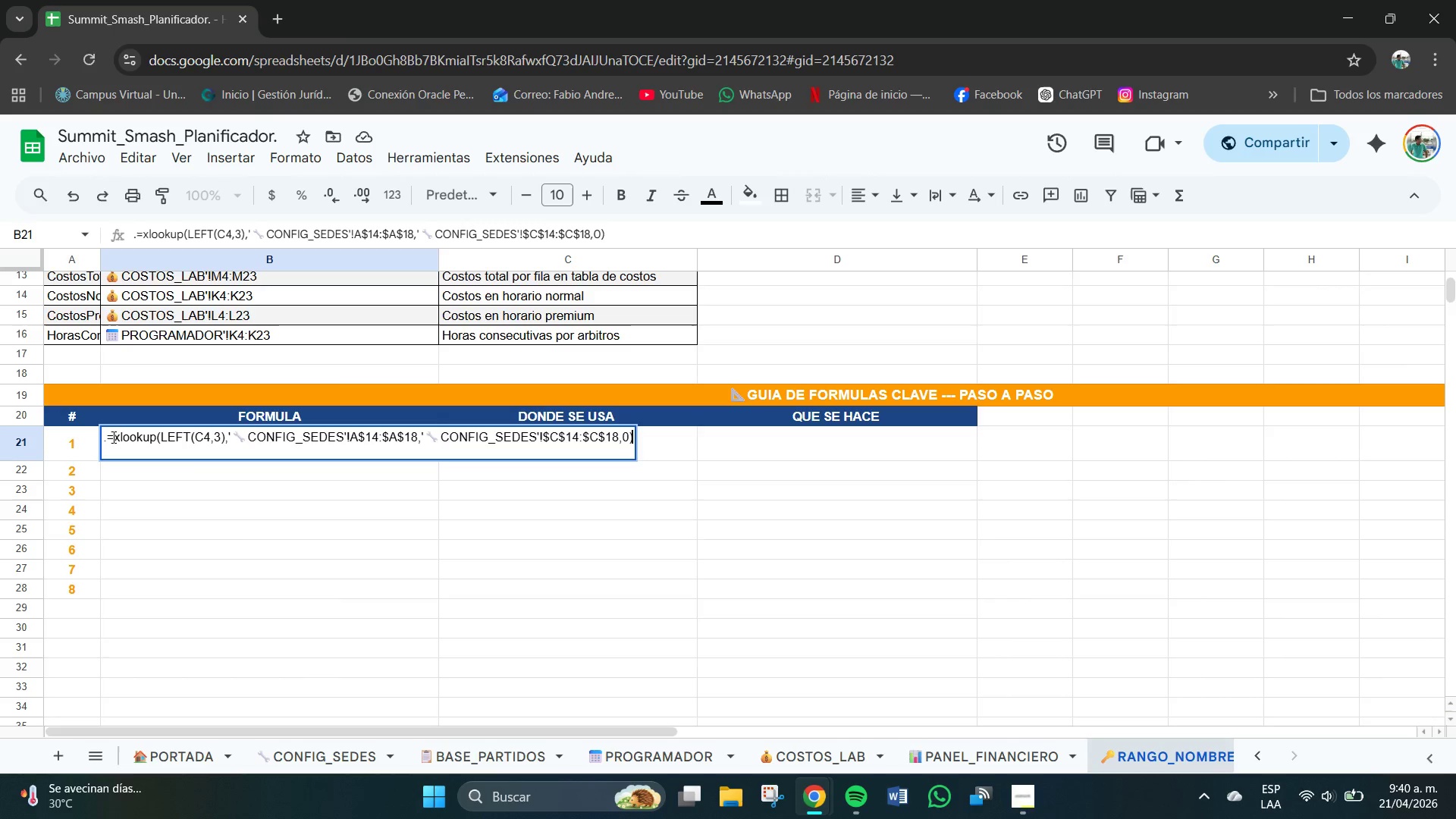 
left_click([108, 438])
 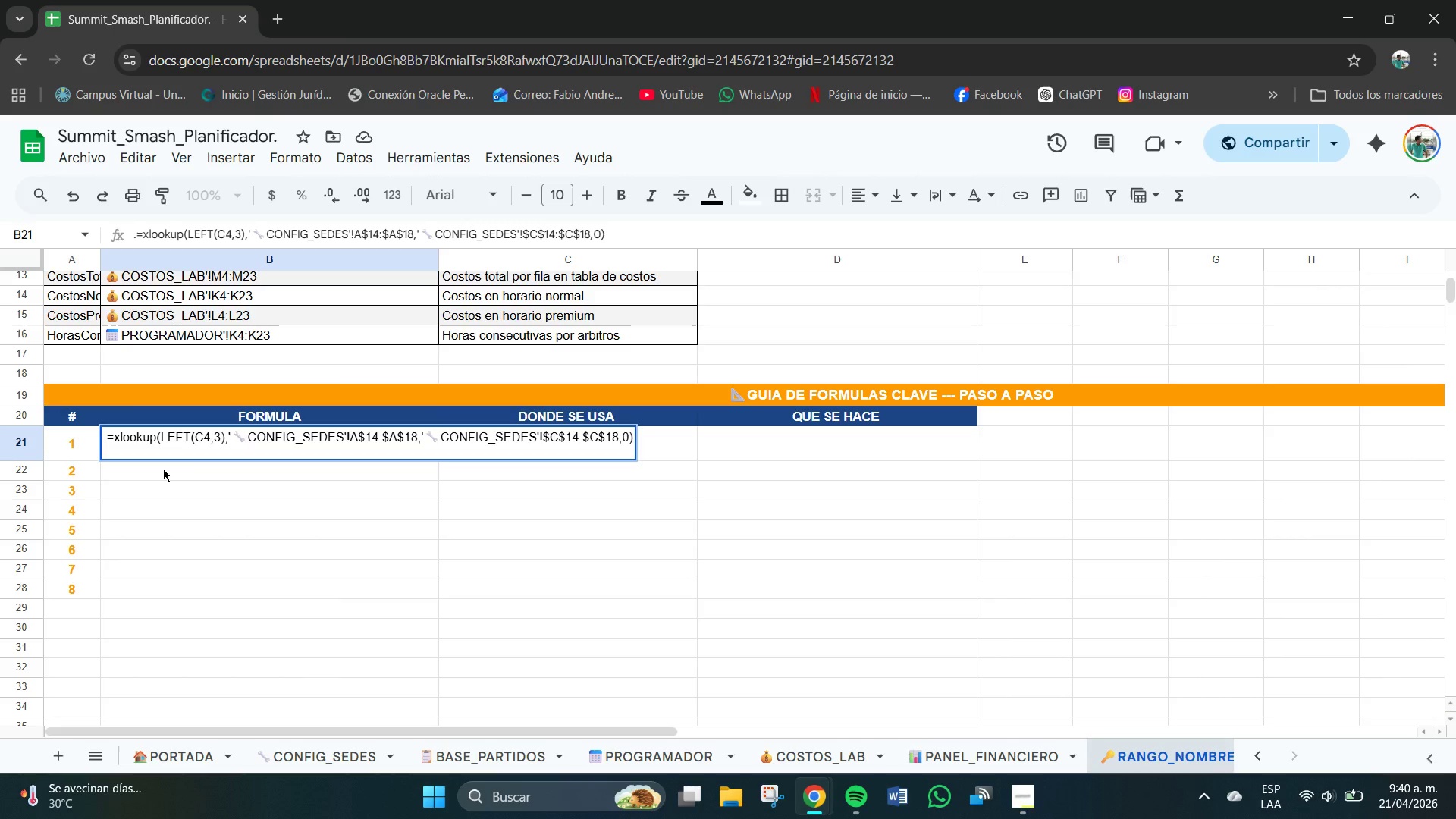 
key(Backspace)
 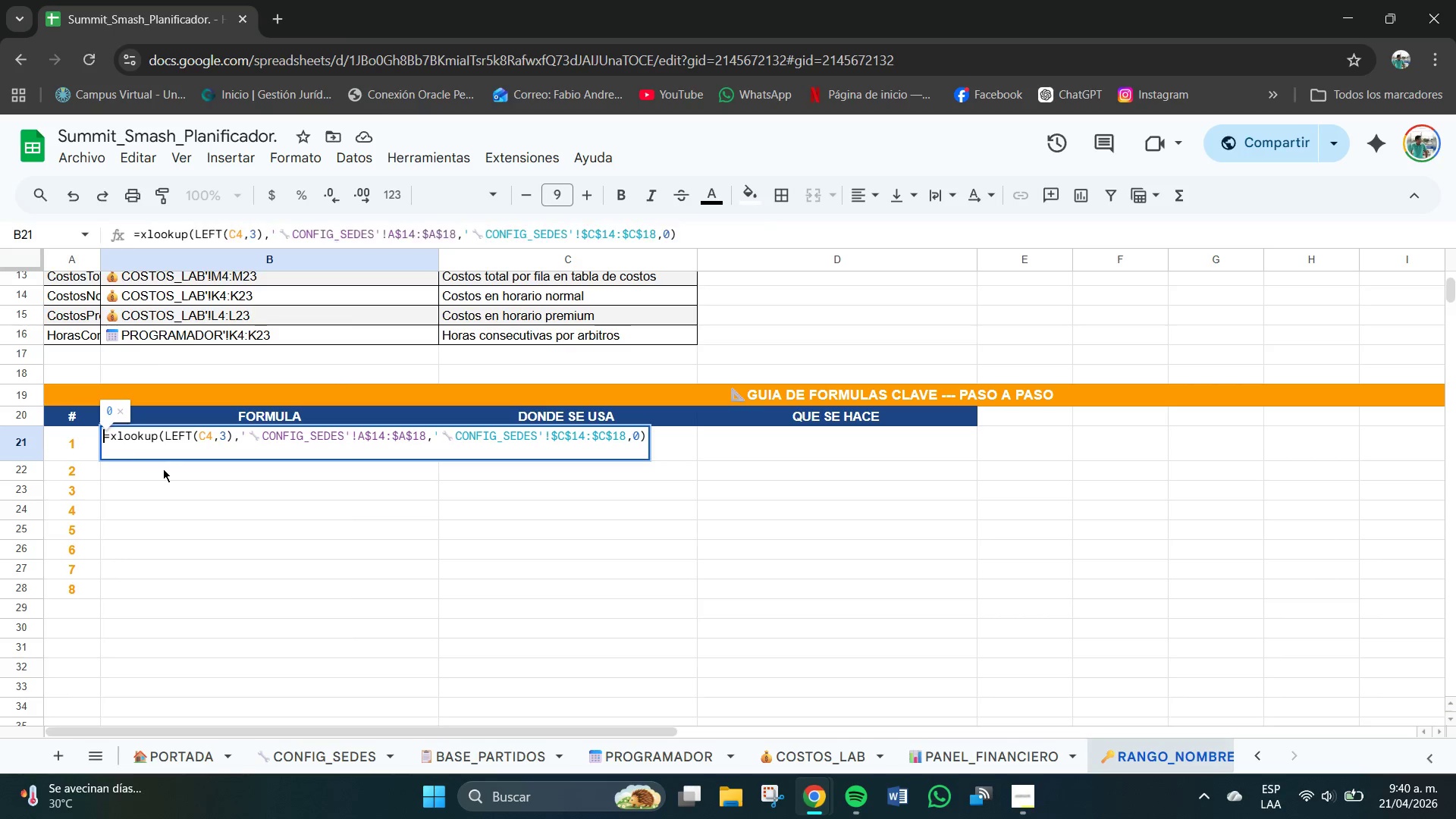 
key(Space)
 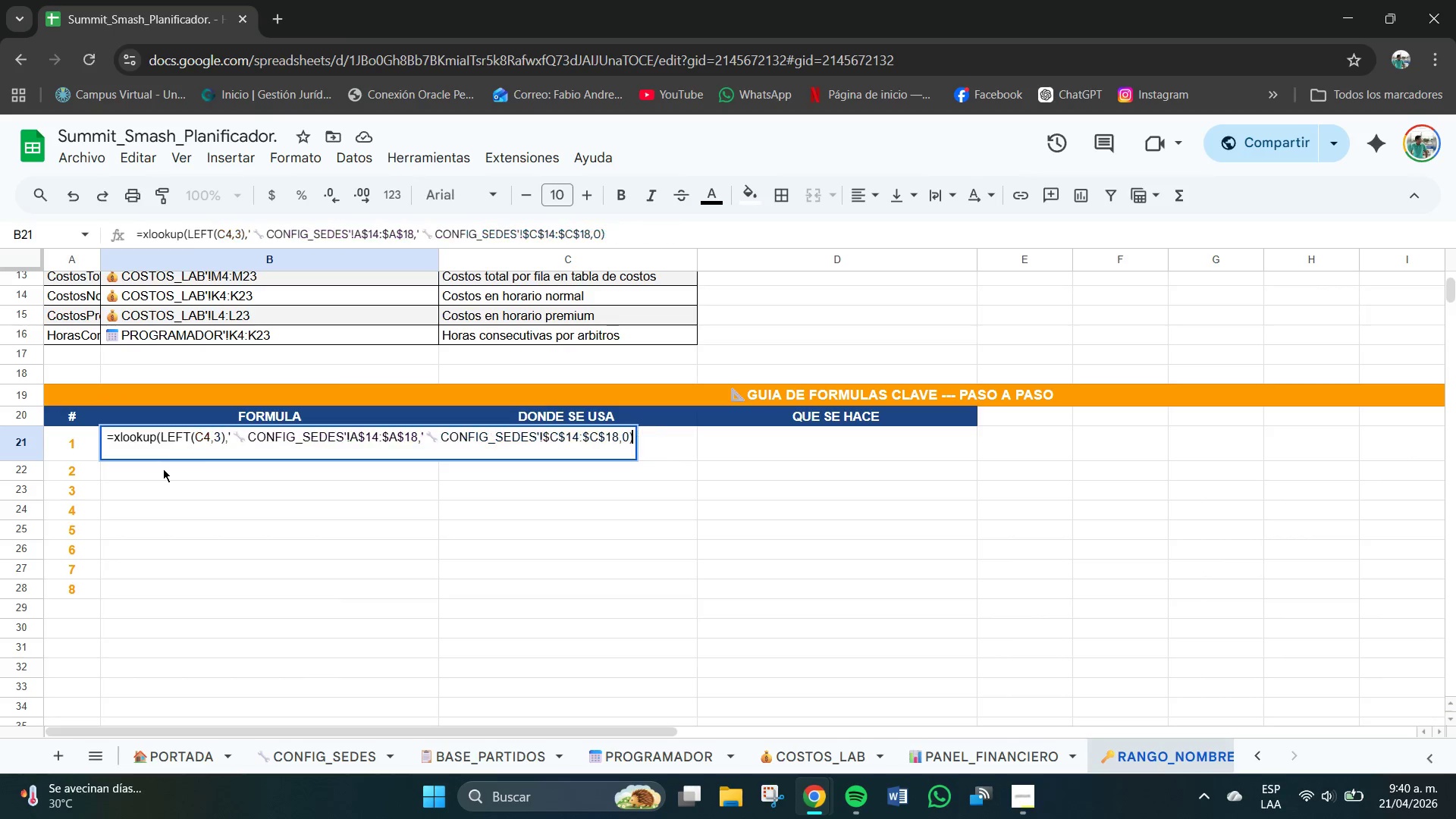 
key(Space)
 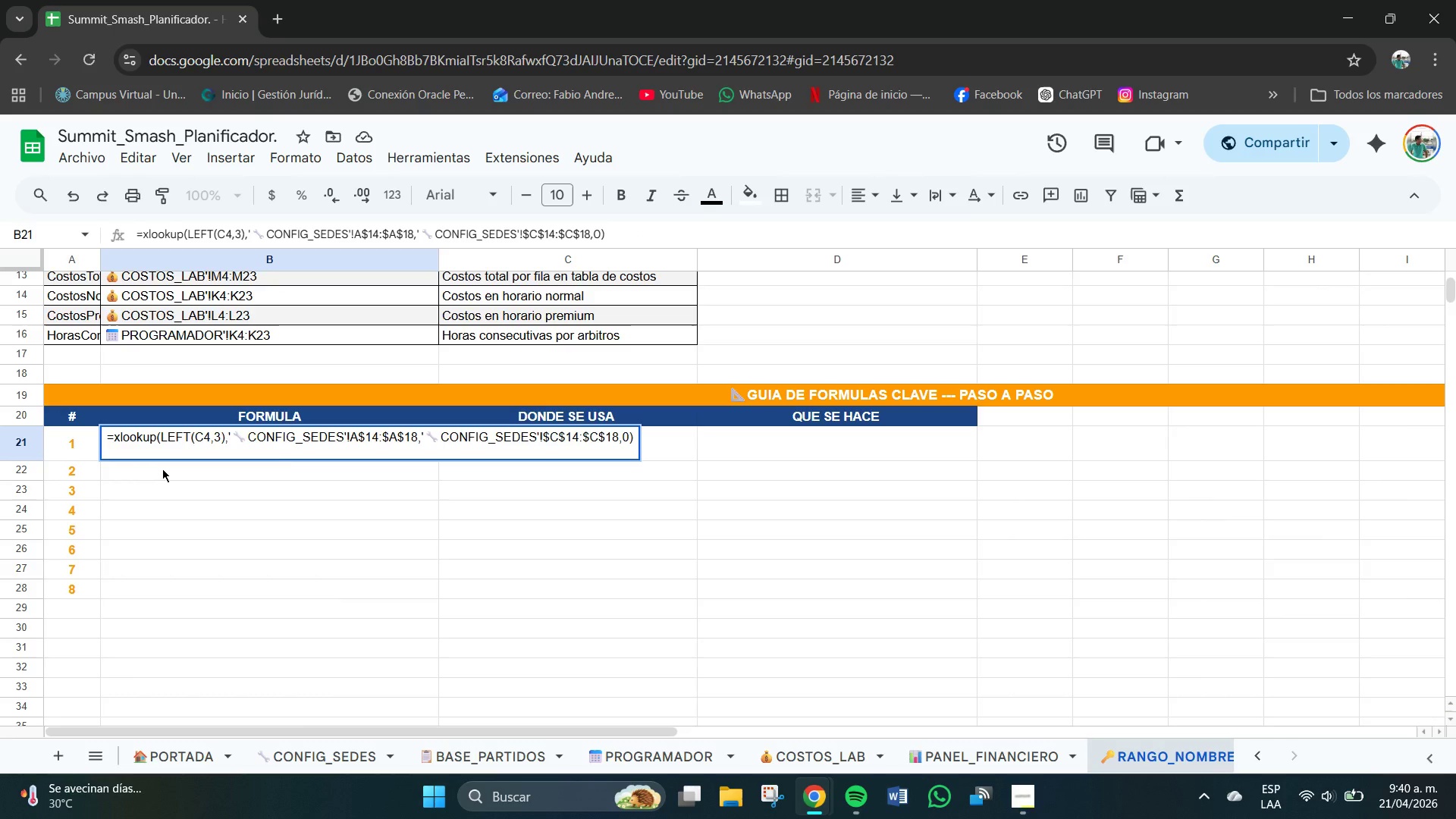 
left_click([162, 469])
 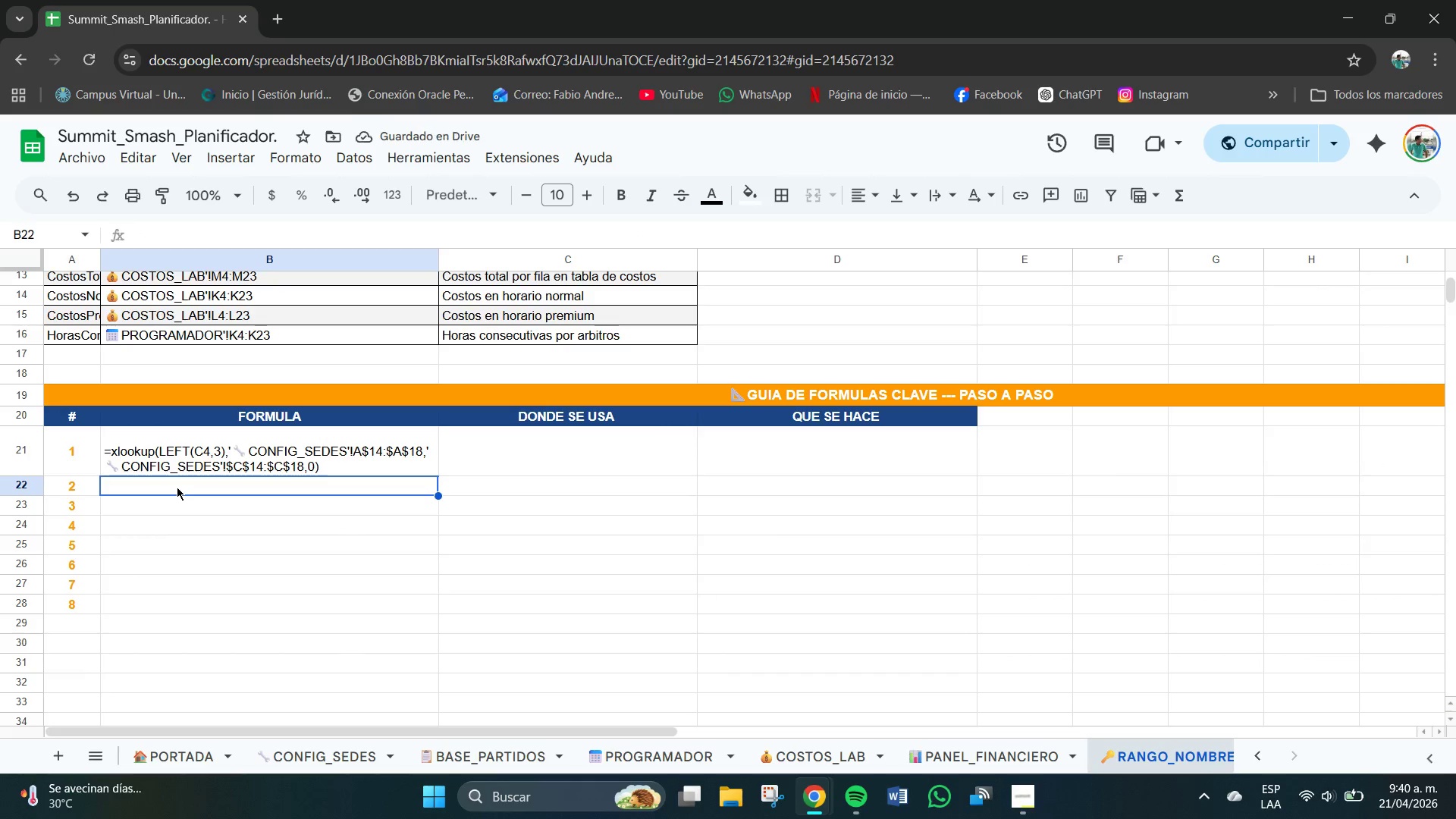 
left_click([177, 485])
 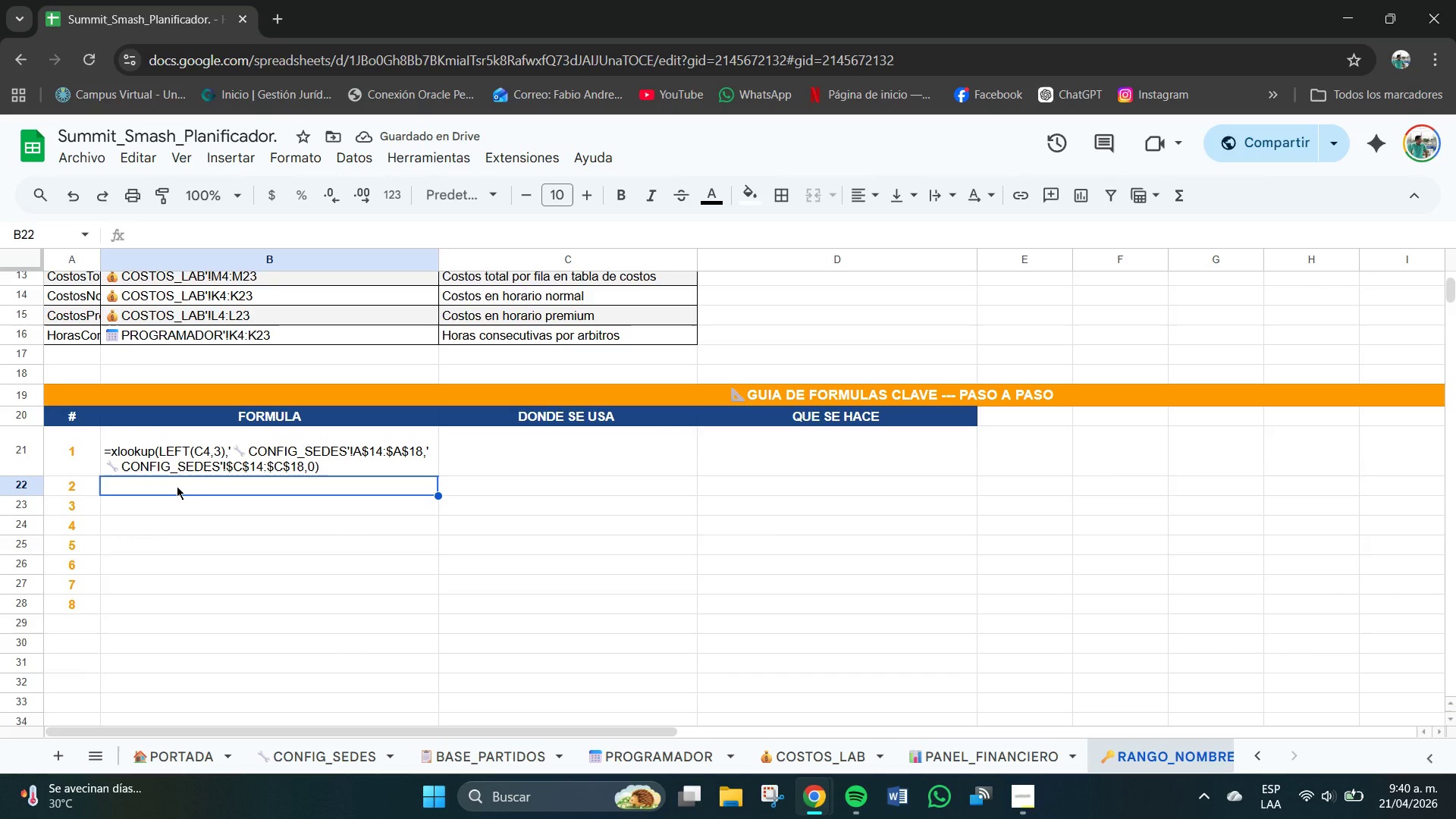 
key(Shift+0)
 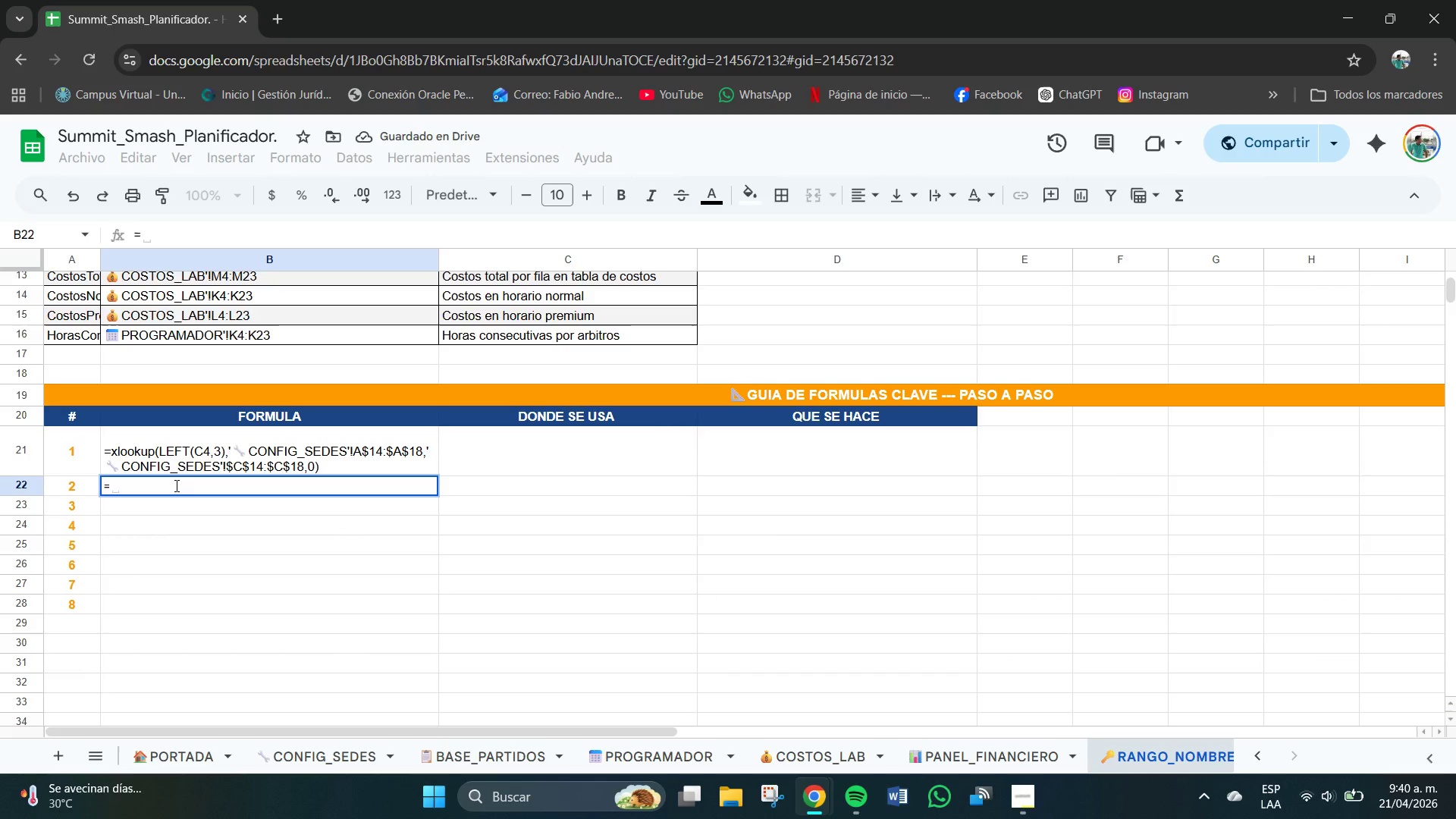 
key(ArrowLeft)
 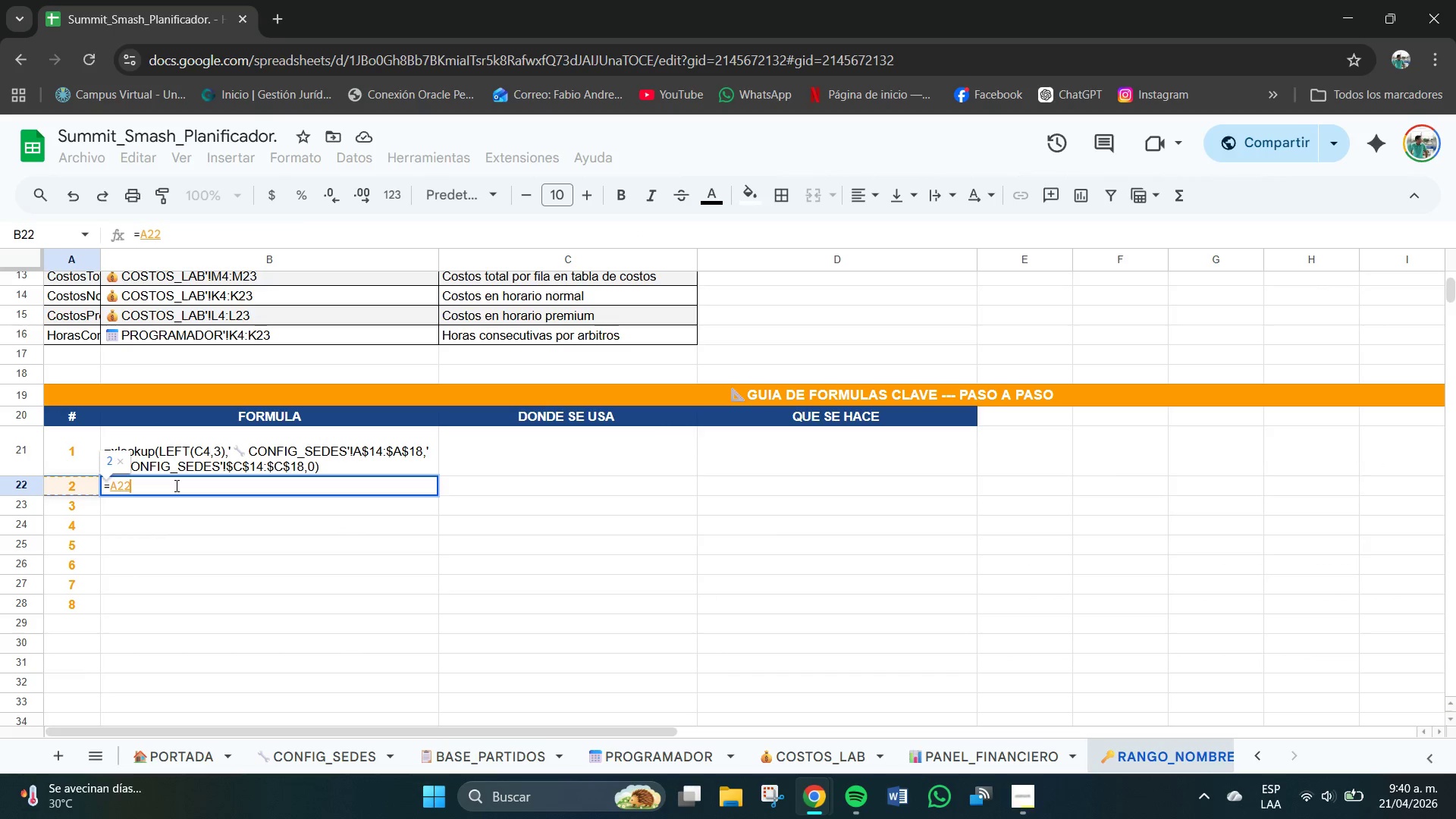 
key(Space)
 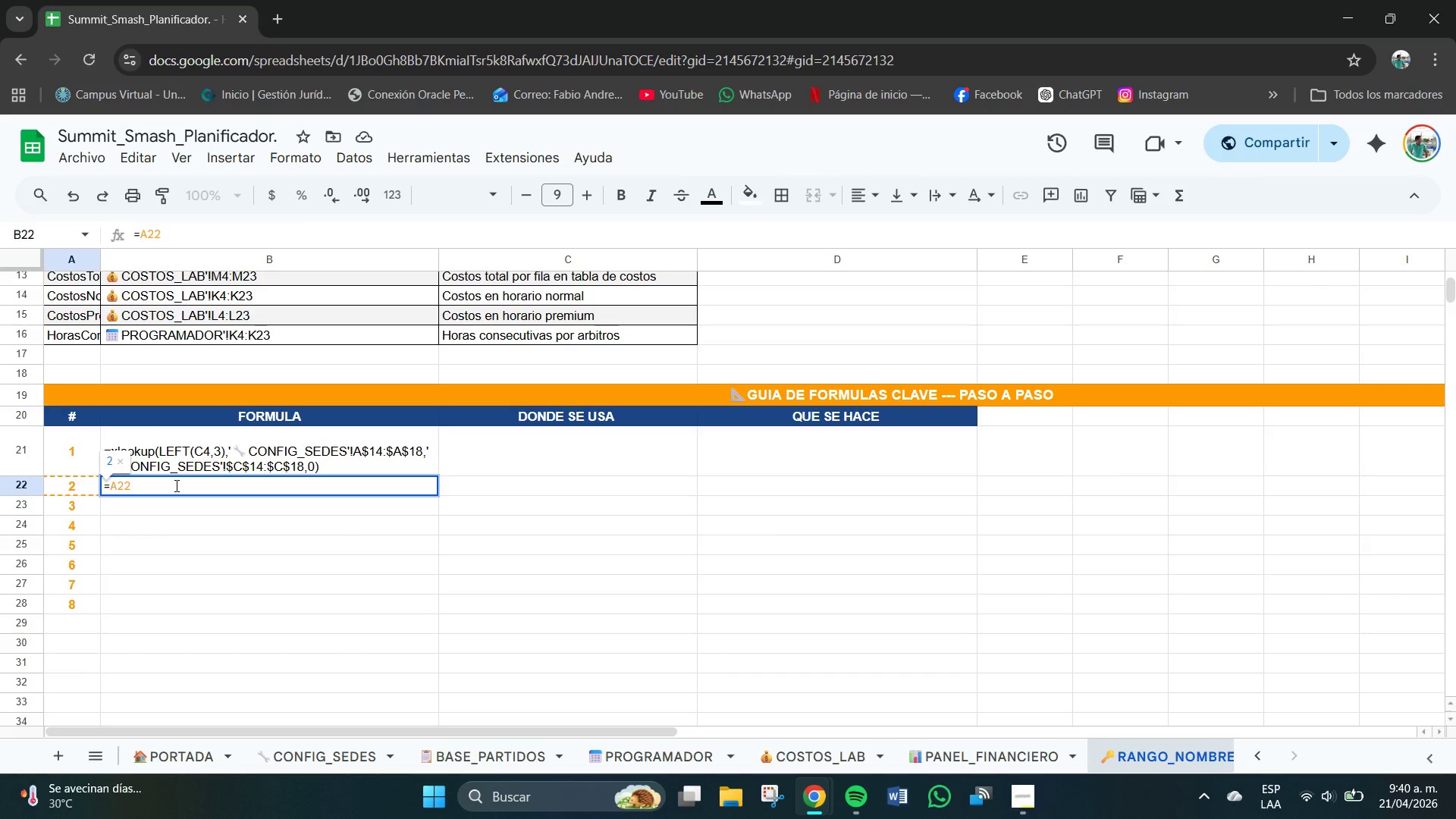 
key(Backspace)
 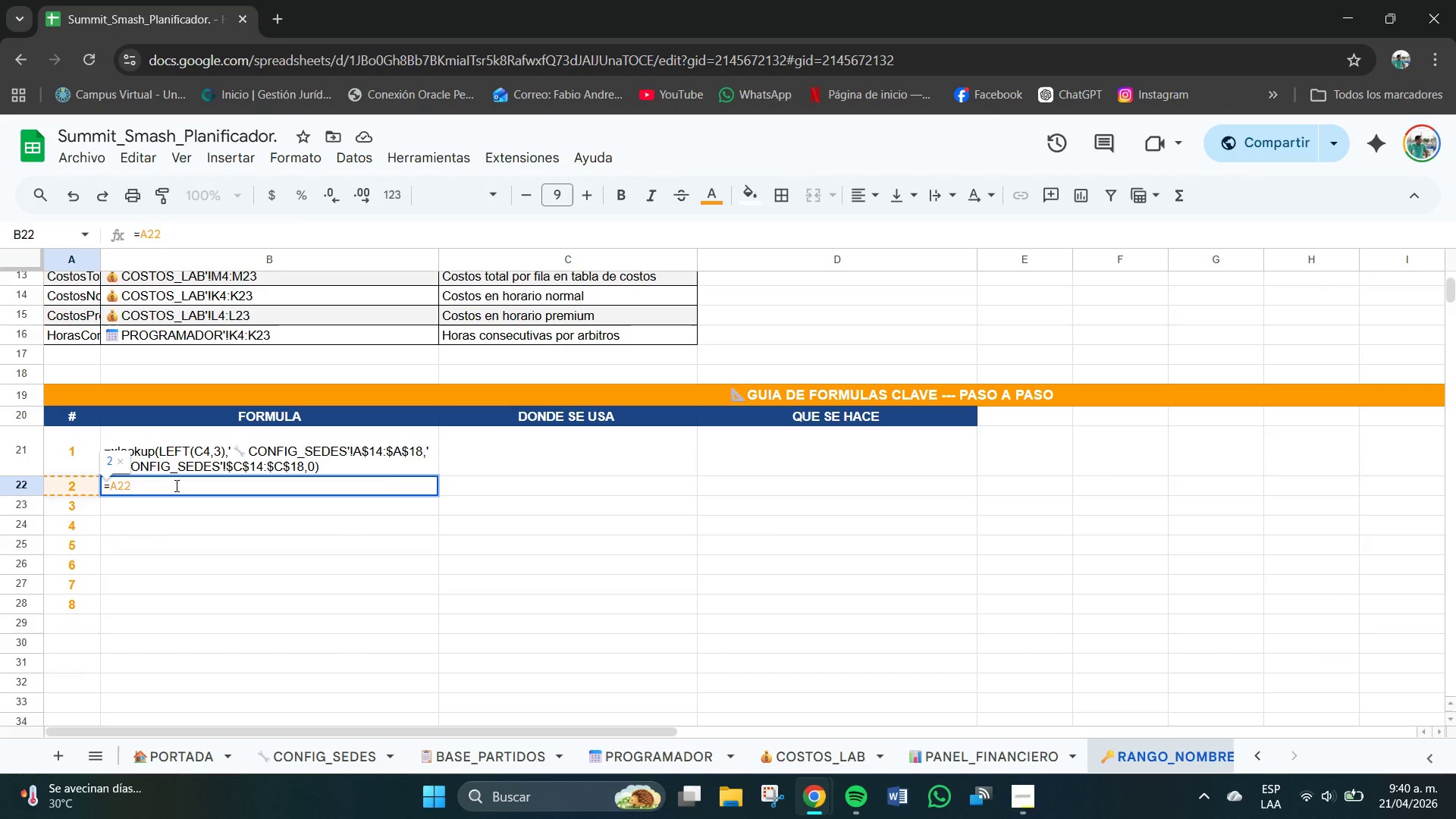 
key(Backspace)
 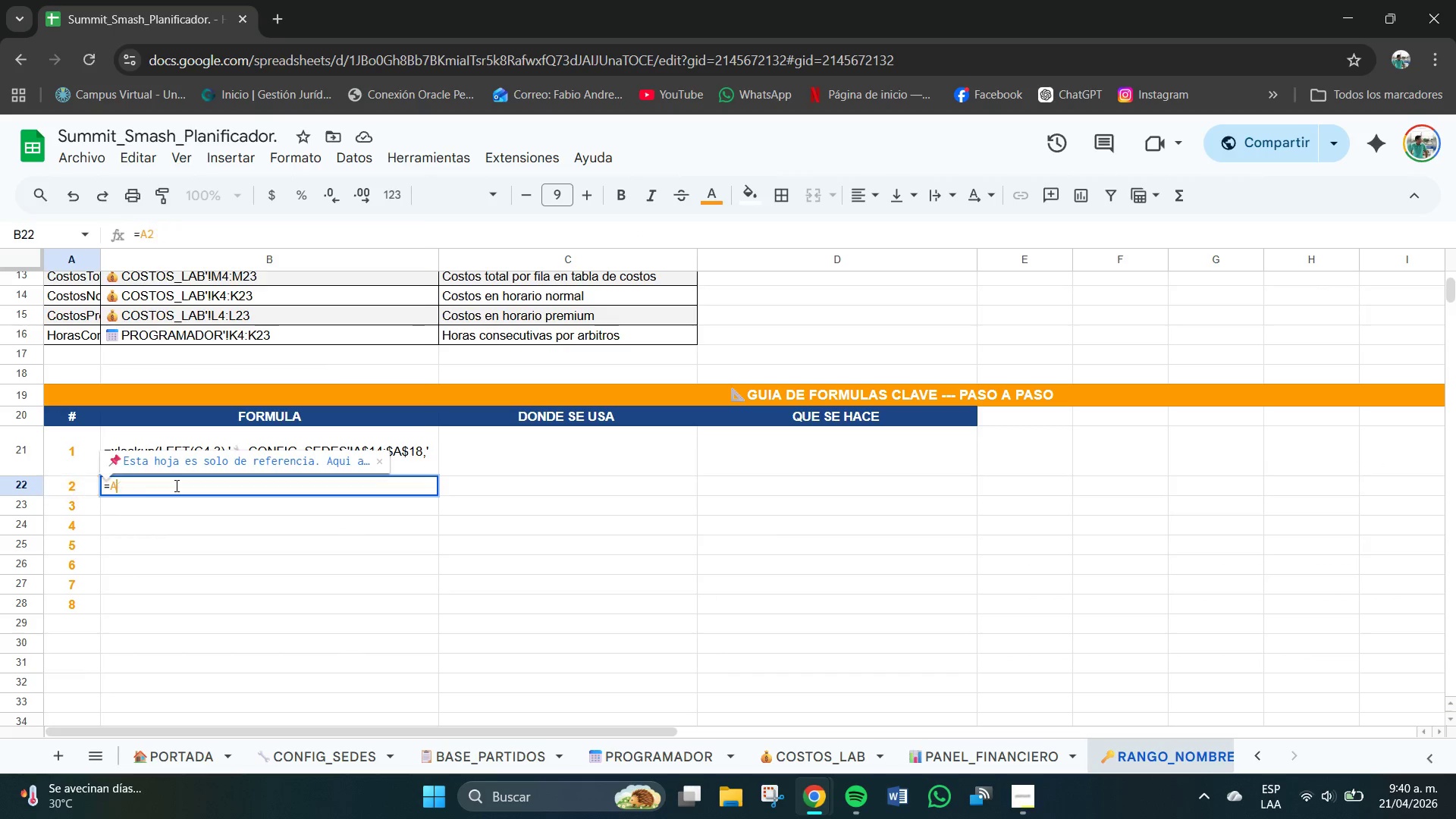 
key(Backspace)
 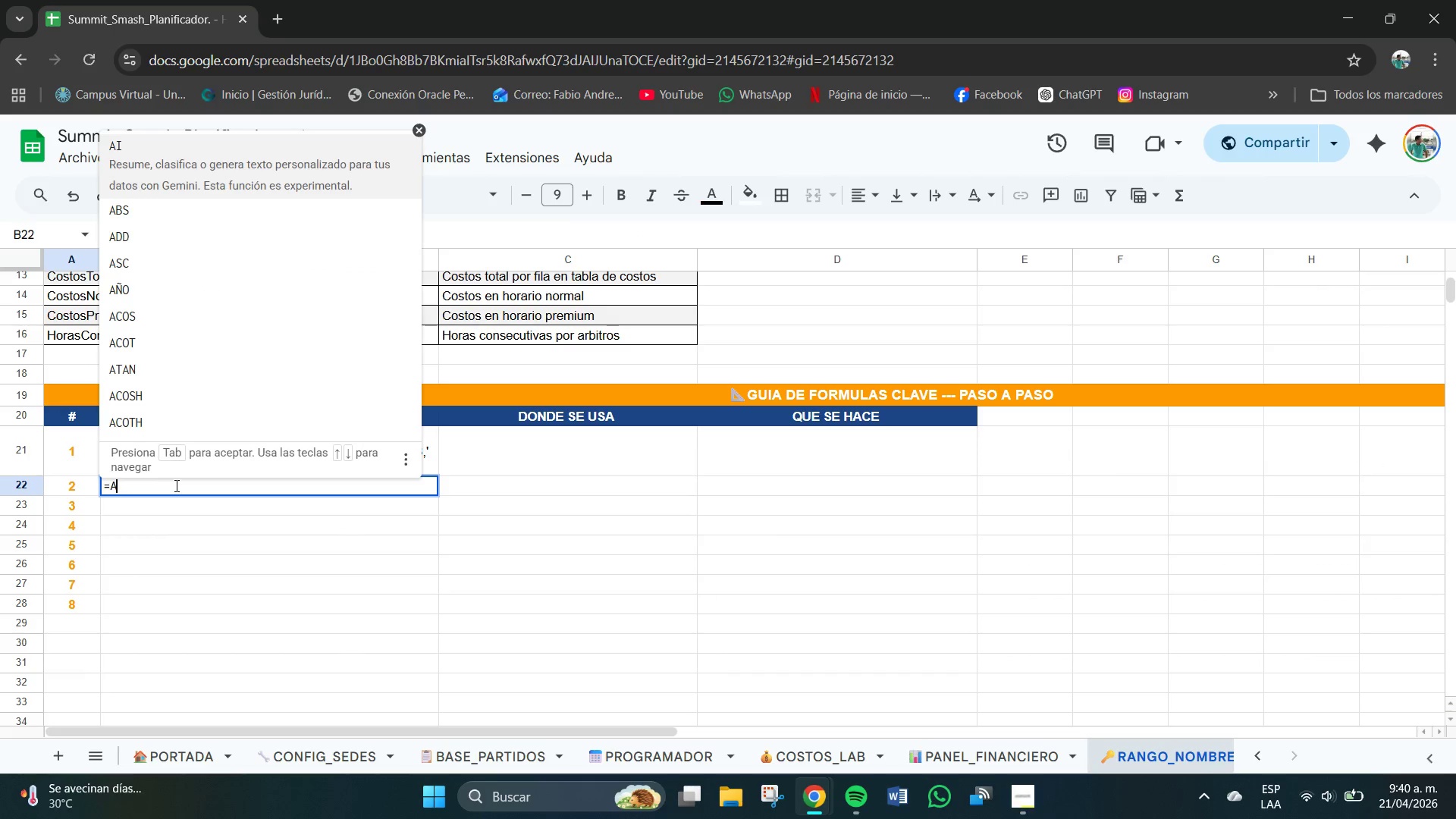 
key(Backspace)
 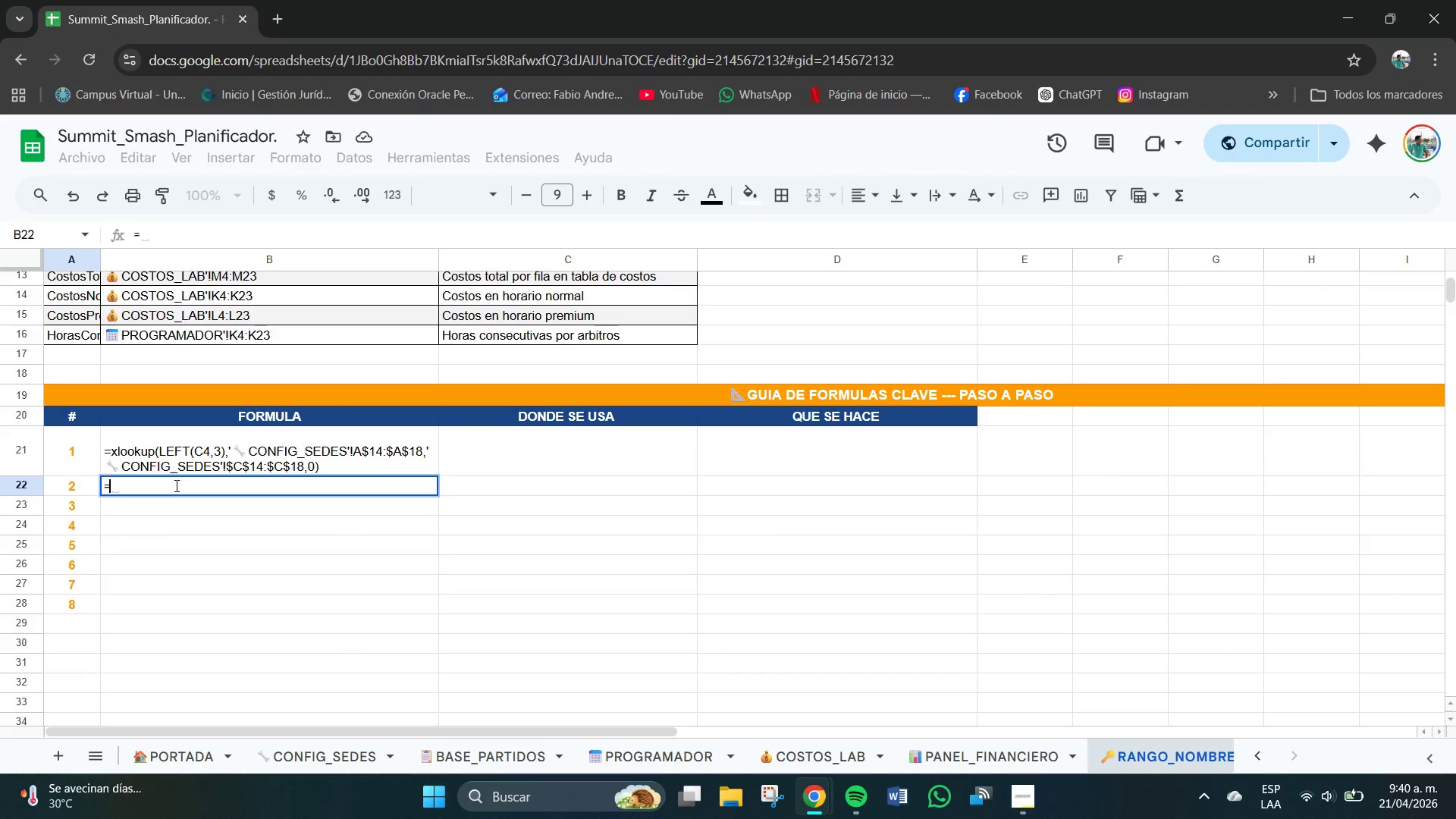 
key(ArrowUp)
 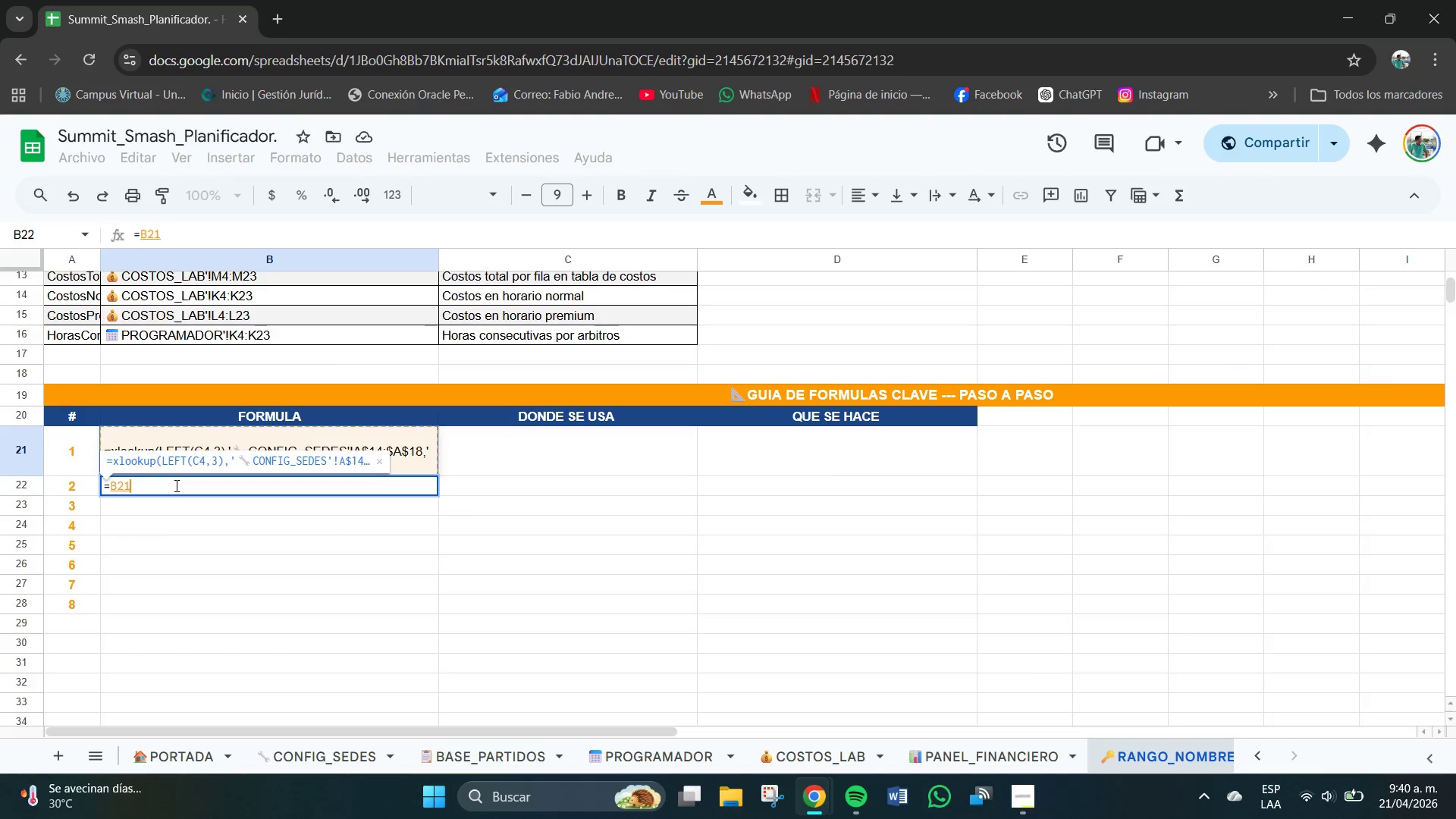 
key(Backspace)
 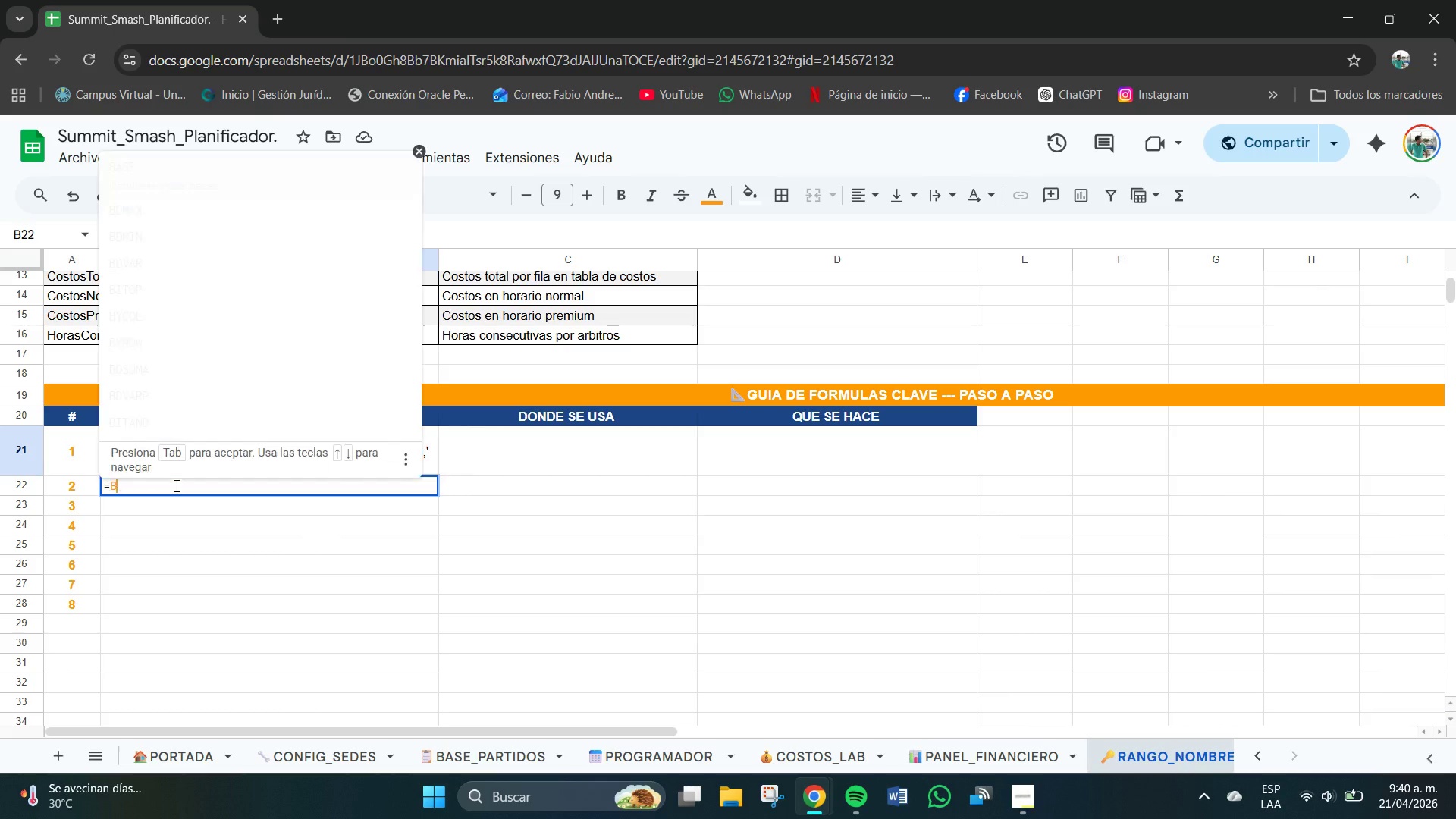 
key(Backspace)
 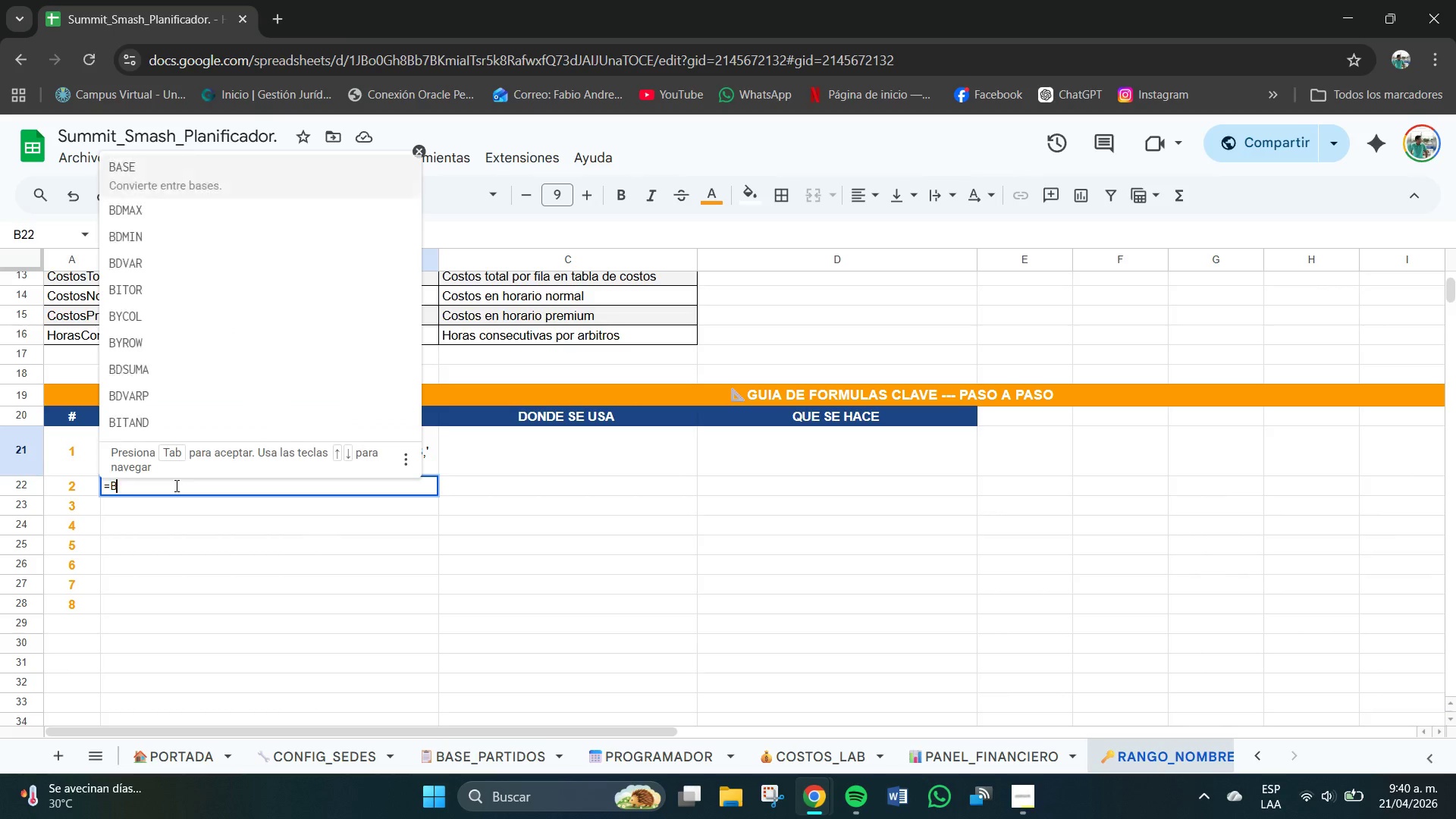 
key(Backspace)
 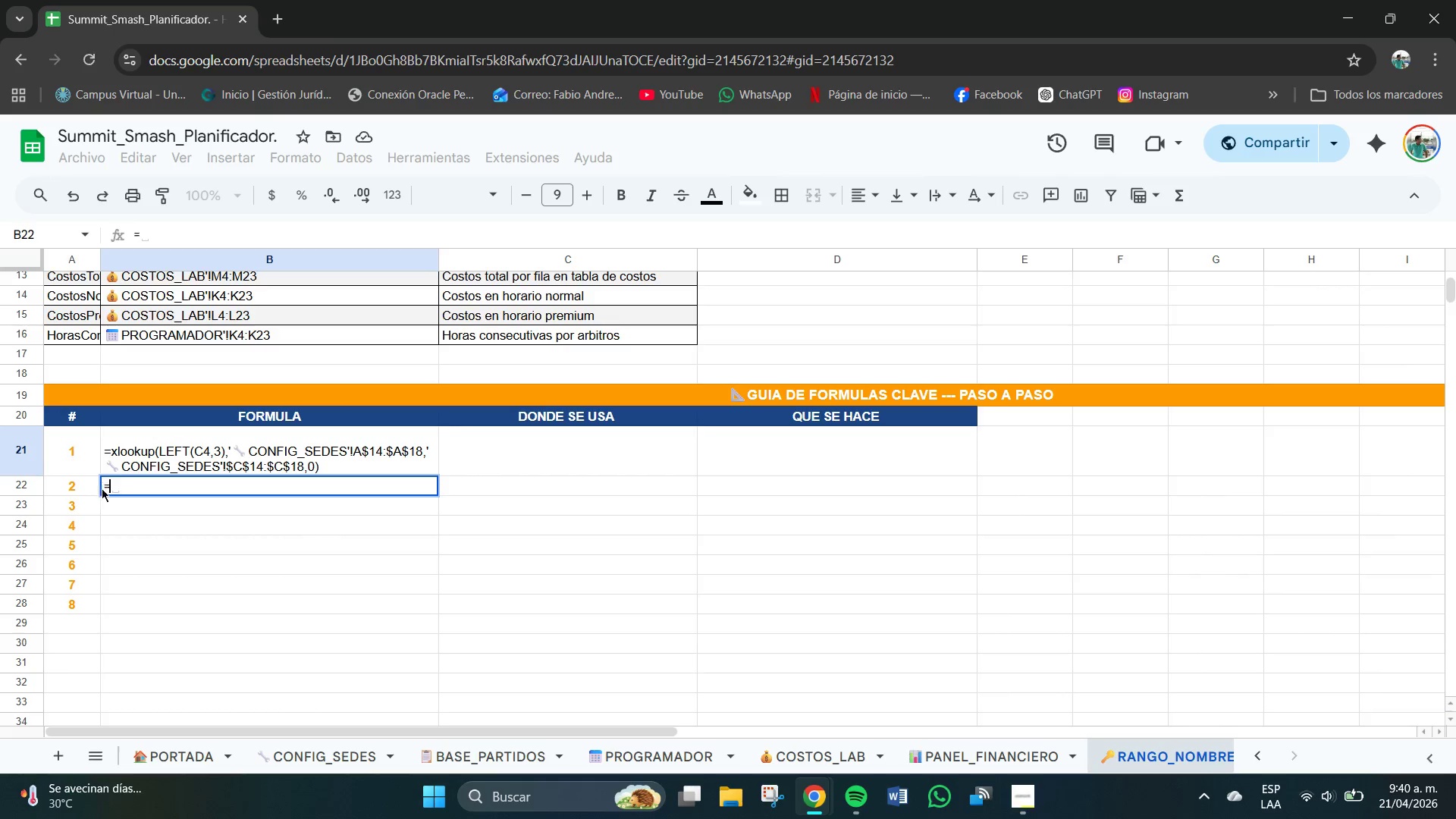 
left_click([105, 488])
 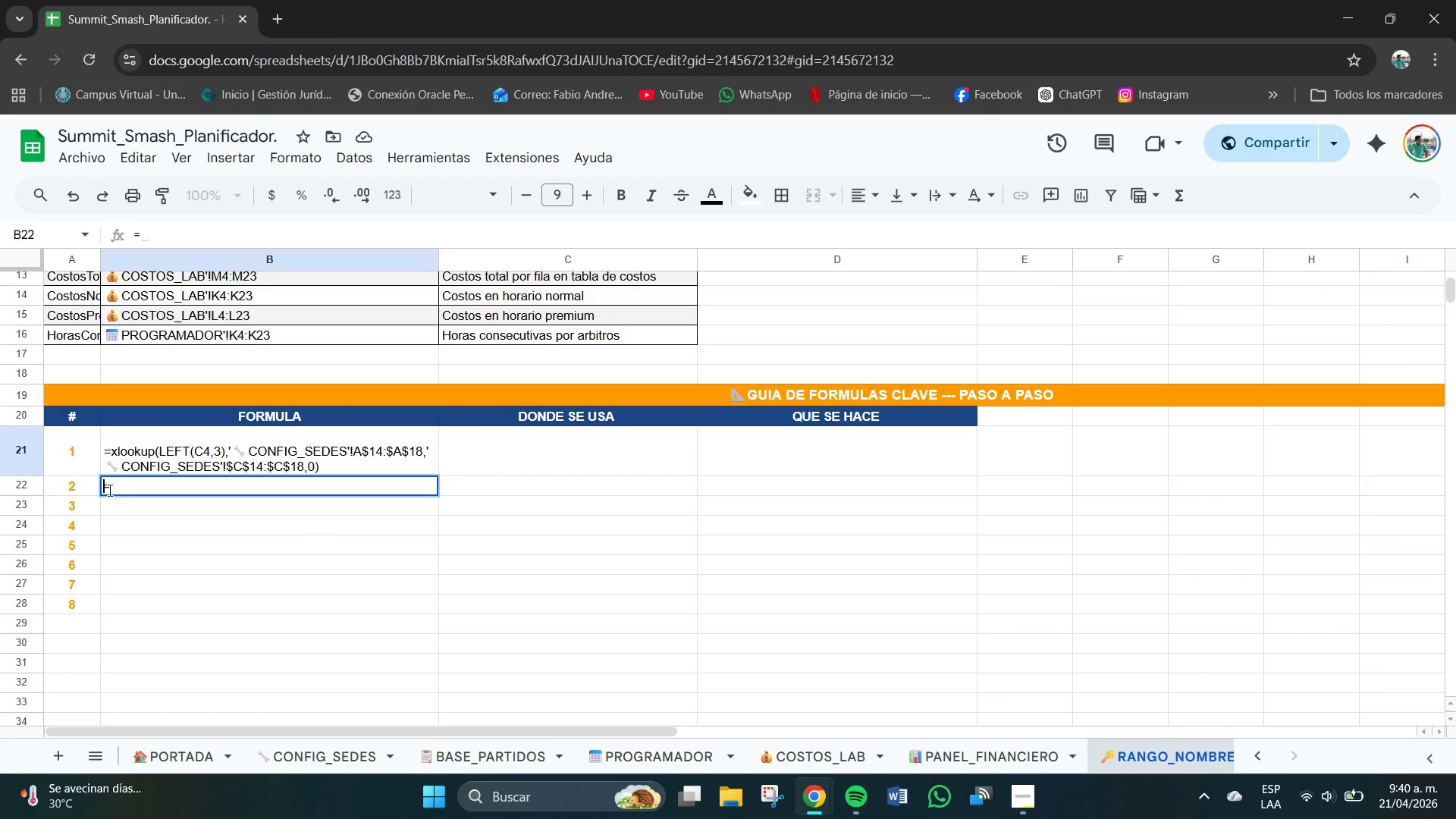 
key(Space)
 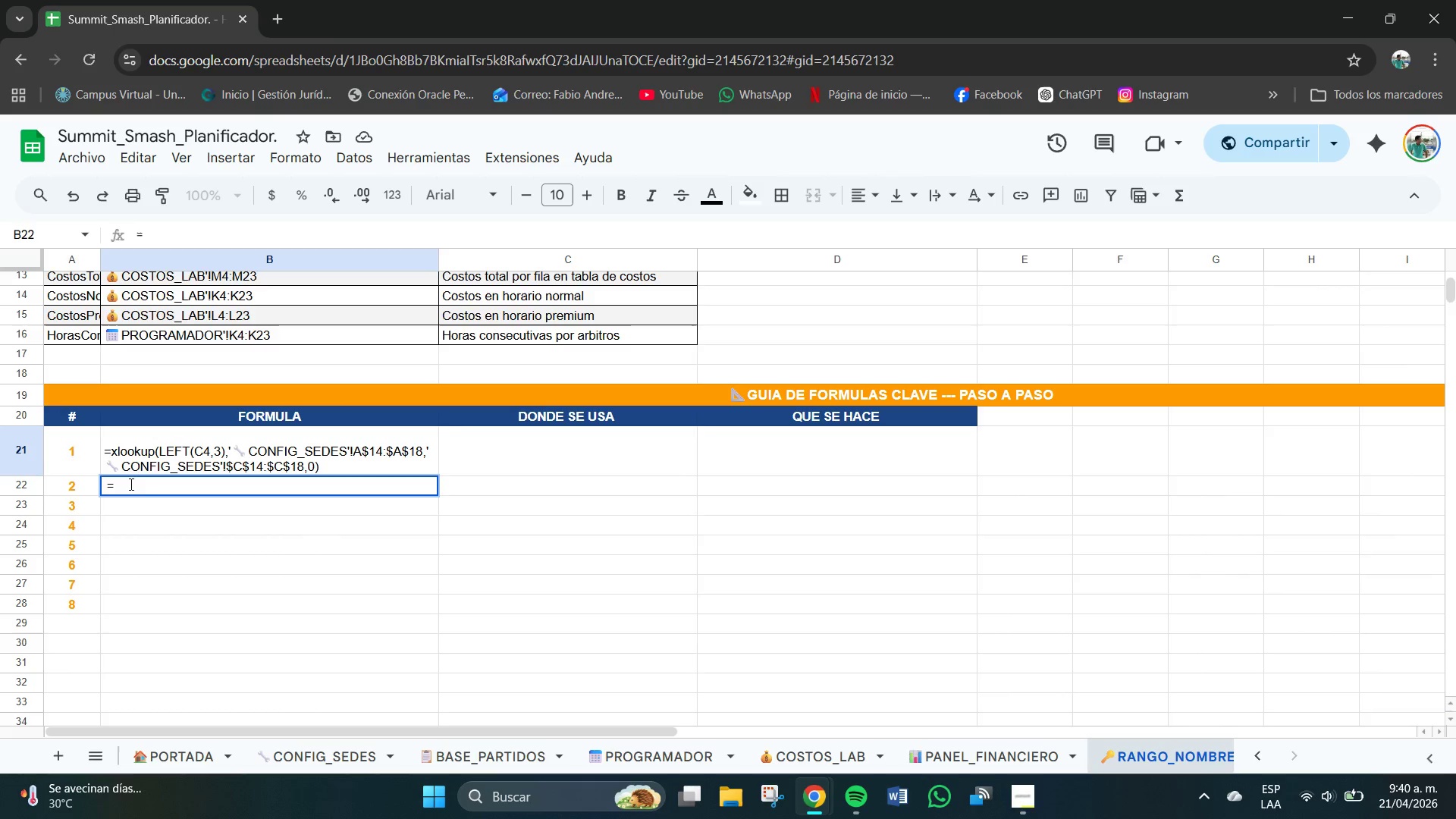 
double_click([131, 507])
 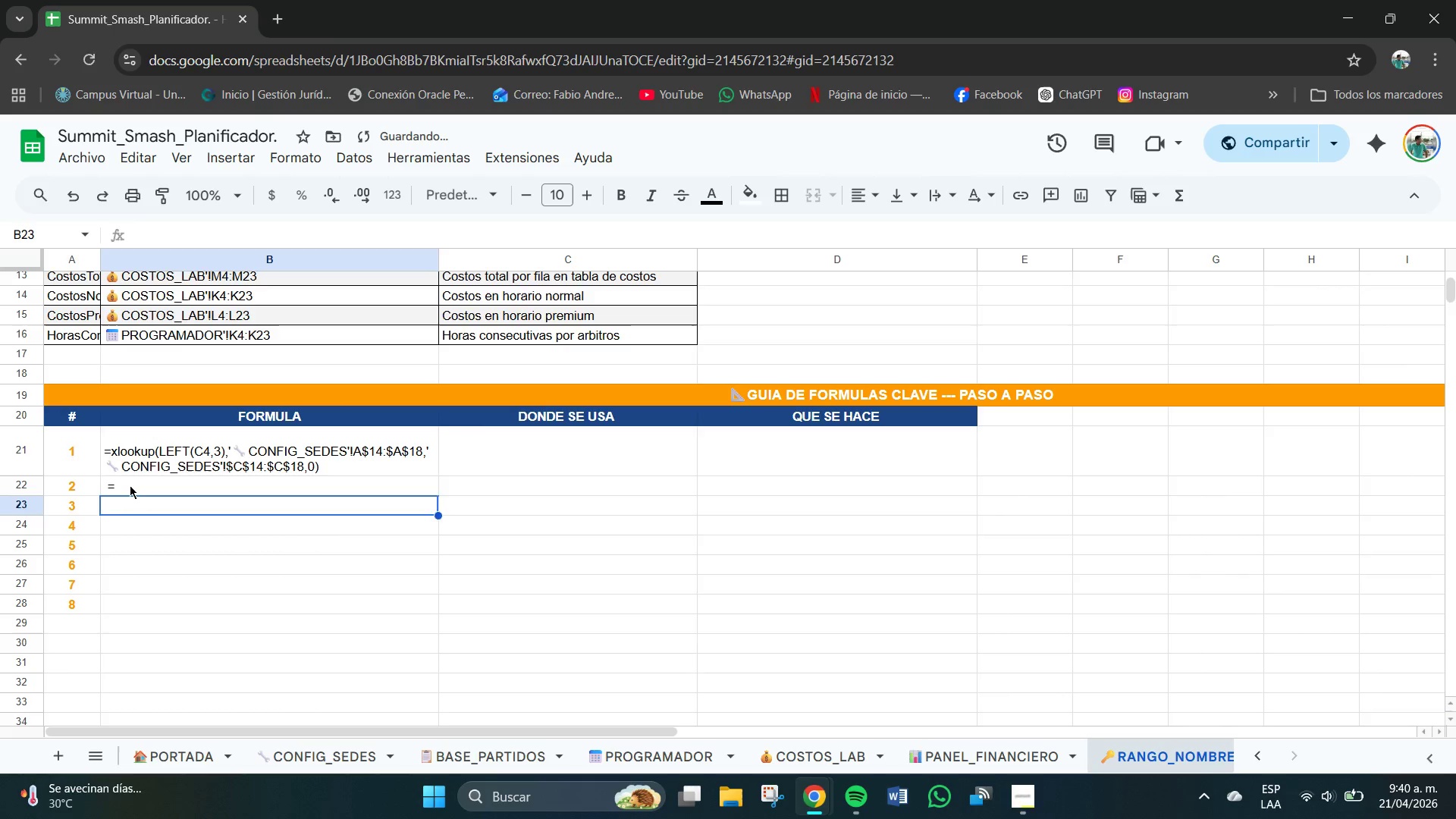 
triple_click([130, 485])
 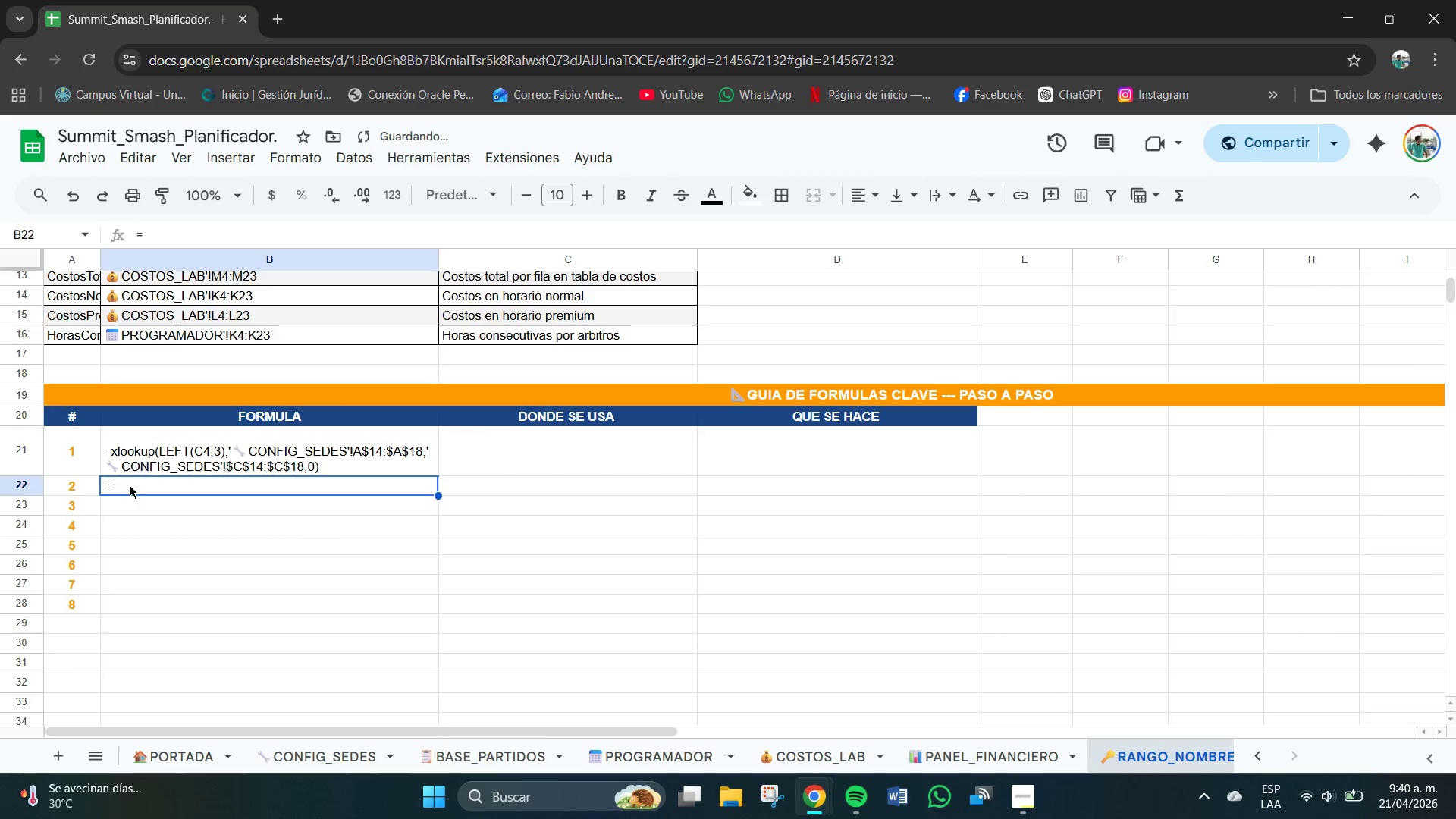 
triple_click([130, 485])
 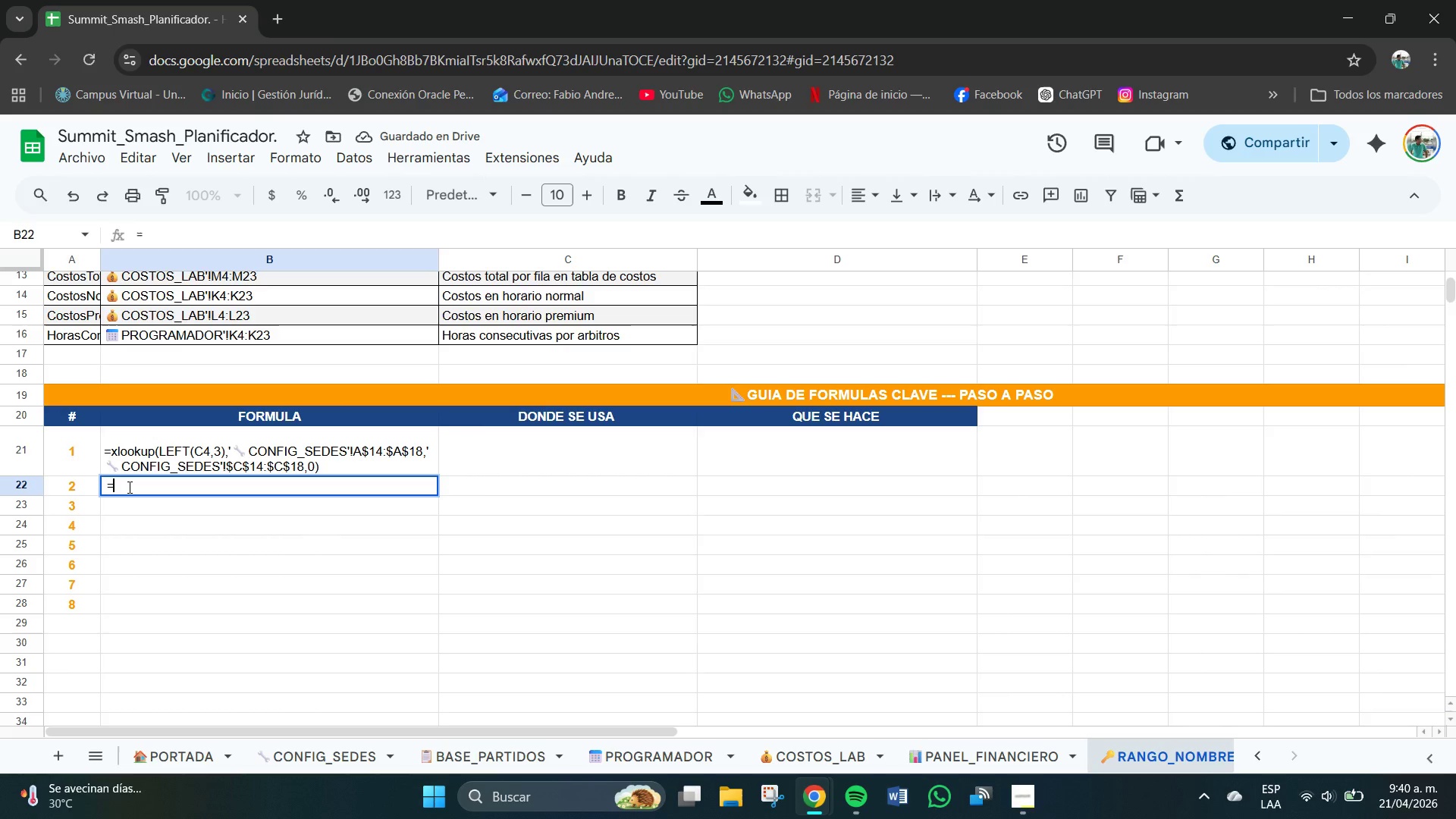 
type(SUMIFS)
 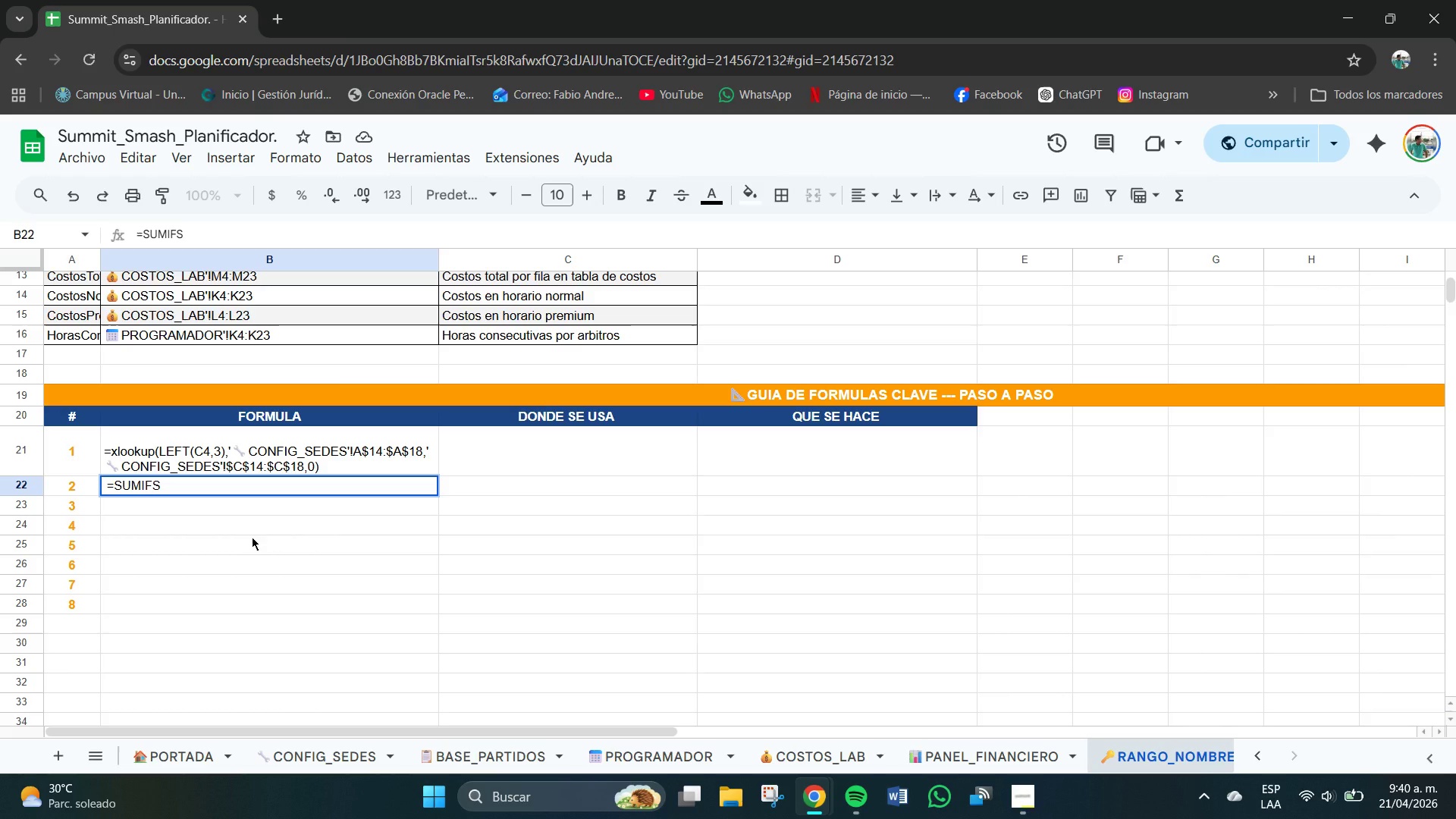 
key(Shift+8)
 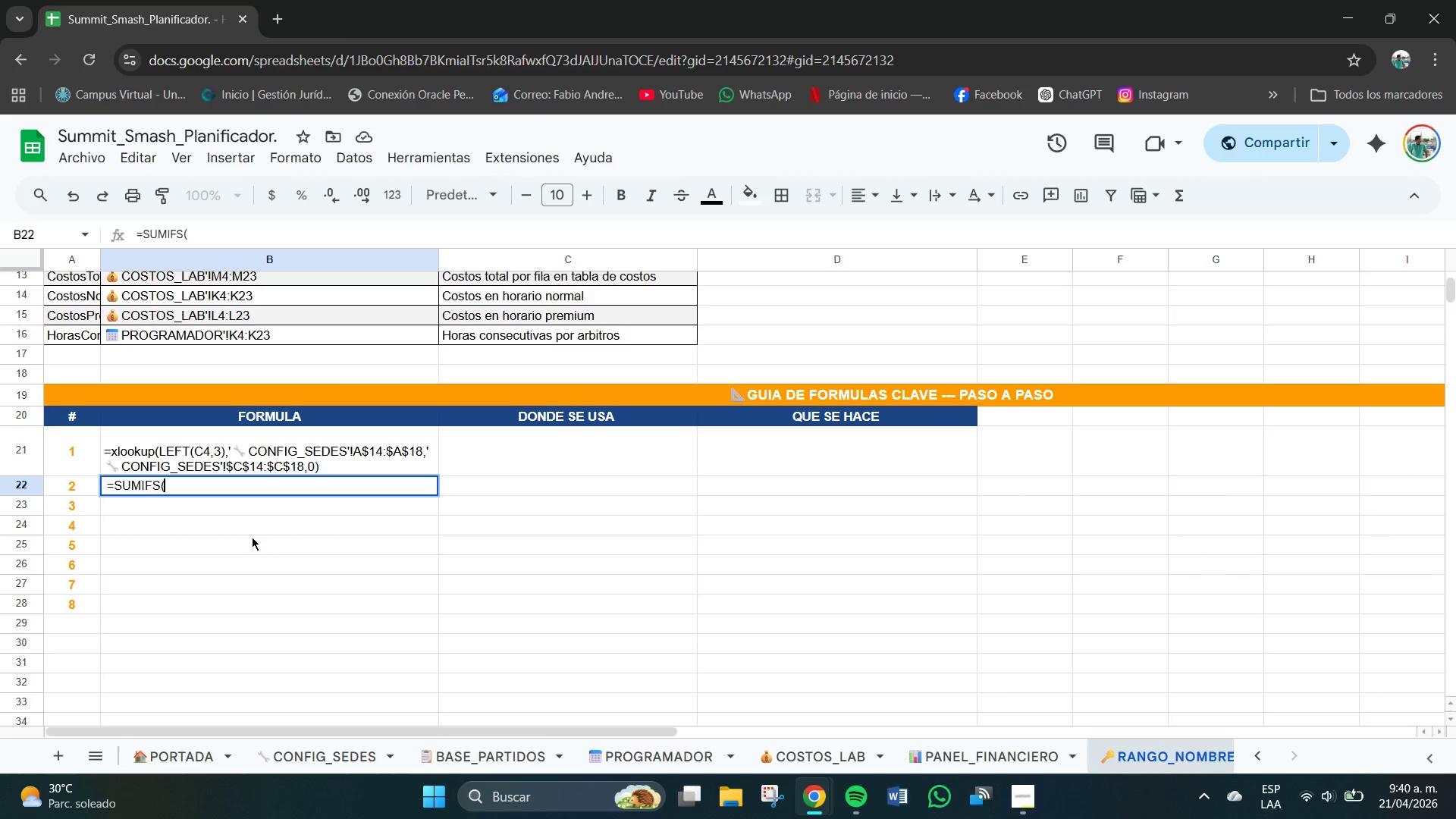 
type($M$4_)
key(Backspace)
type(<)
key(Backspace)
type(_)
key(Backspace)
type(>$M$24)
key(Backspace)
type(3,$C$4>)
 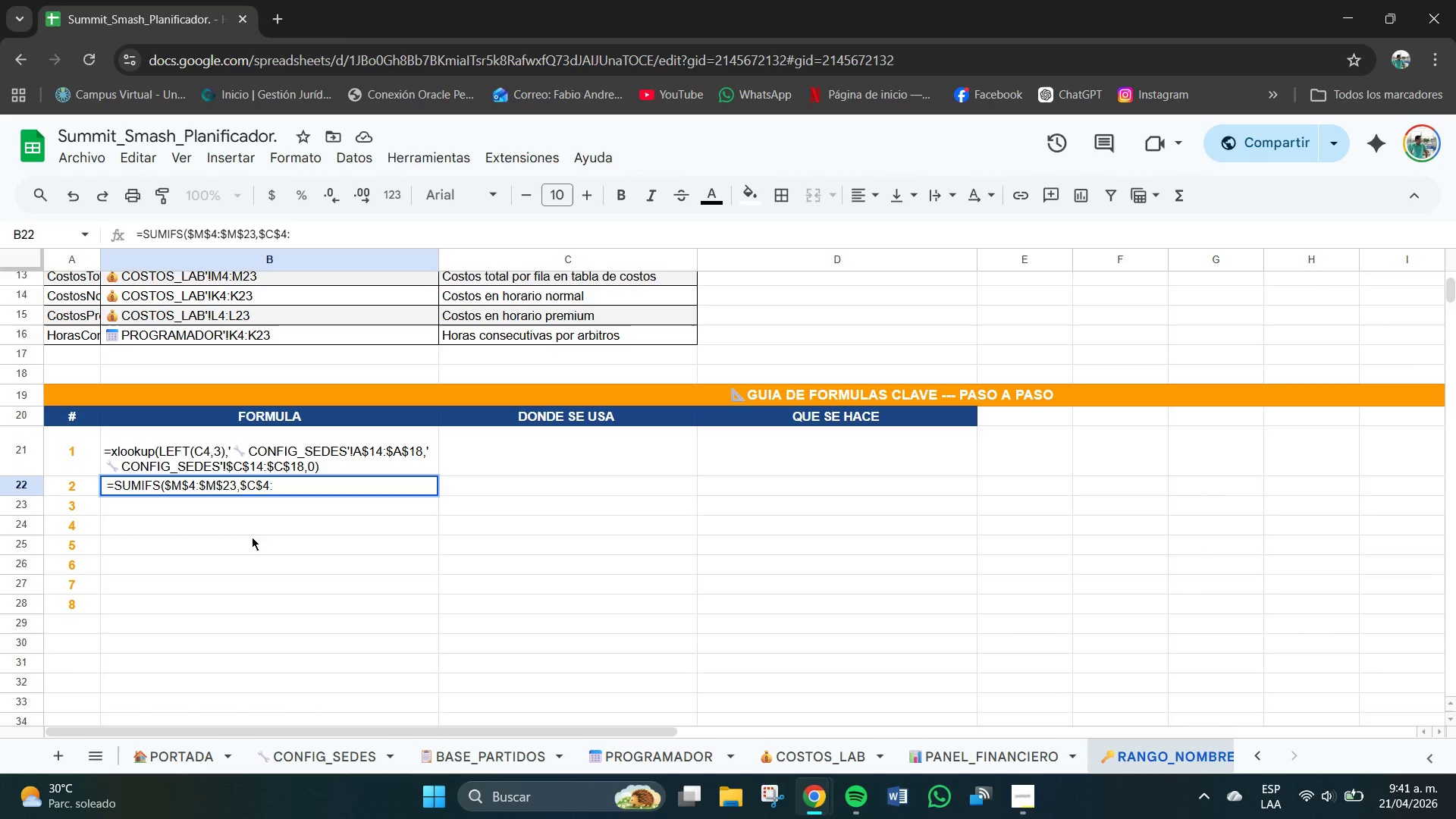 
wait(5.42)
 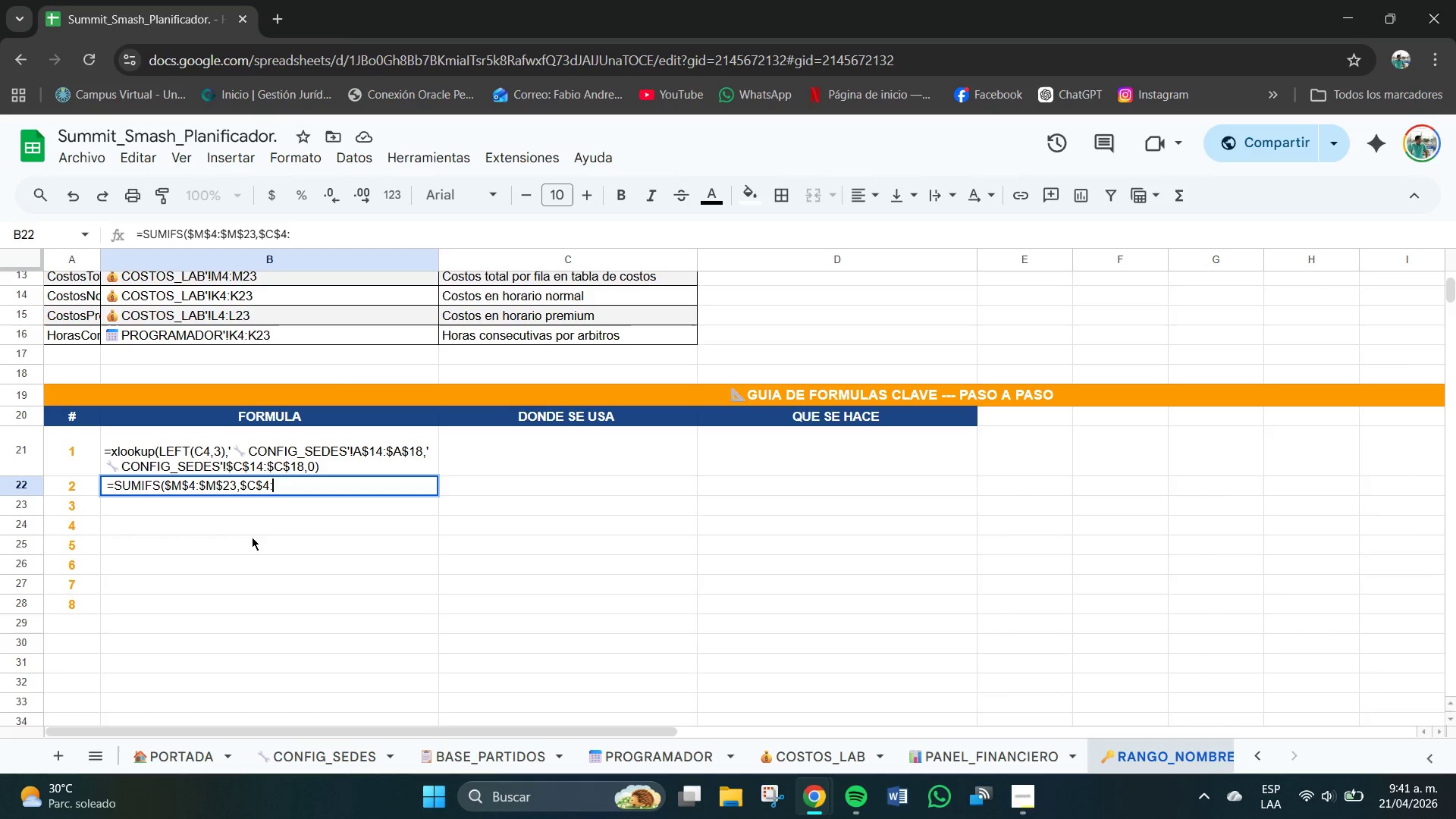 
key(Backspace)
 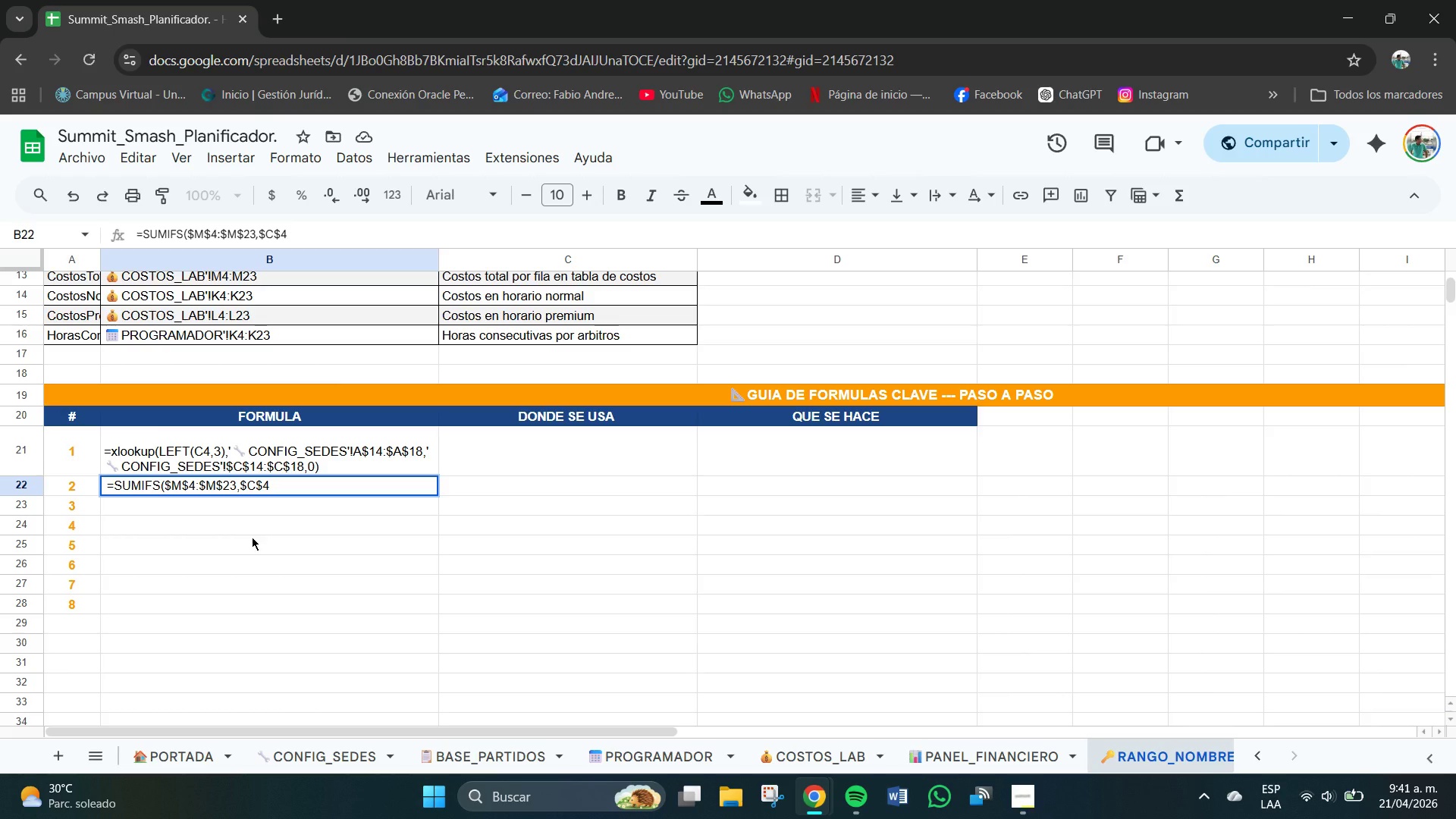 
key(Shift+Period)
 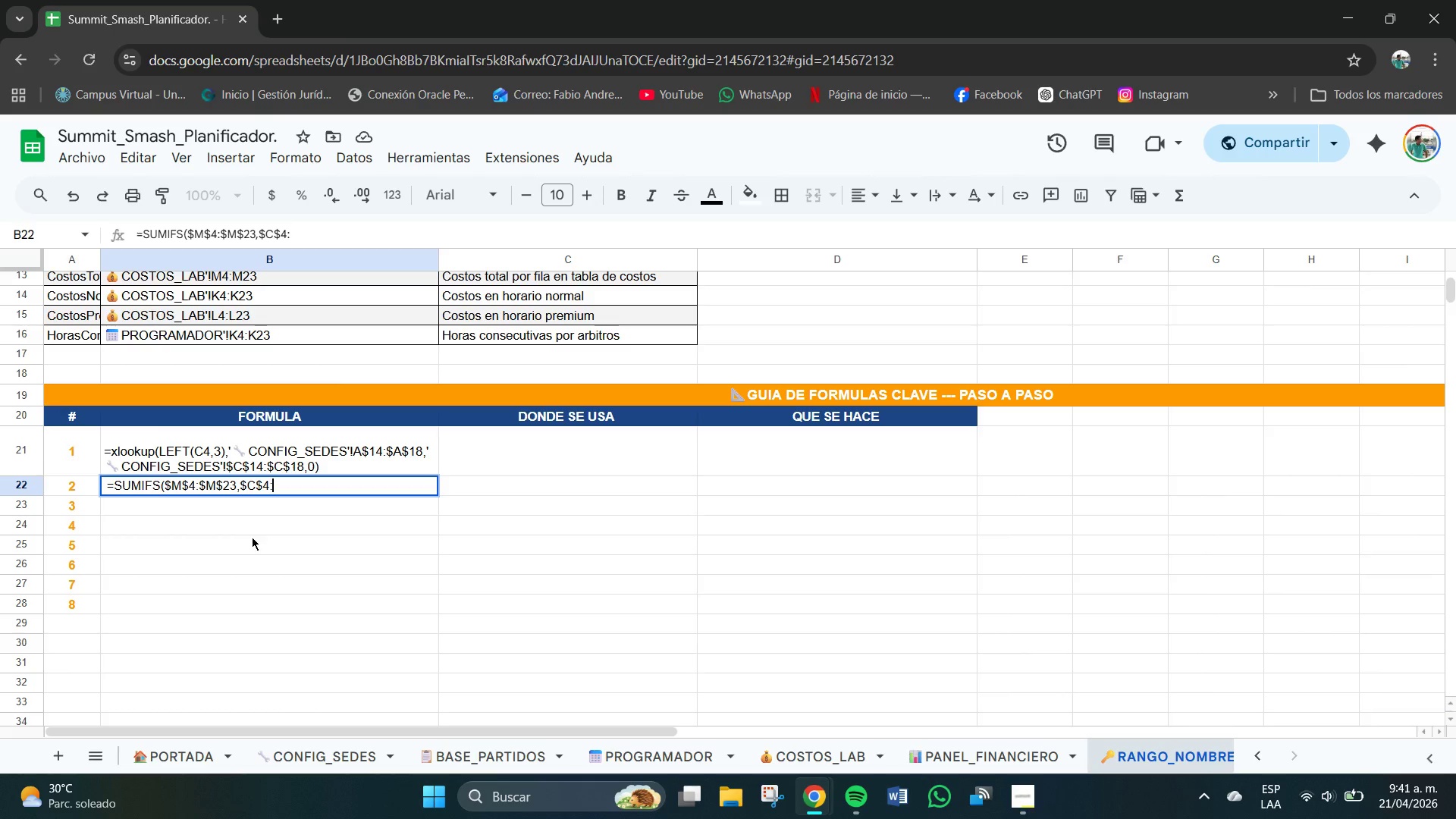 
type($C#)
key(Backspace)
type($23,@S01@)
key(Backspace)
type(+)
 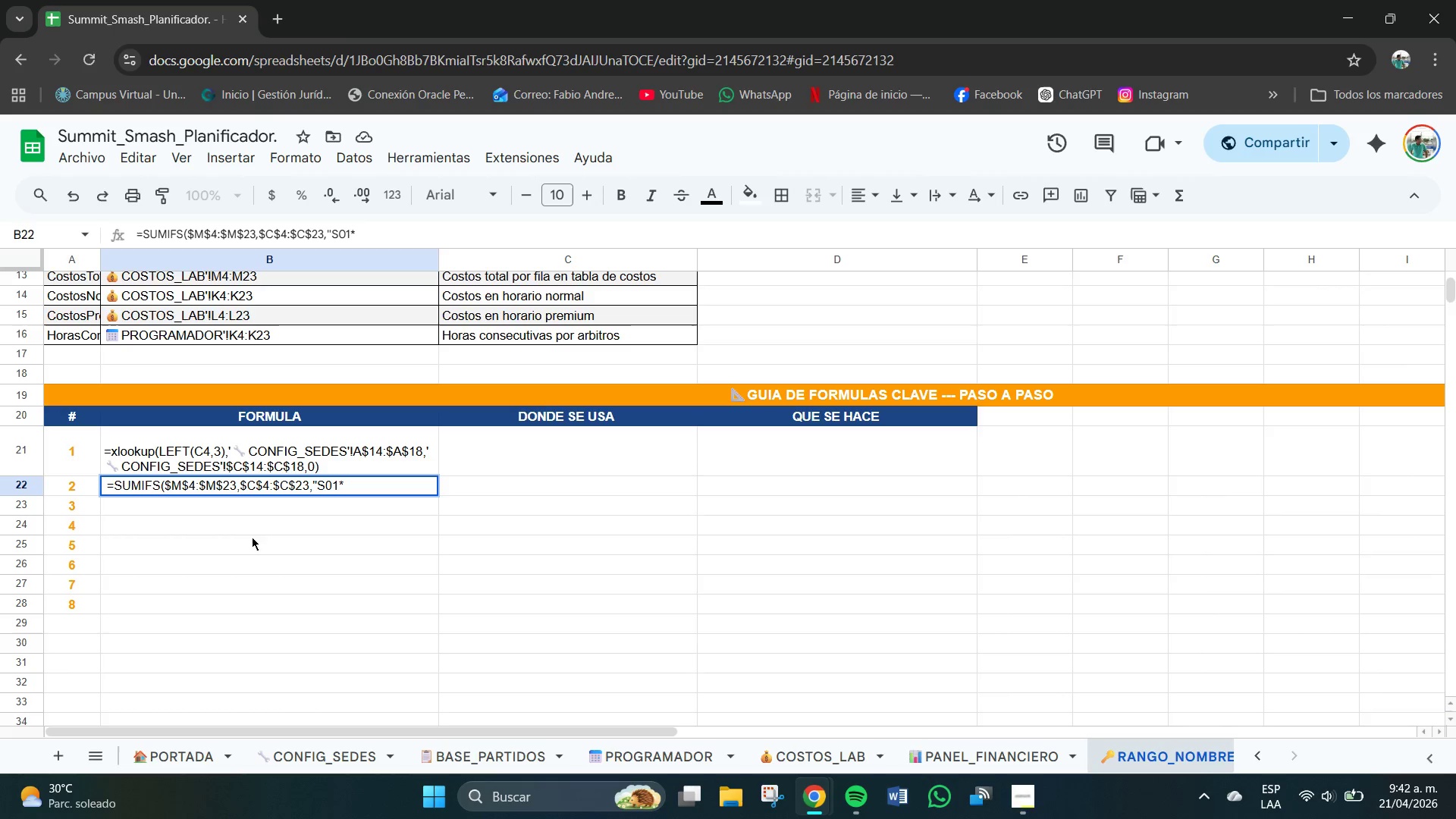 
left_click([318, 485])
 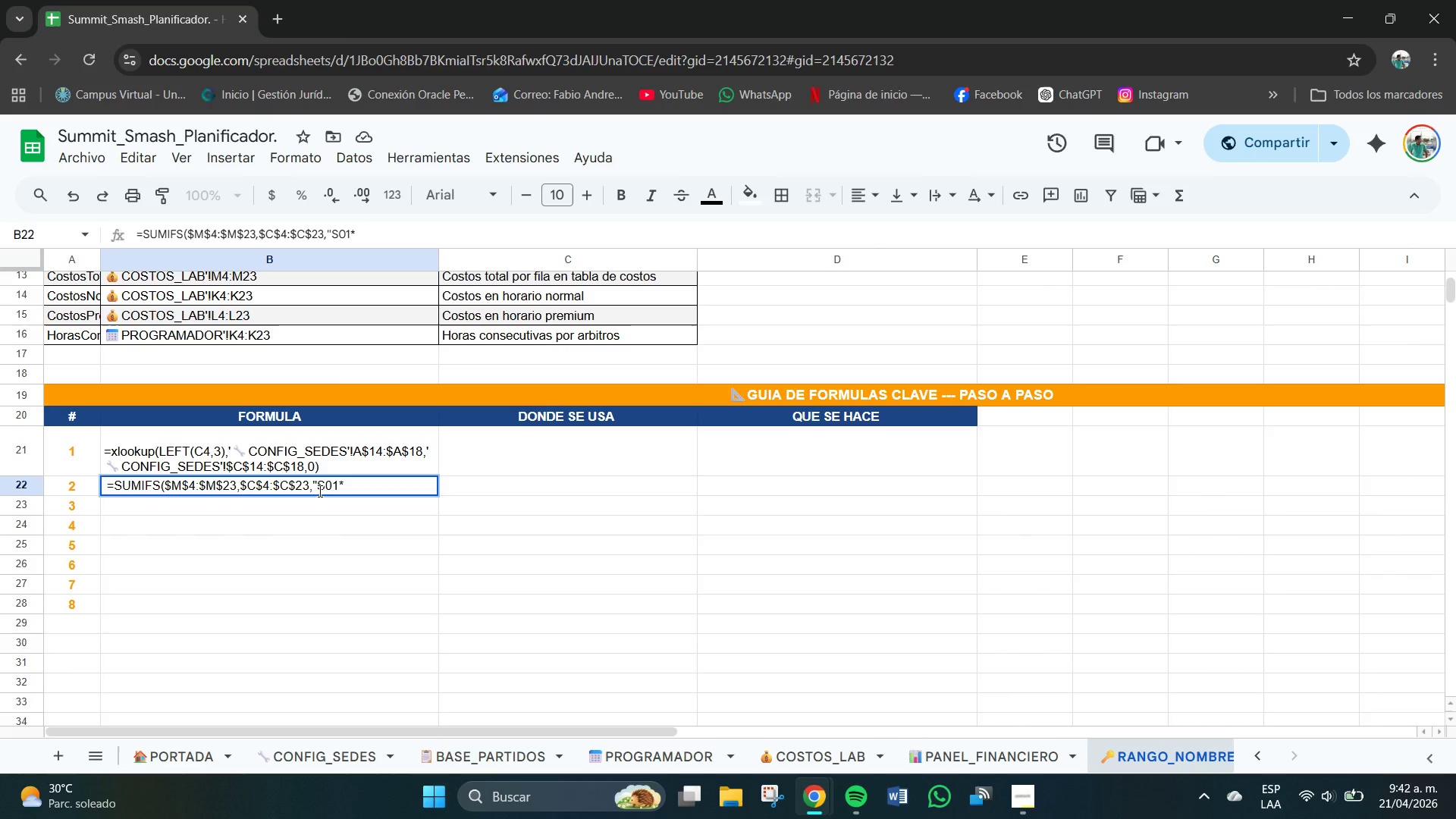 
key(Shift+Equal)
 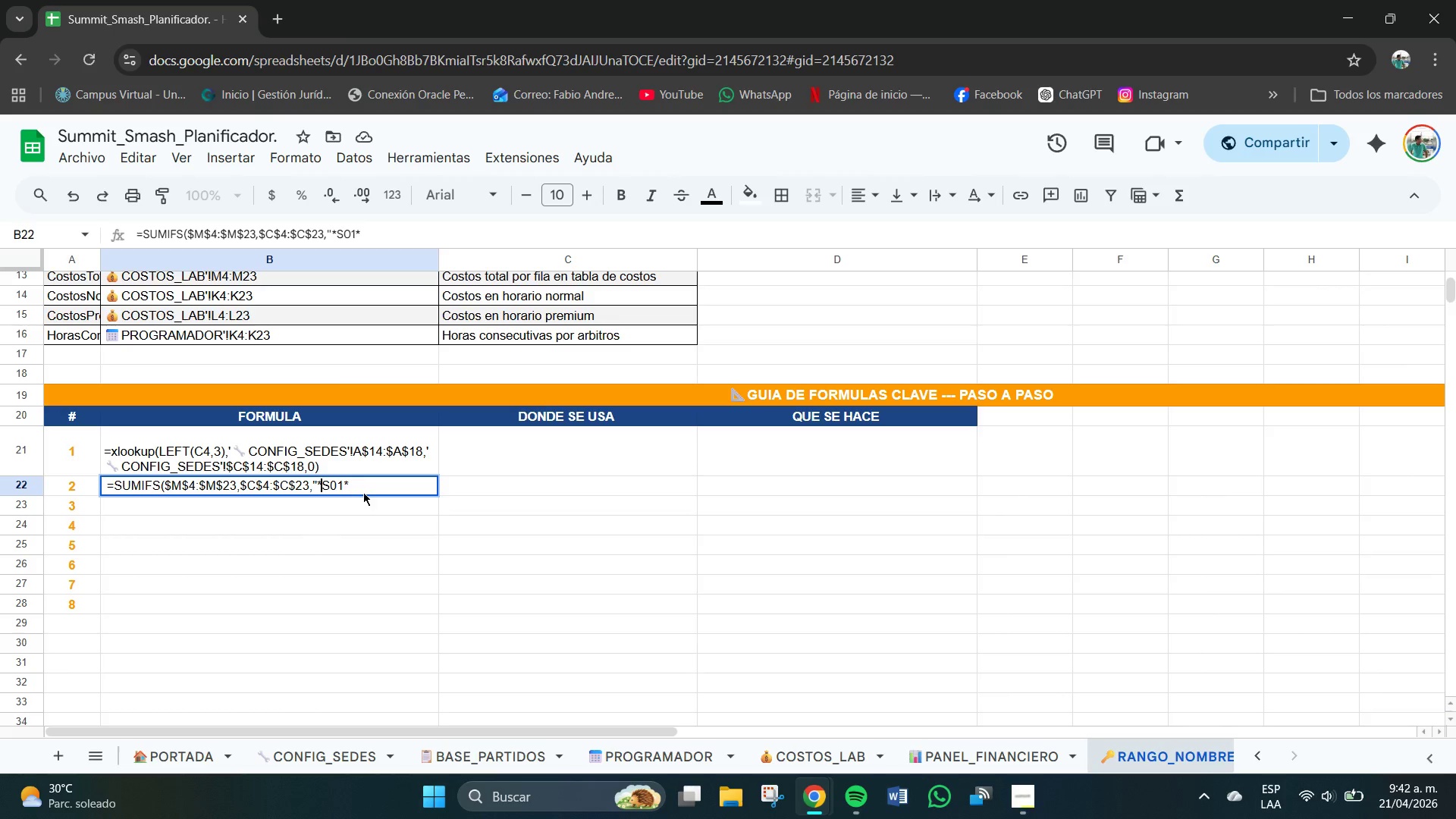 
left_click([350, 485])
 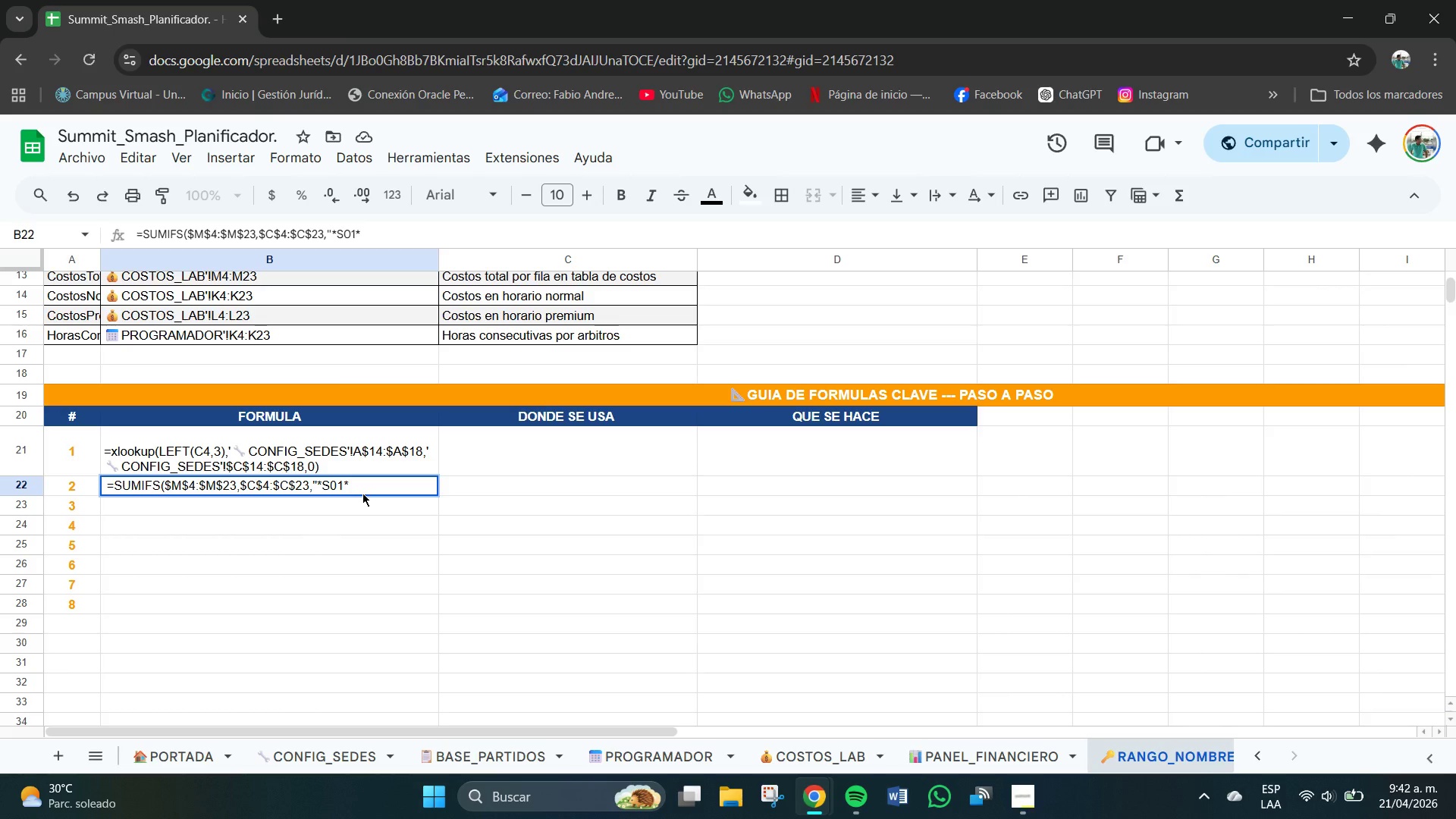 
type(@()
 